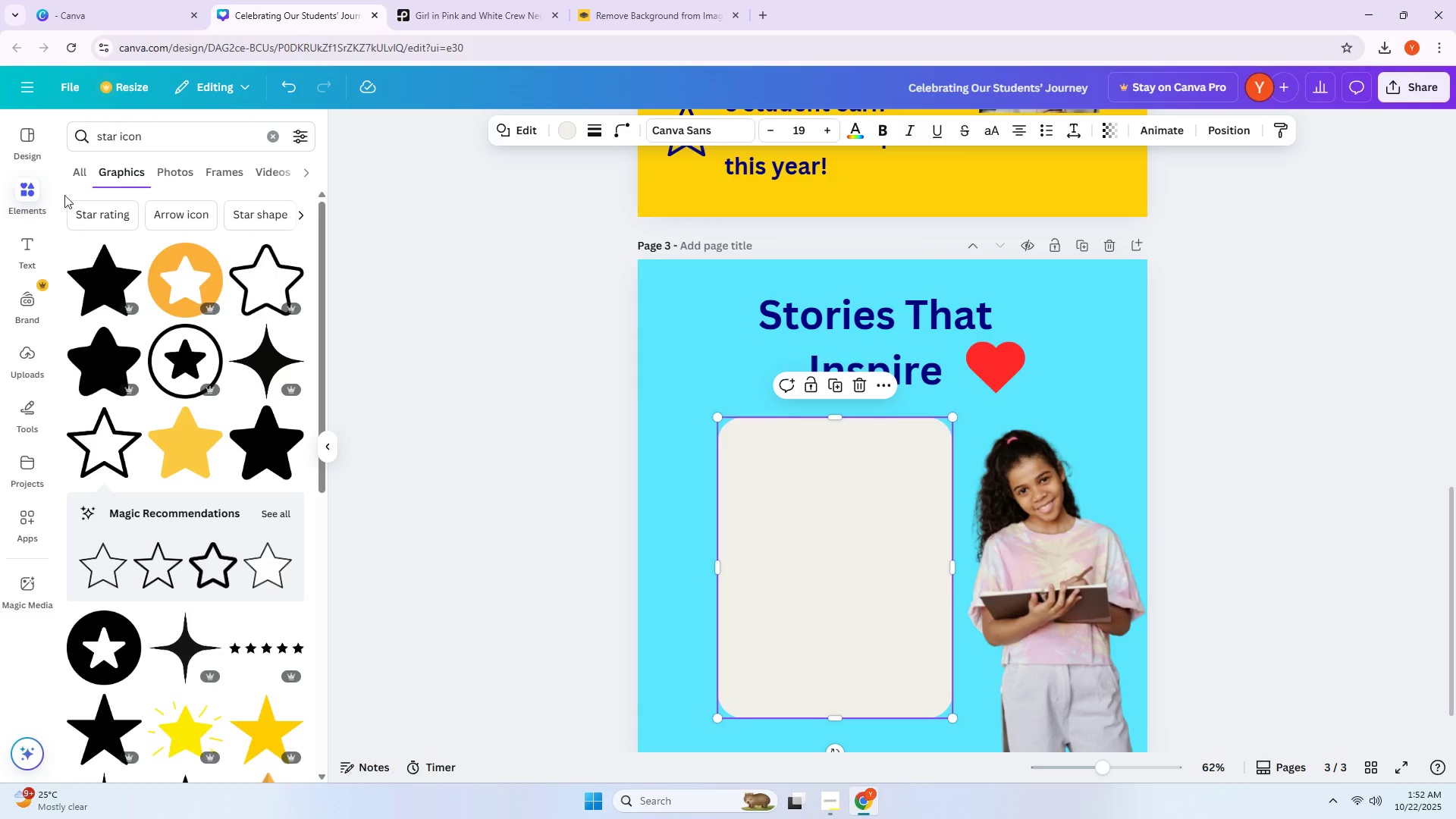 
left_click([33, 235])
 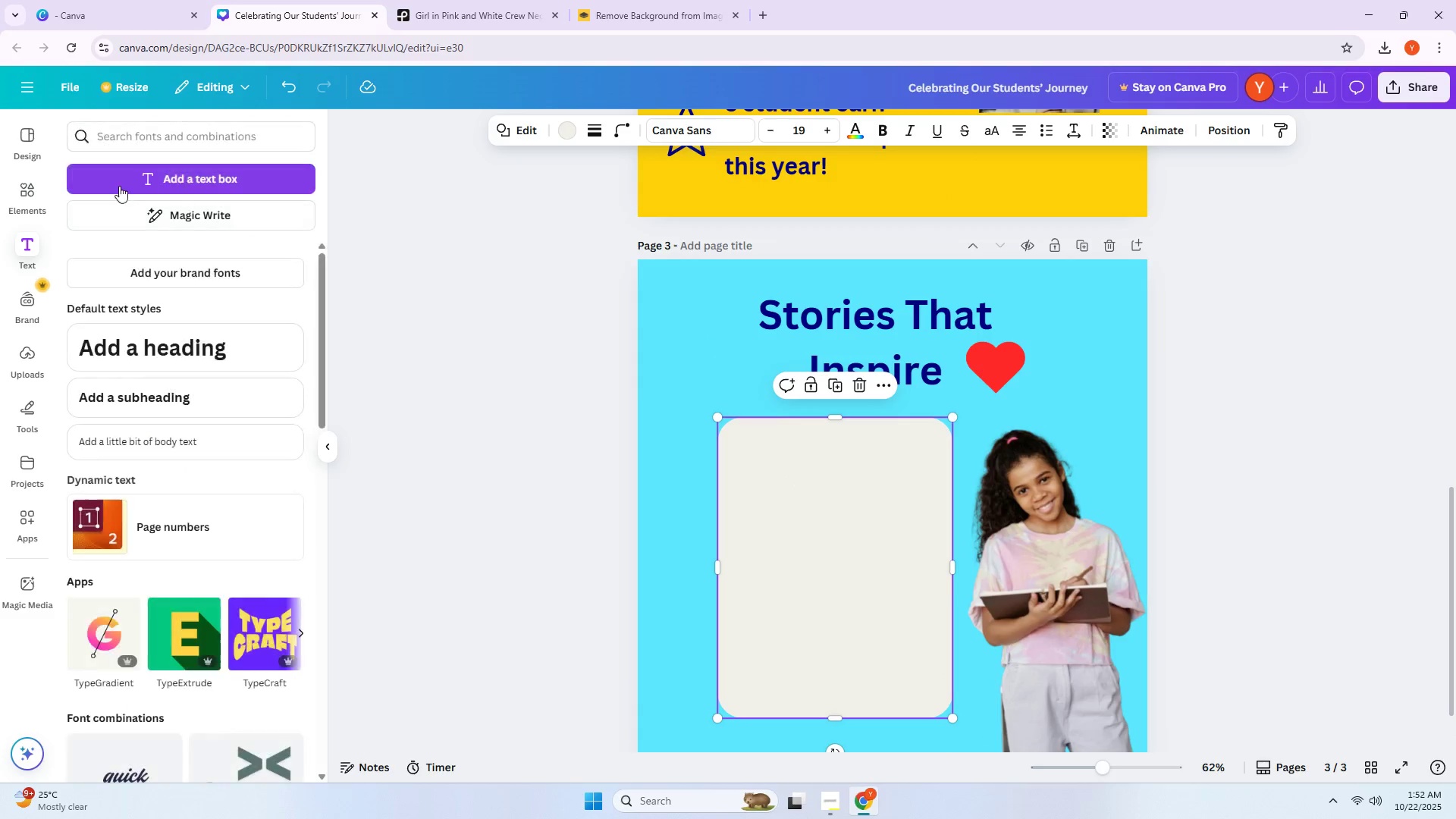 
left_click_drag(start_coordinate=[121, 181], to_coordinate=[795, 506])
 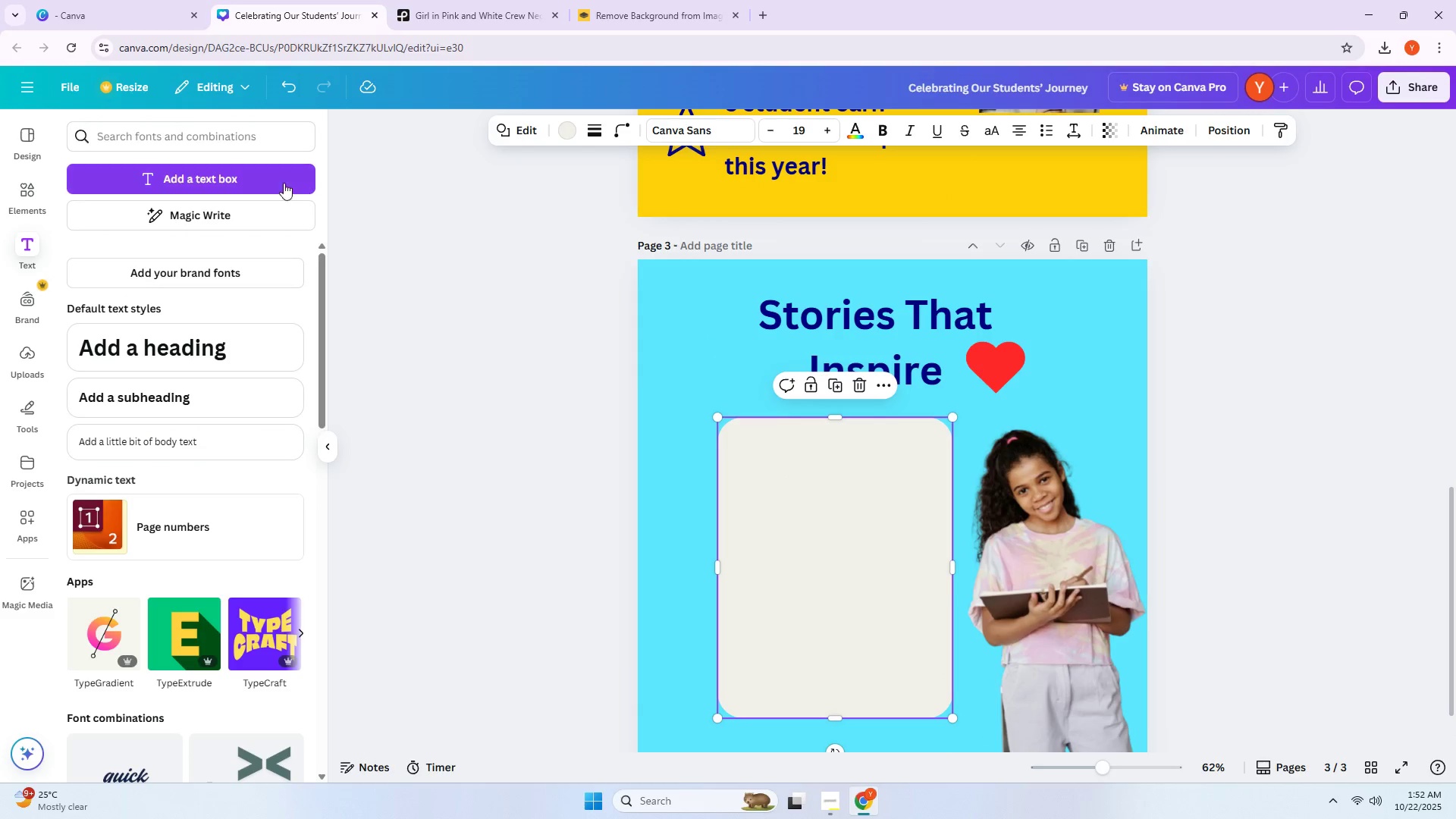 
left_click([268, 178])
 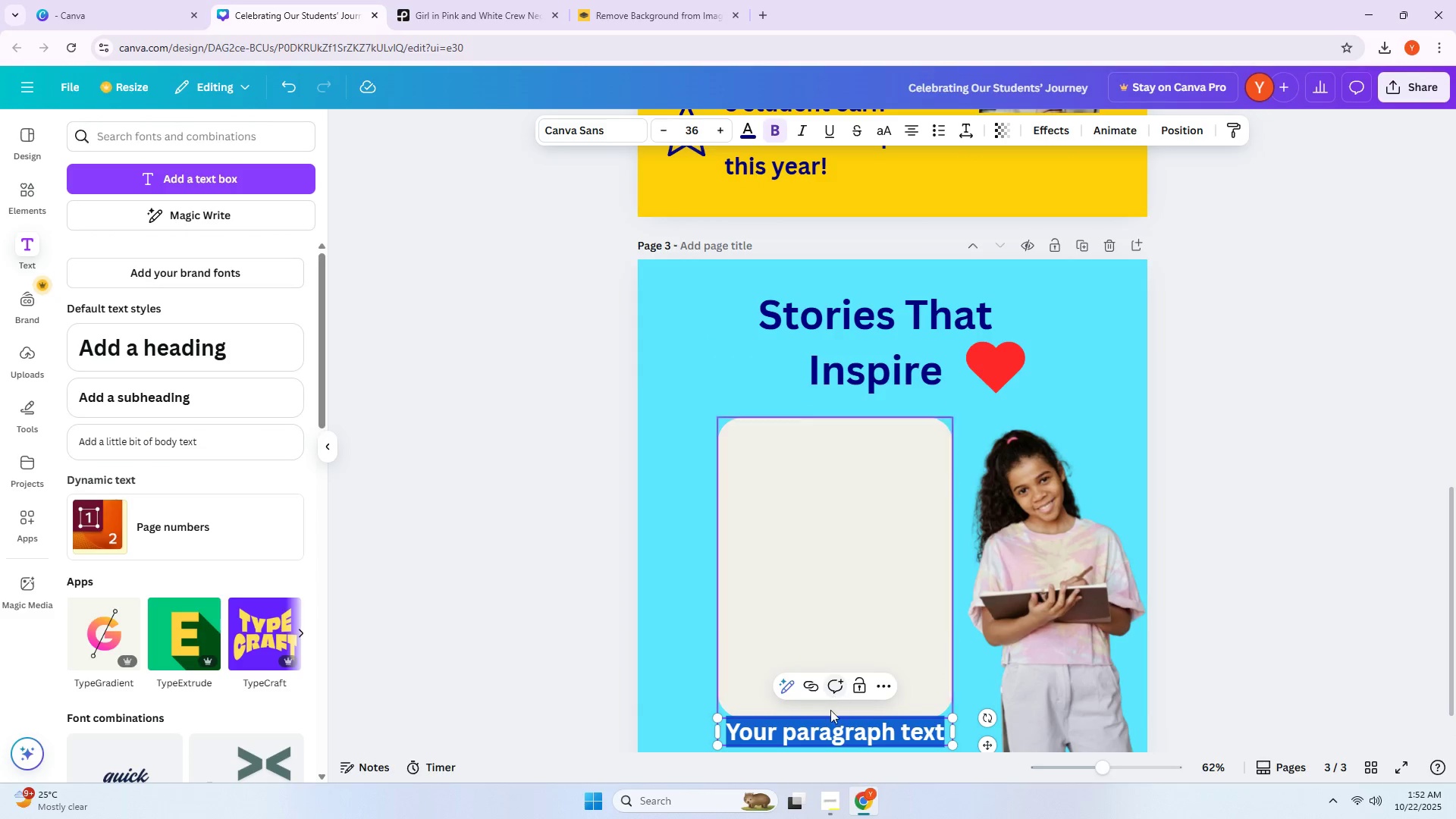 
left_click_drag(start_coordinate=[825, 730], to_coordinate=[825, 719])
 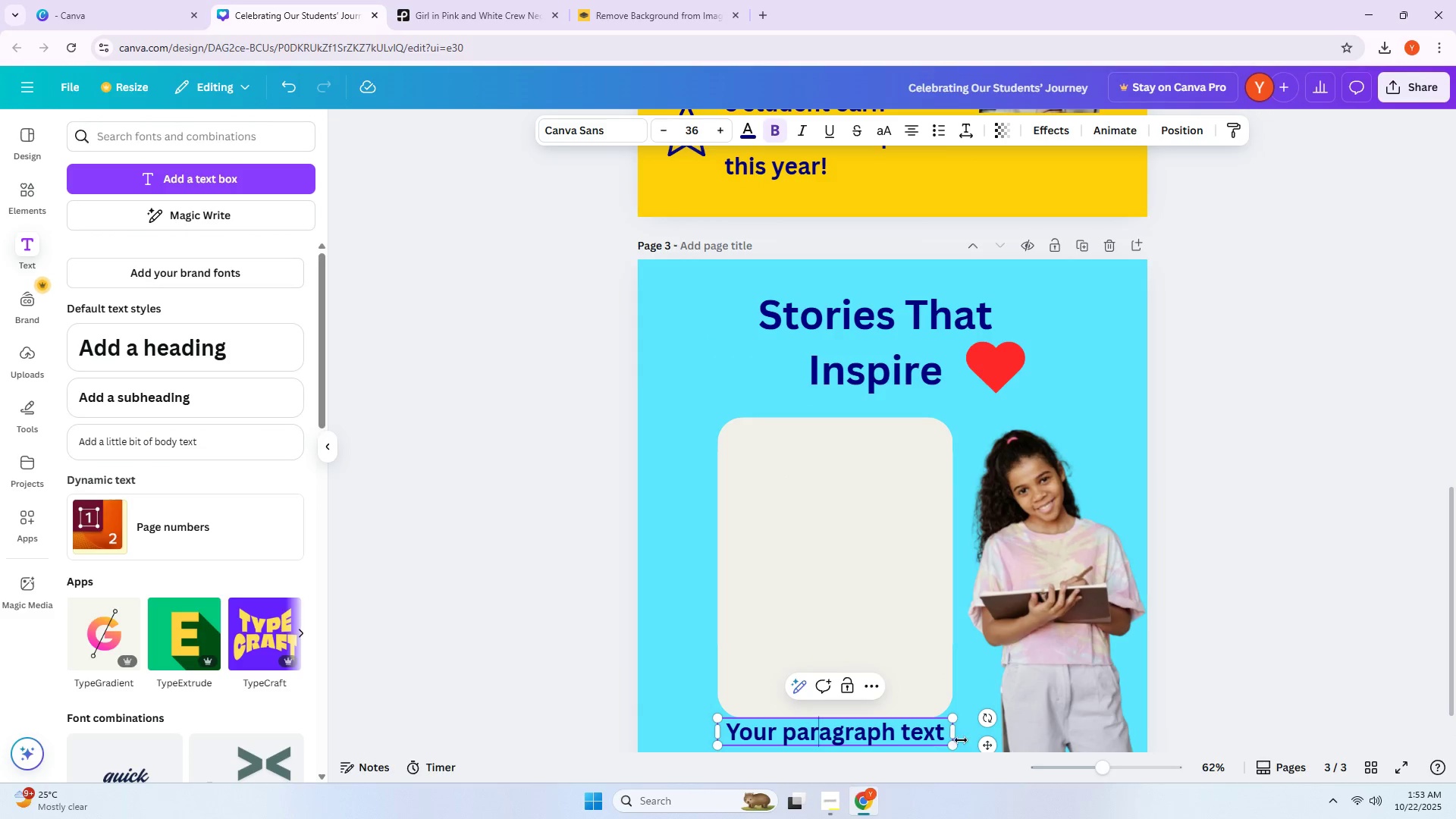 
left_click_drag(start_coordinate=[983, 745], to_coordinate=[942, 559])
 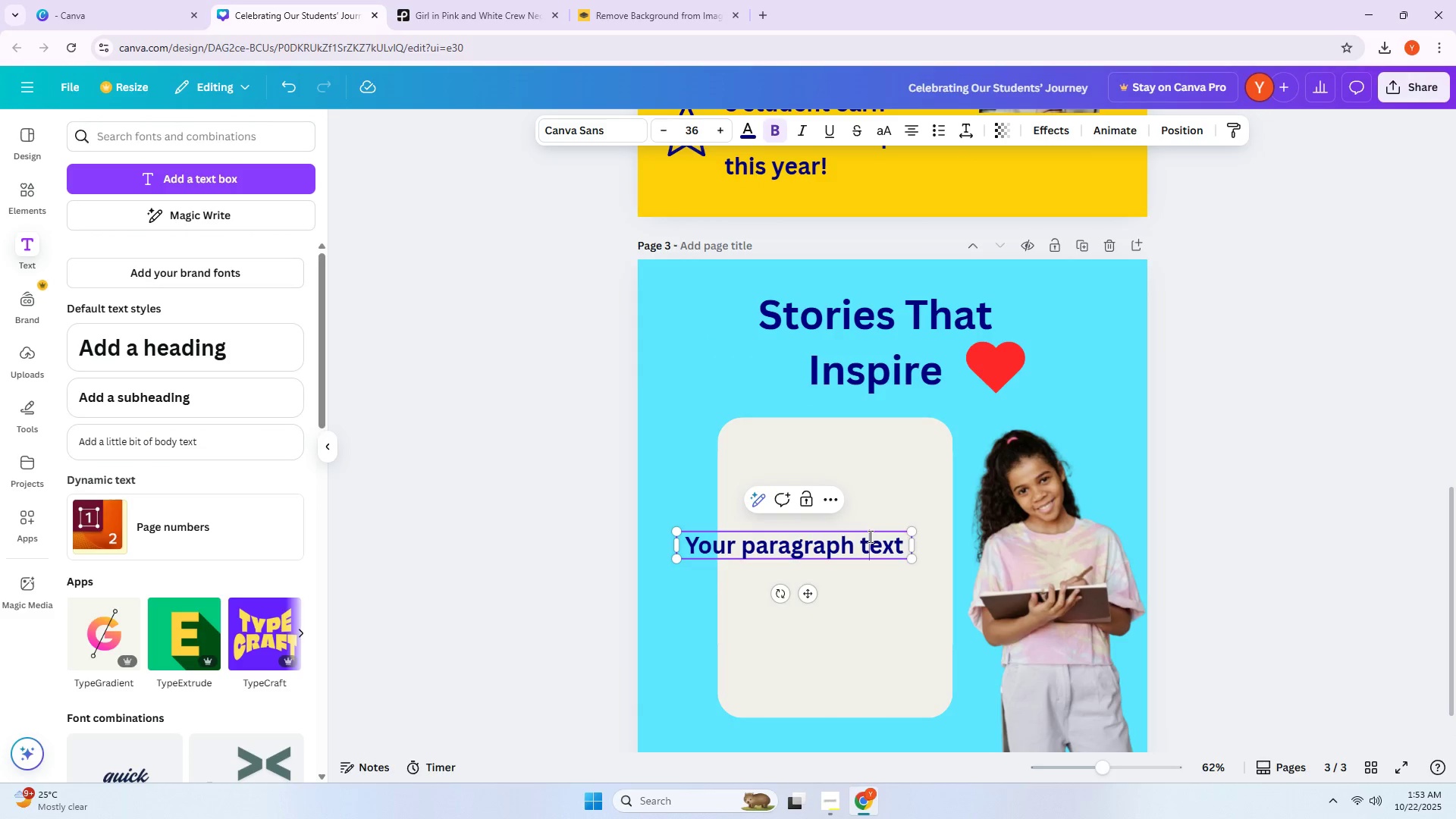 
double_click([869, 536])
 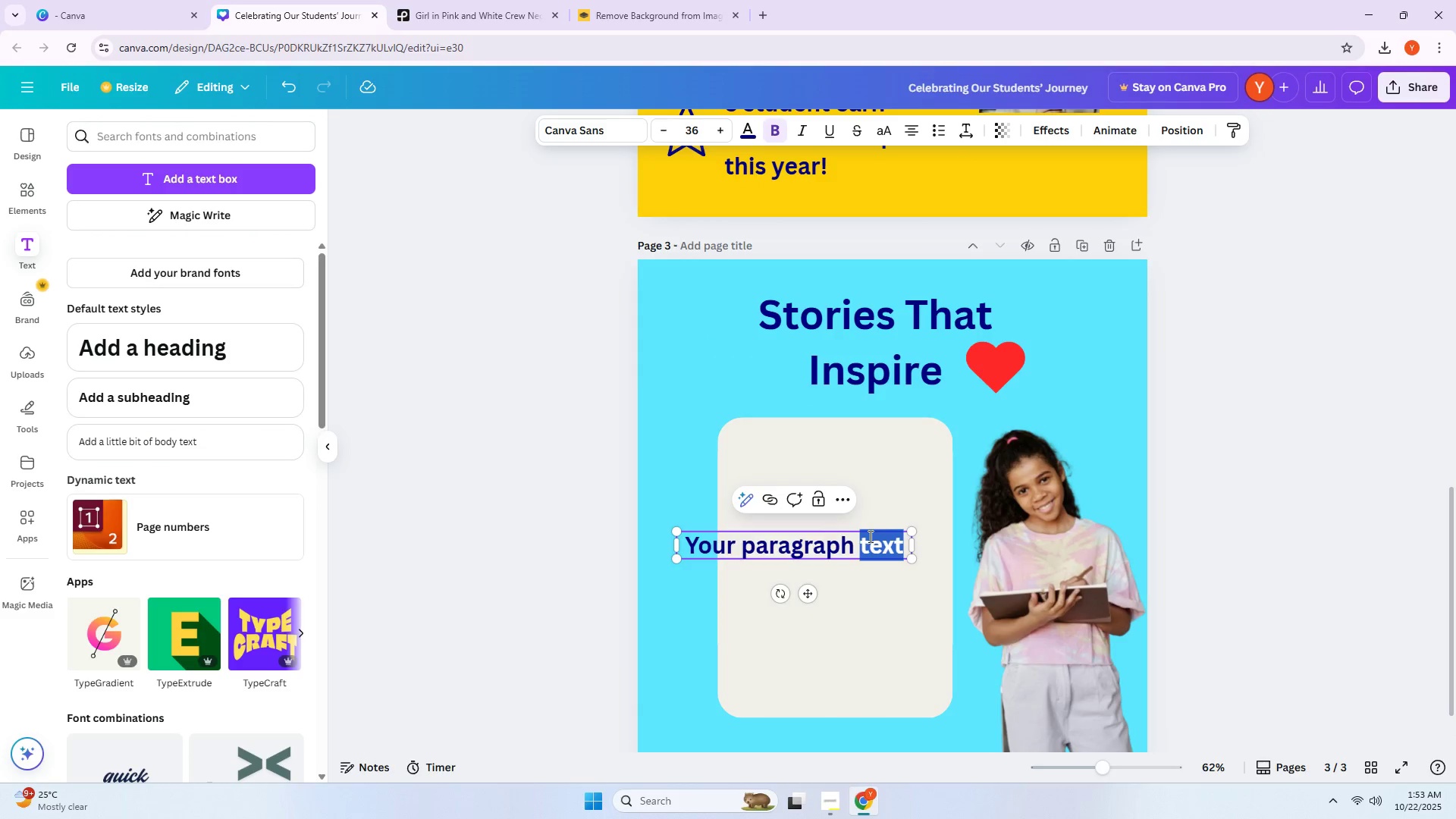 
triple_click([869, 536])
 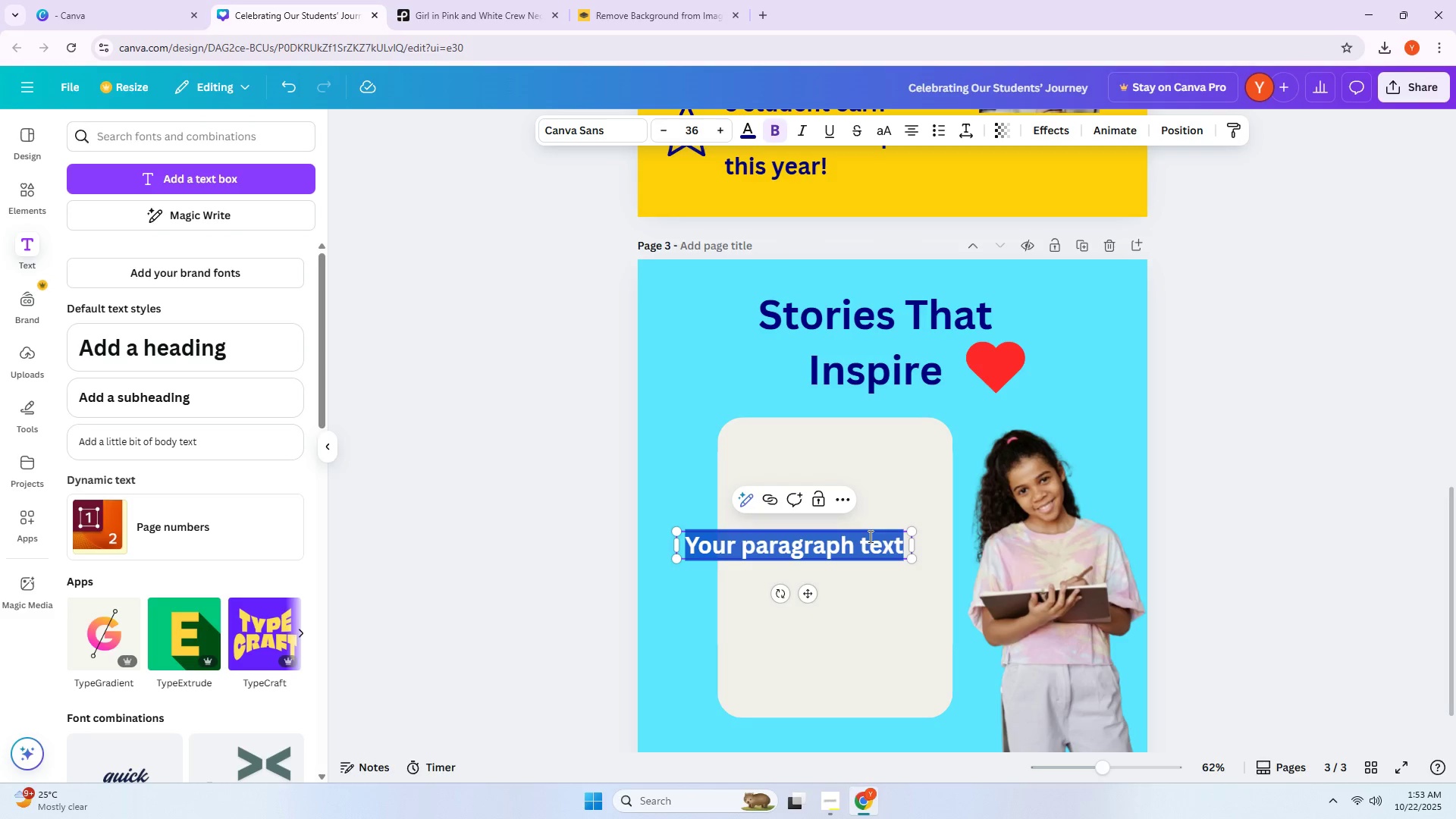 
type('My dauth)
key(Backspace)
key(Backspace)
type(gther)
 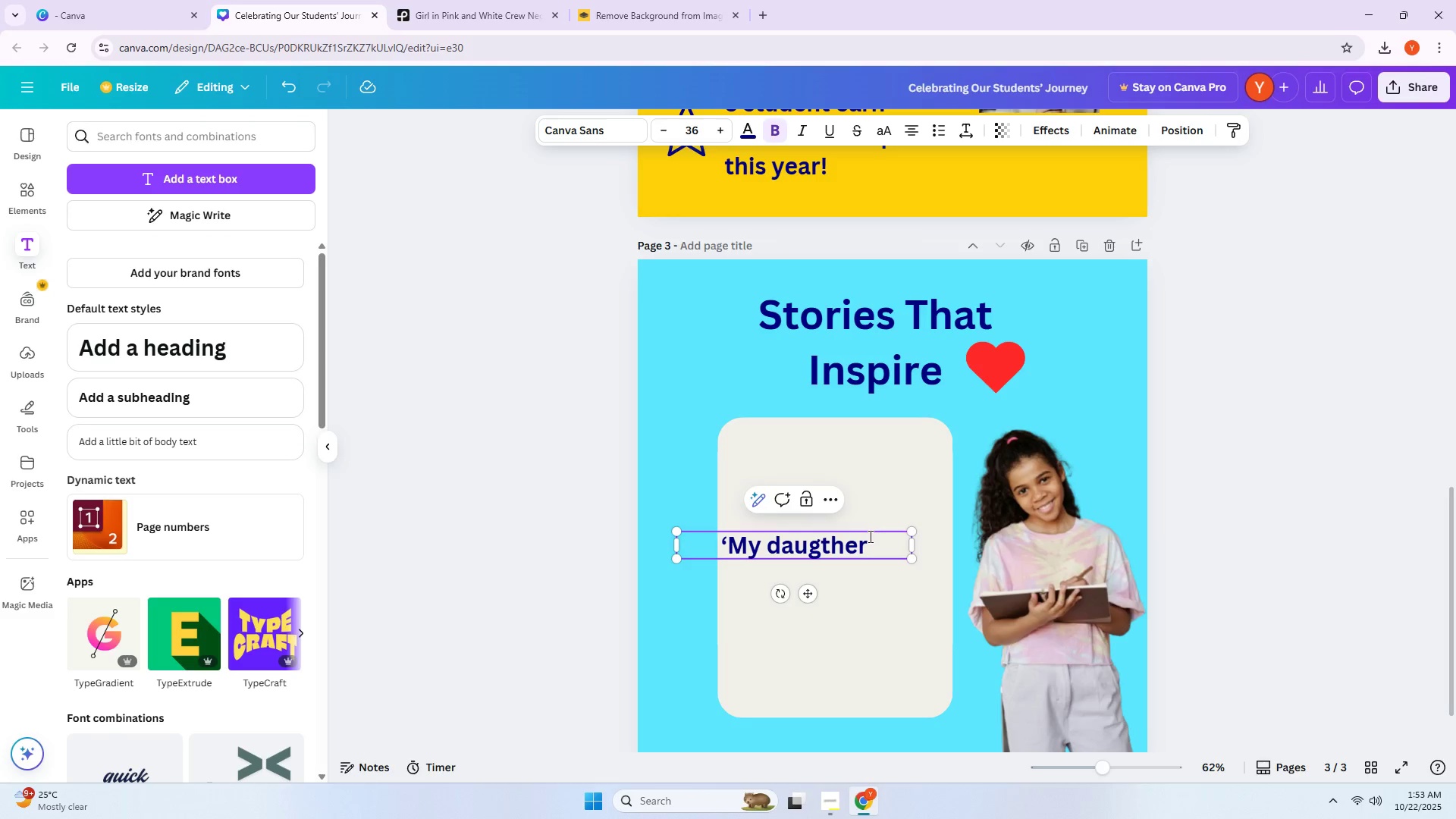 
key(Enter)
 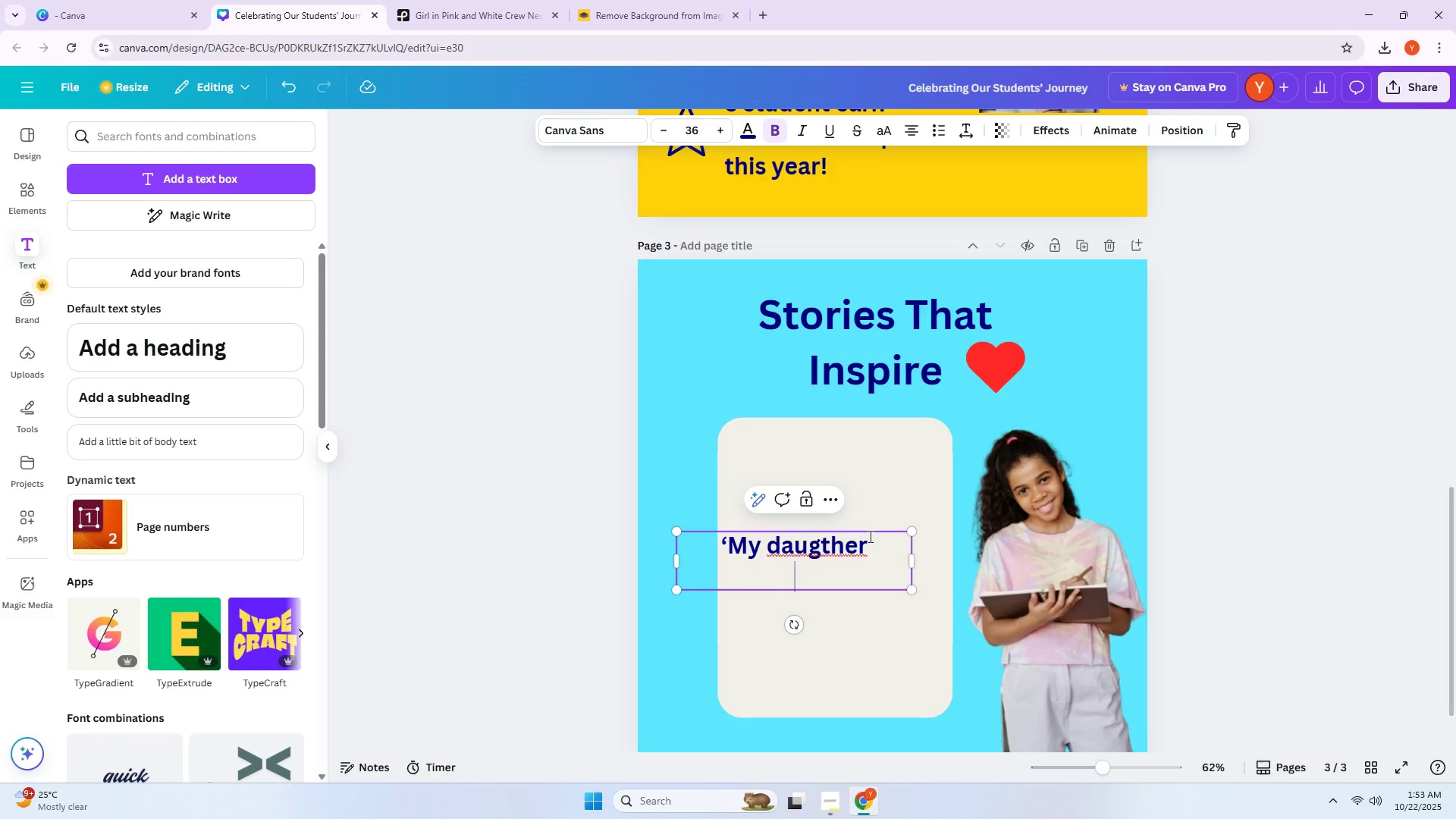 
type(foru)
key(Backspace)
key(Backspace)
type(und her)
 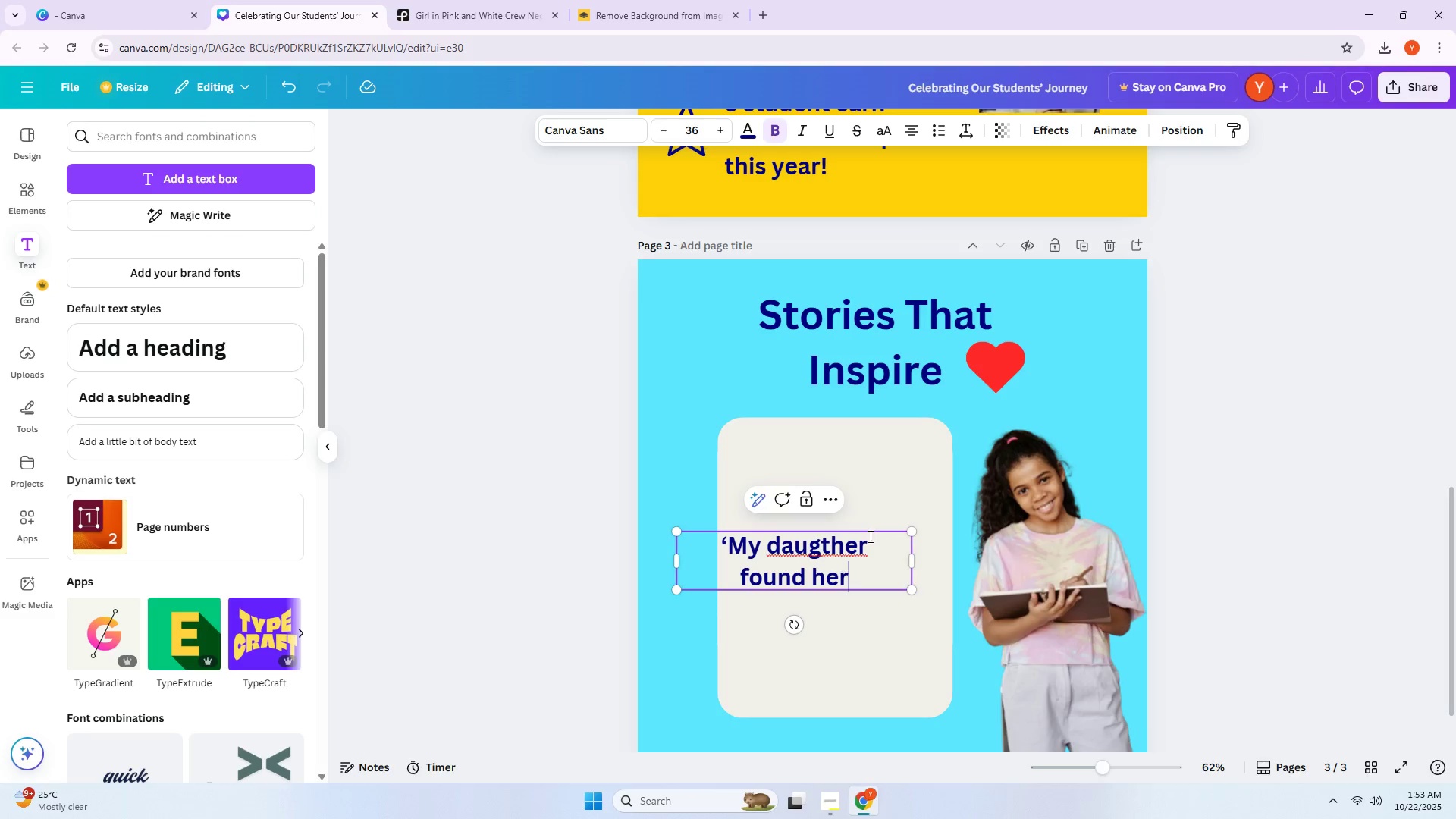 
key(Enter)
 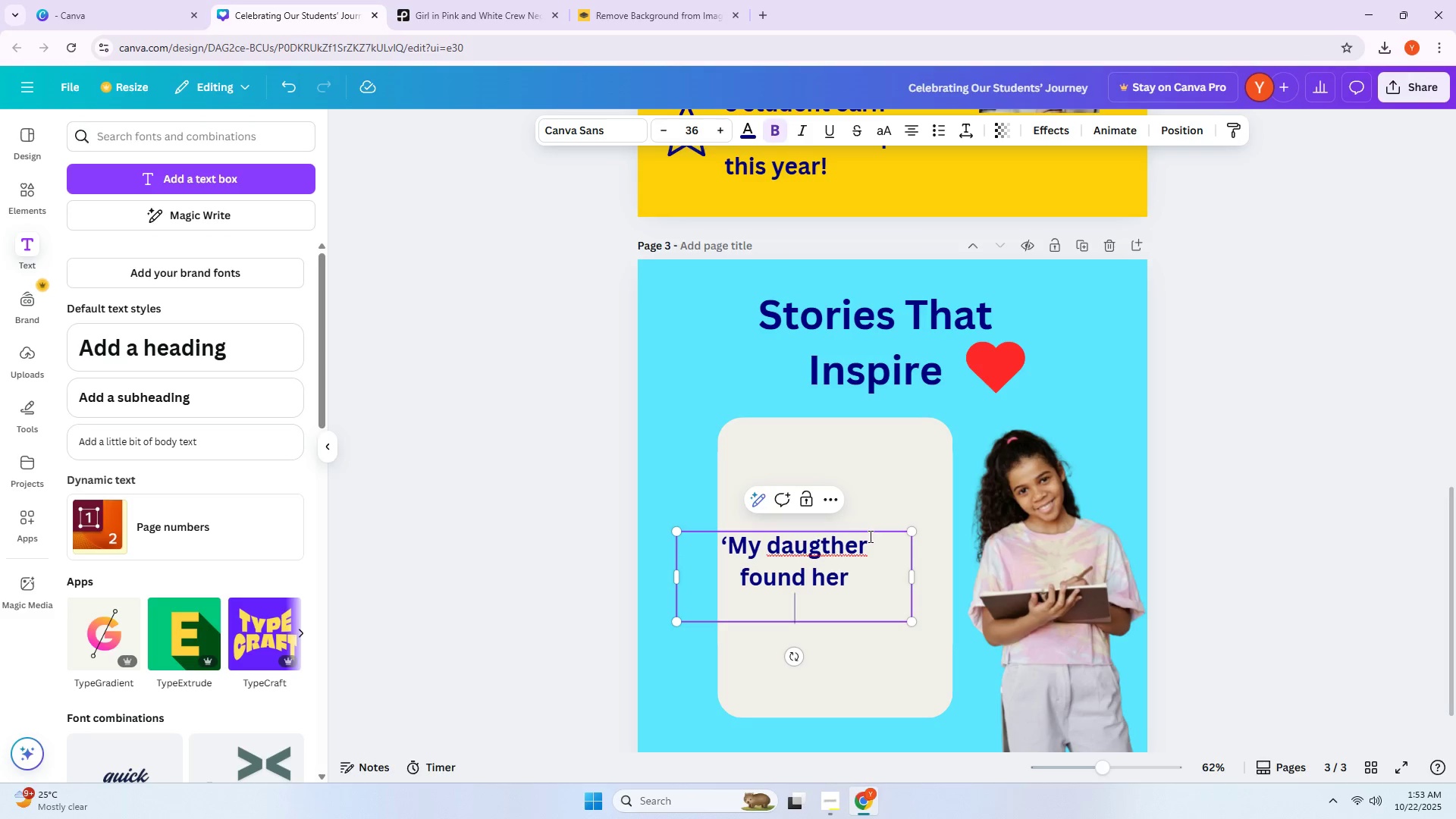 
type(confidence)
 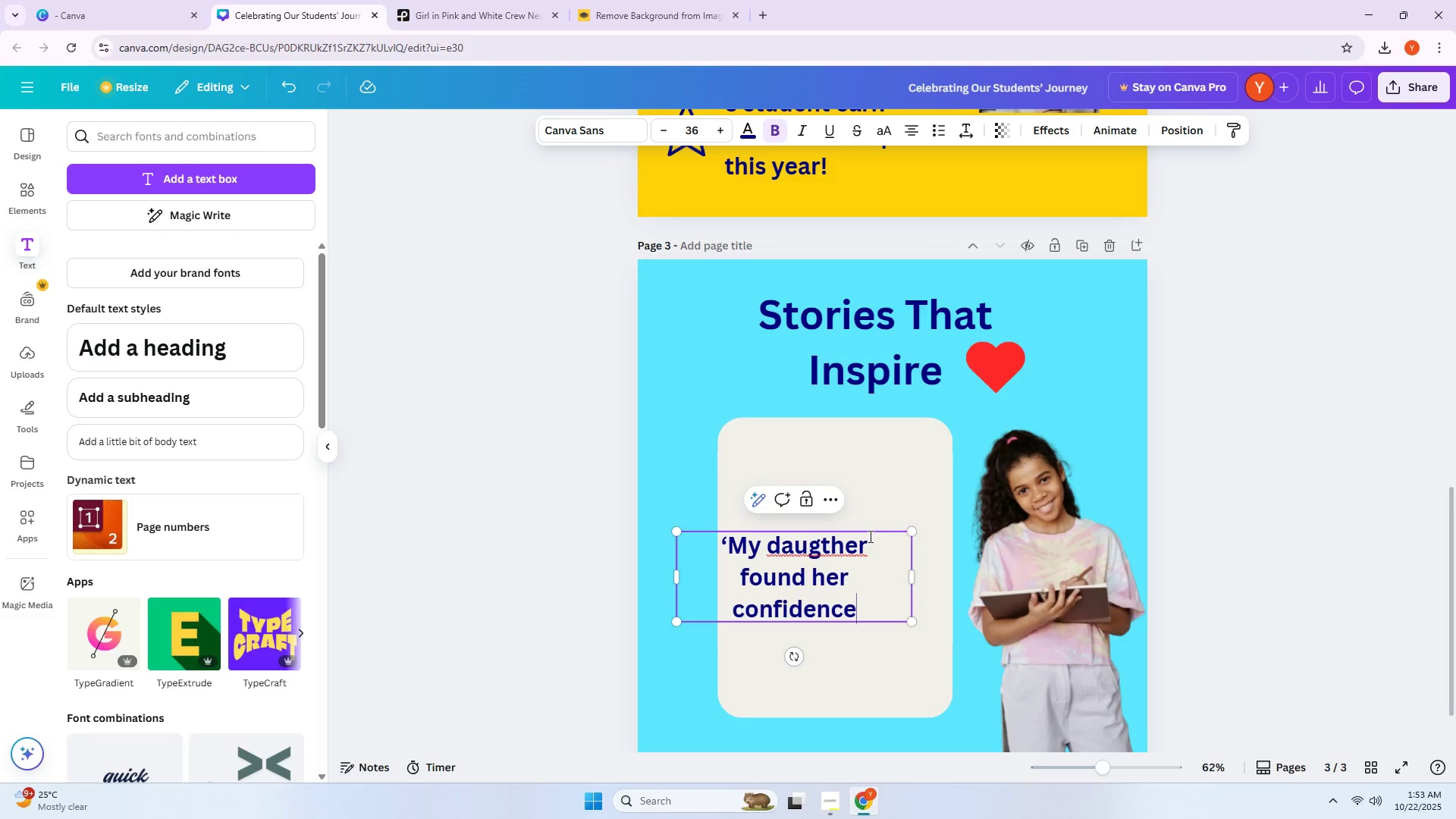 
key(Enter)
 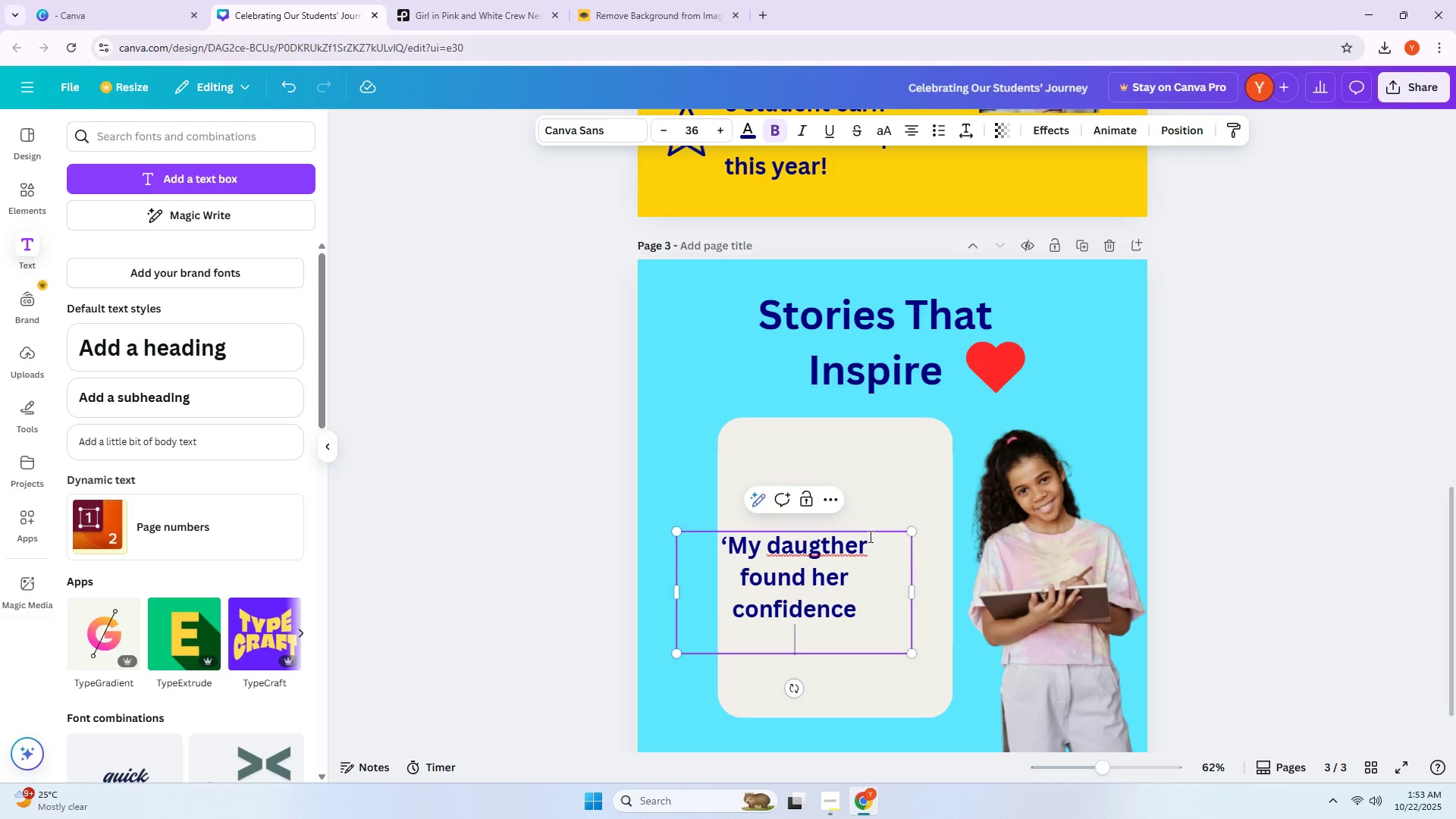 
type(through the )
 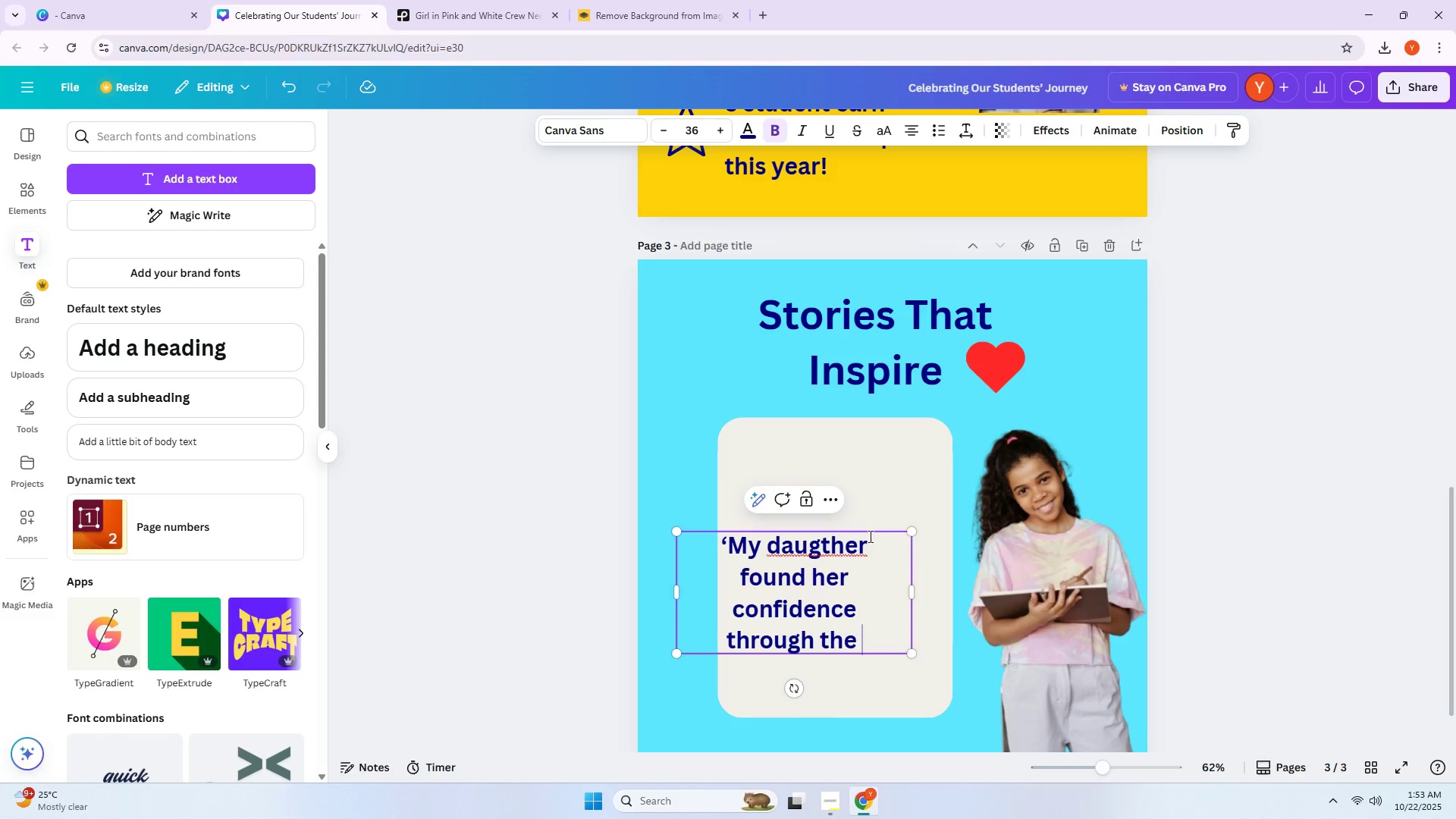 
key(Enter)
 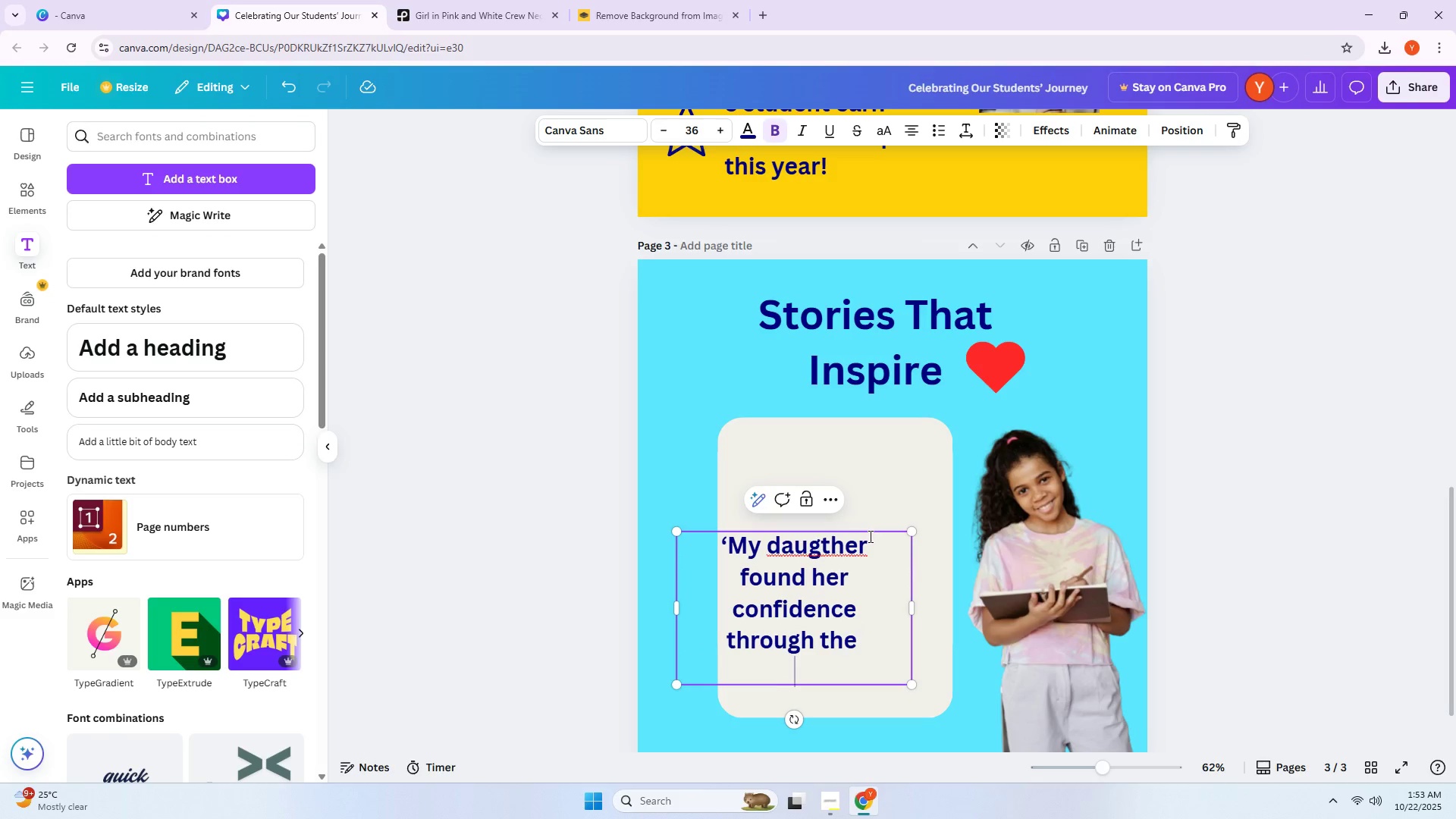 
type(art cku)
key(Backspace)
key(Backspace)
type(lun)
key(Backspace)
type(b)
 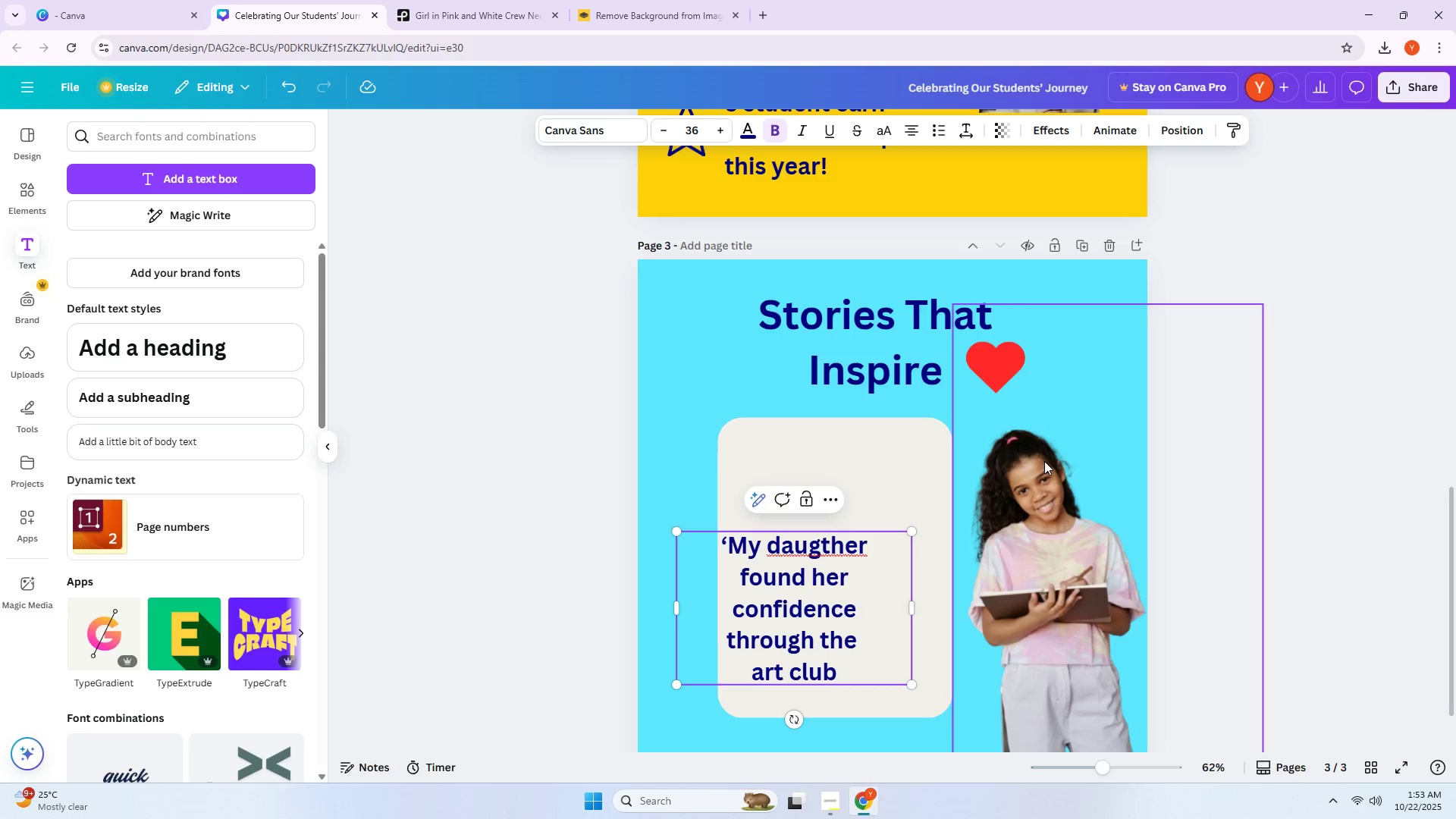 
left_click([1283, 406])
 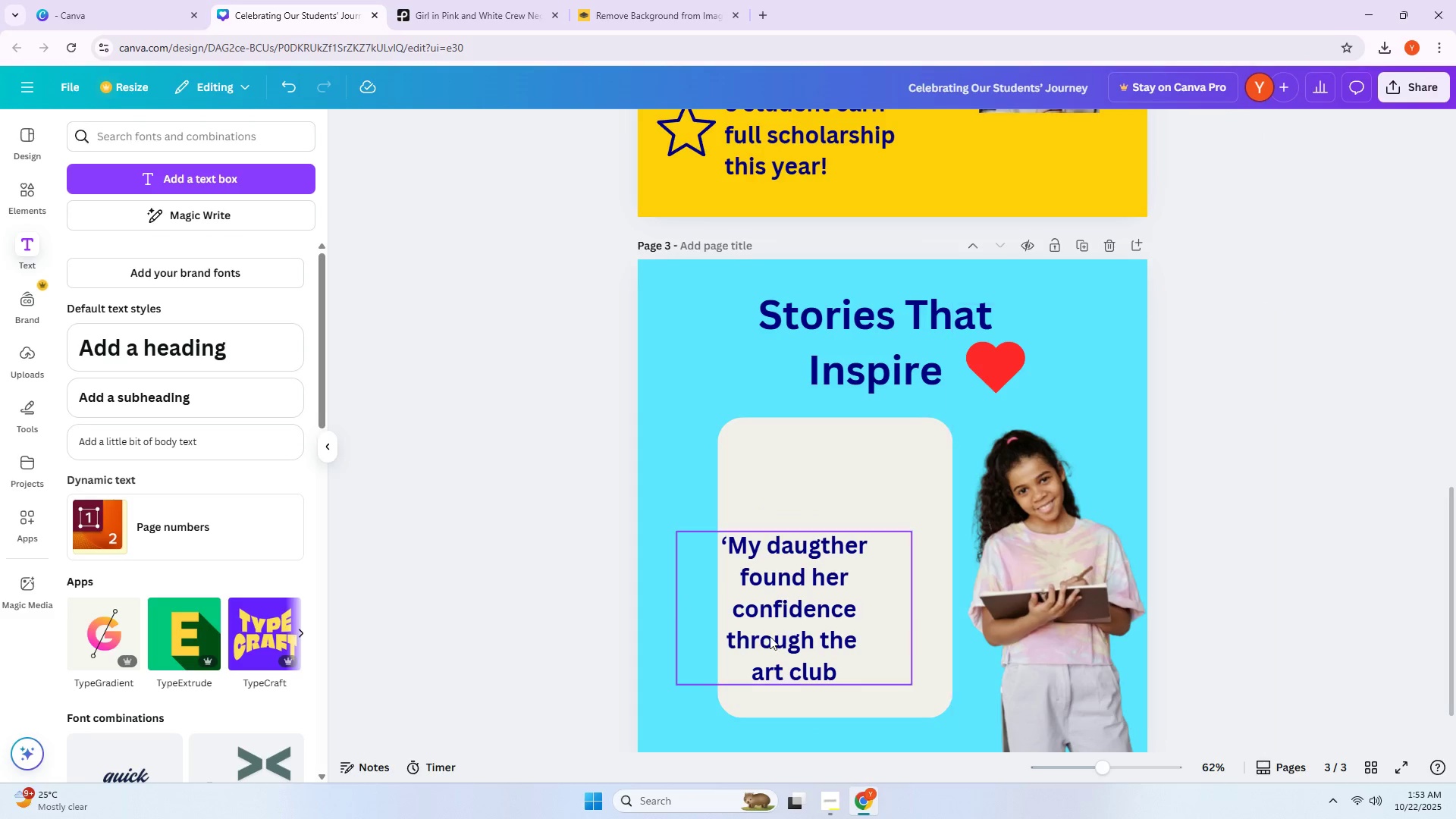 
left_click_drag(start_coordinate=[753, 643], to_coordinate=[786, 559])
 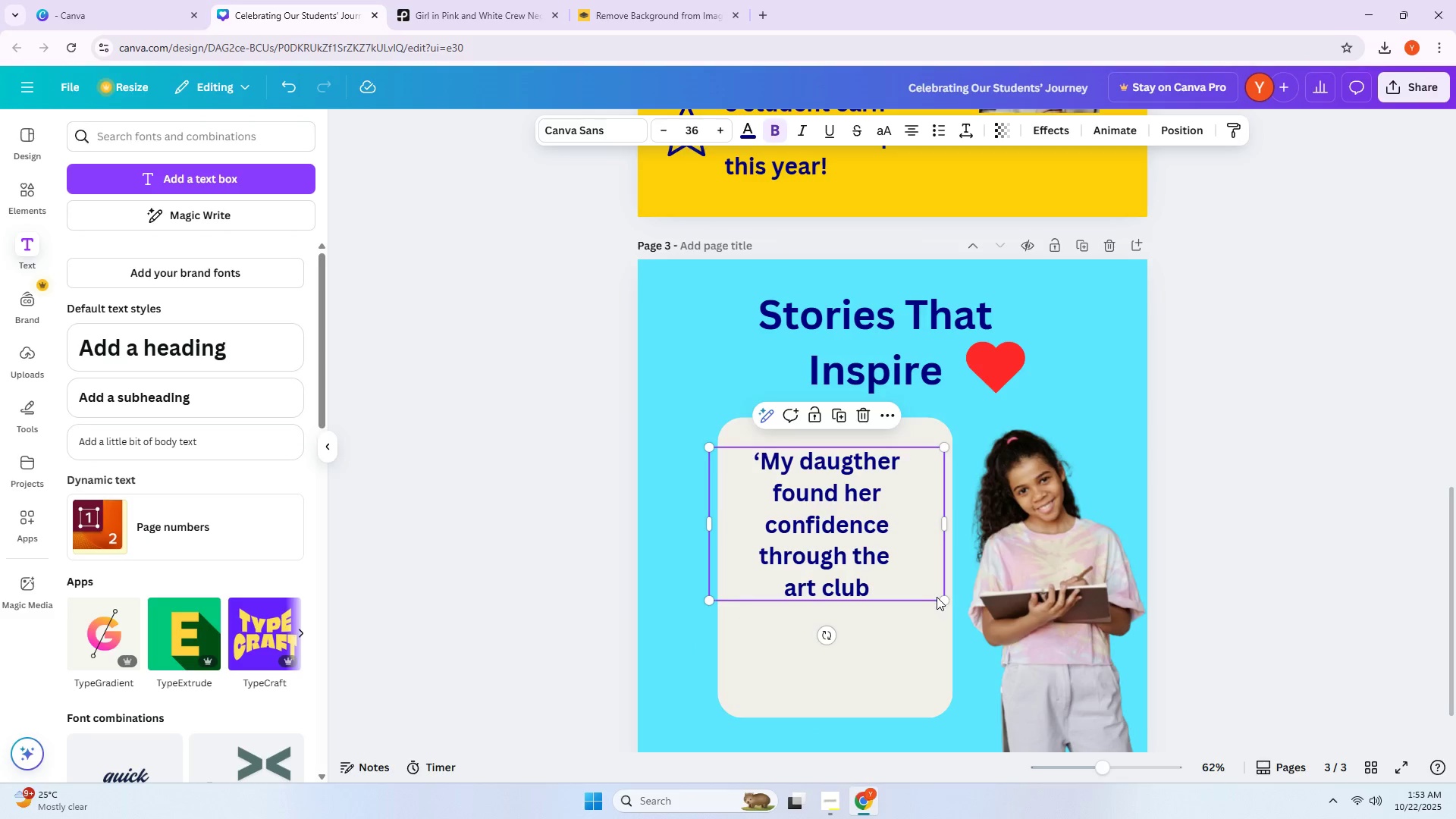 
left_click_drag(start_coordinate=[944, 600], to_coordinate=[946, 629])
 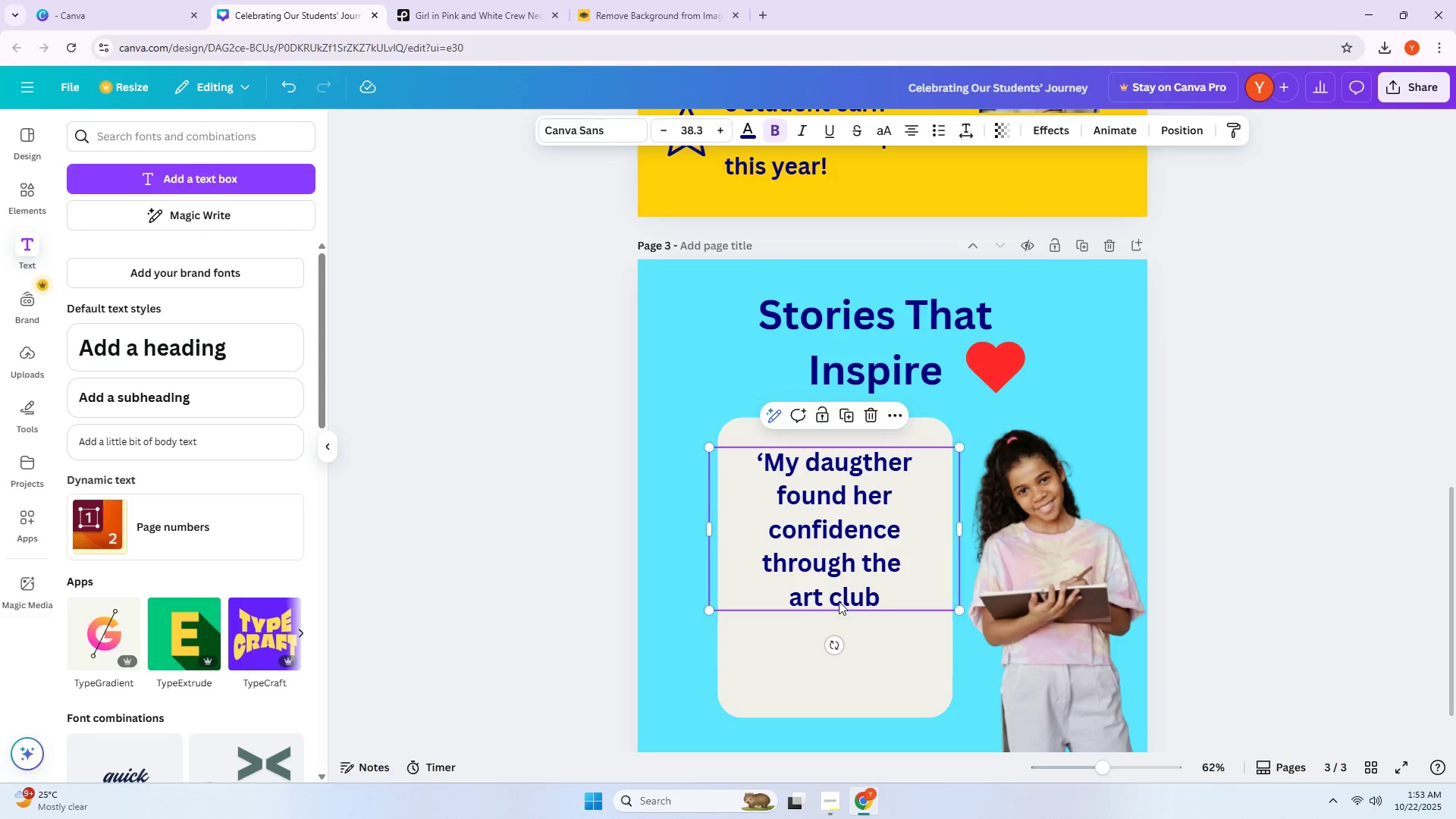 
left_click([836, 580])
 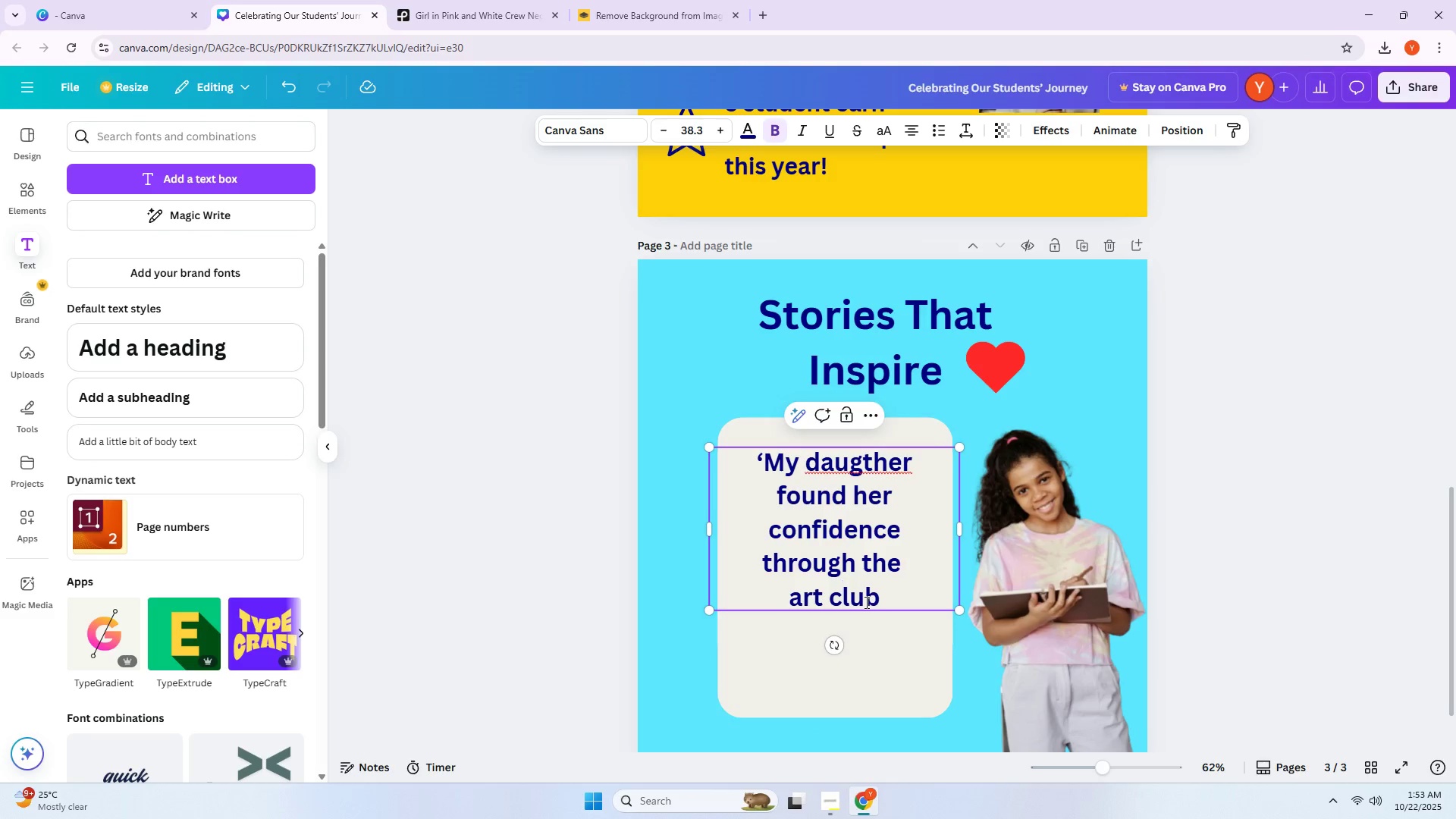 
double_click([865, 602])
 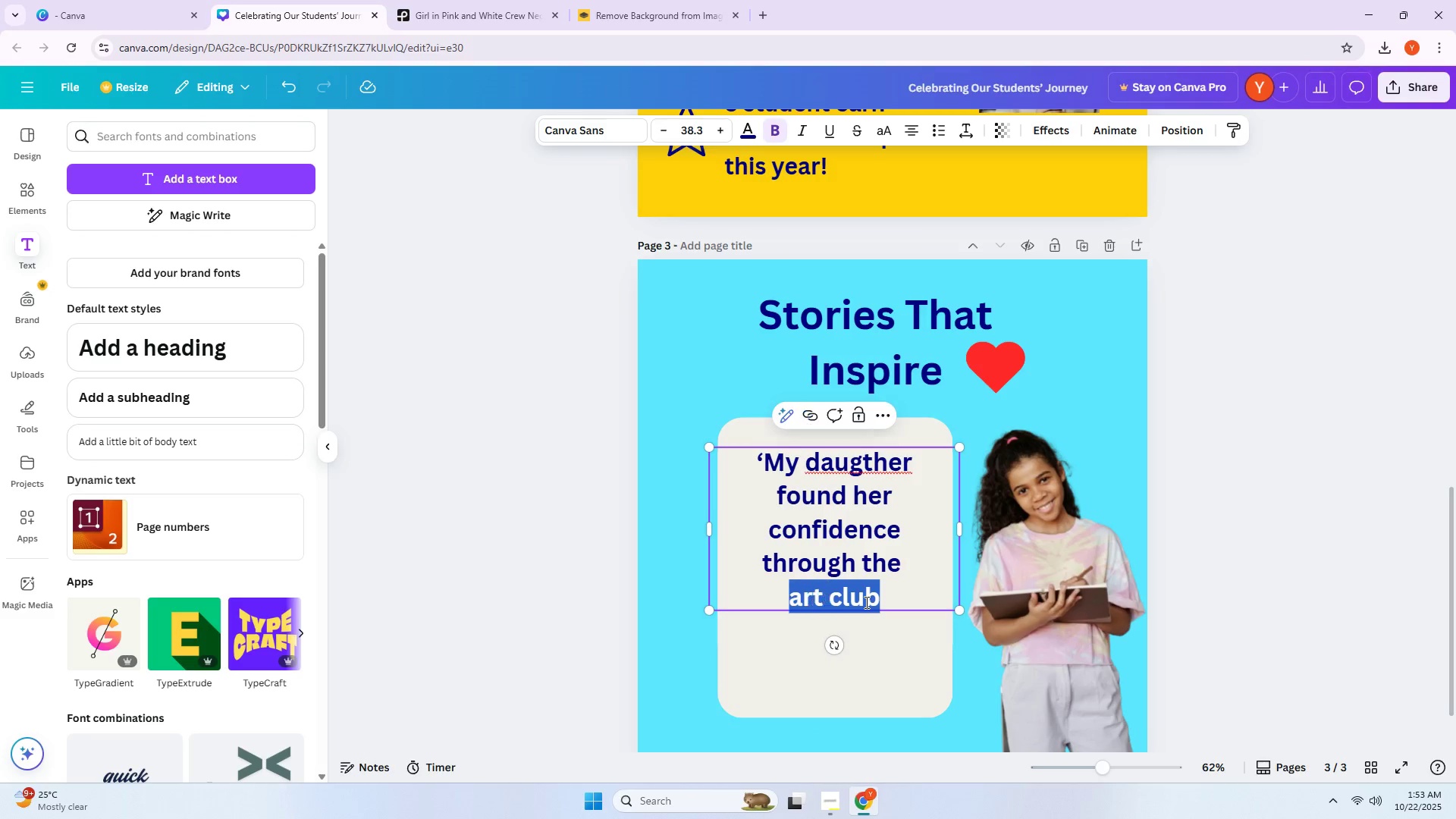 
triple_click([865, 602])
 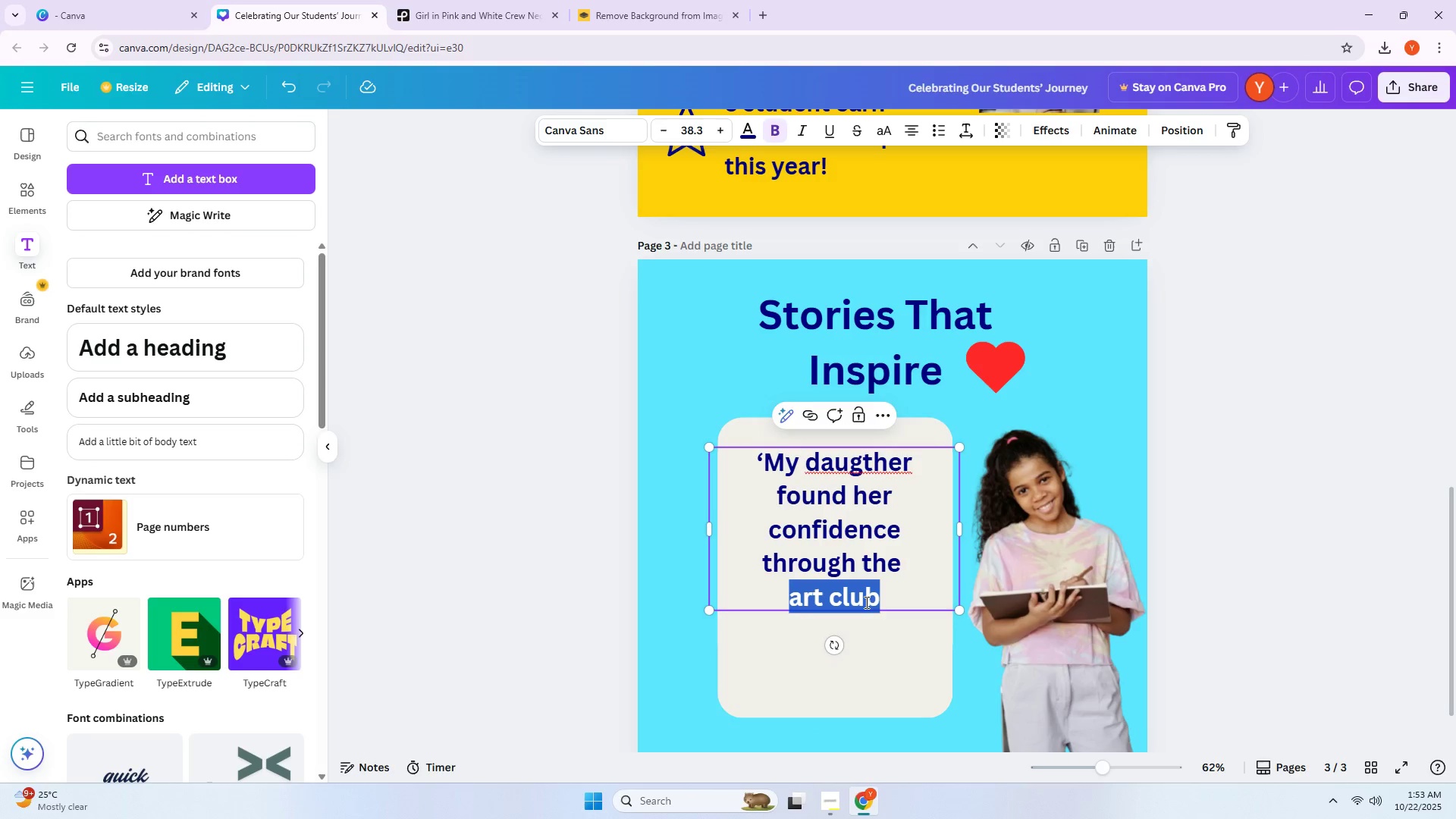 
triple_click([865, 602])
 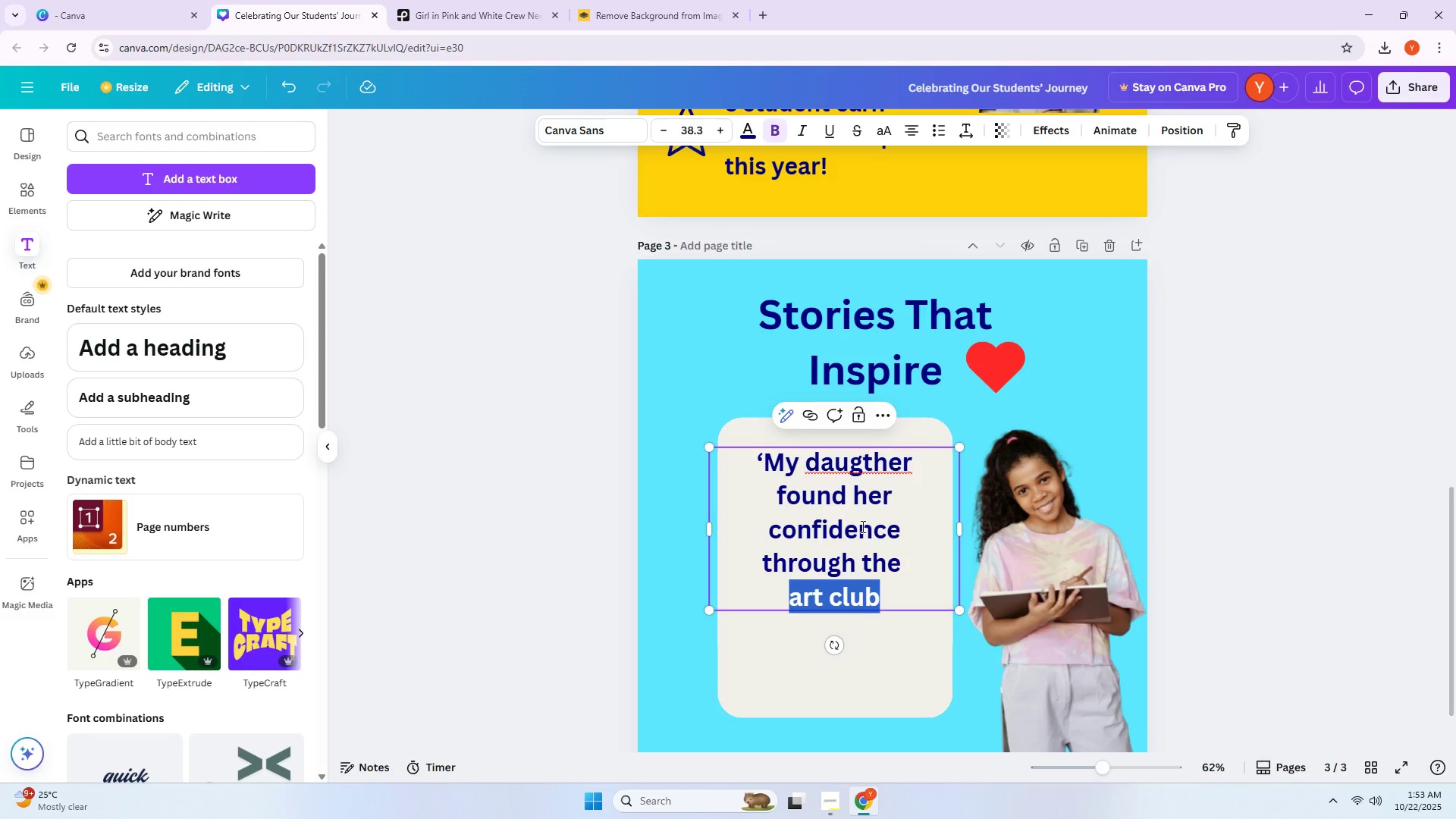 
left_click([826, 474])
 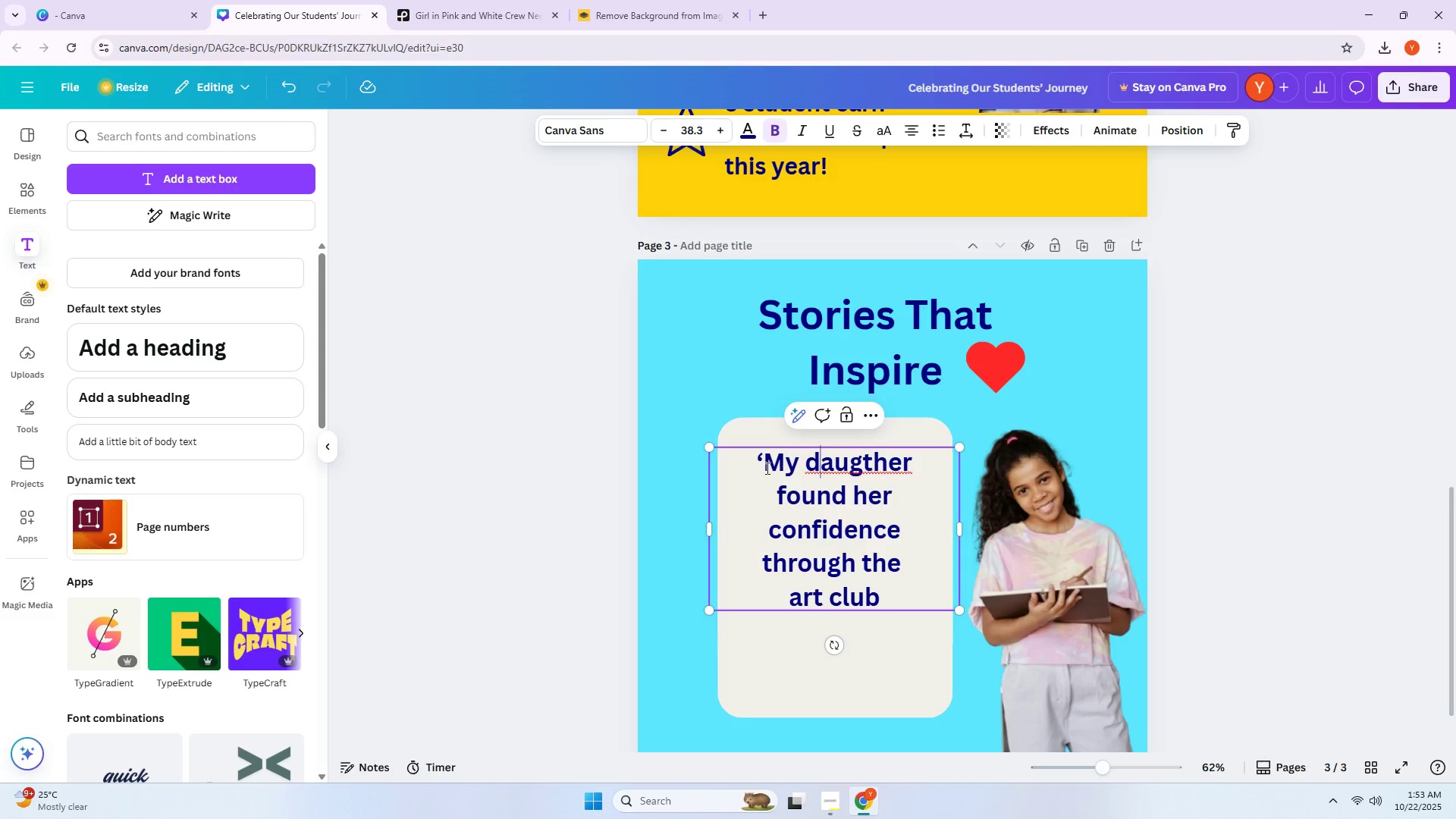 
left_click_drag(start_coordinate=[761, 464], to_coordinate=[896, 582])
 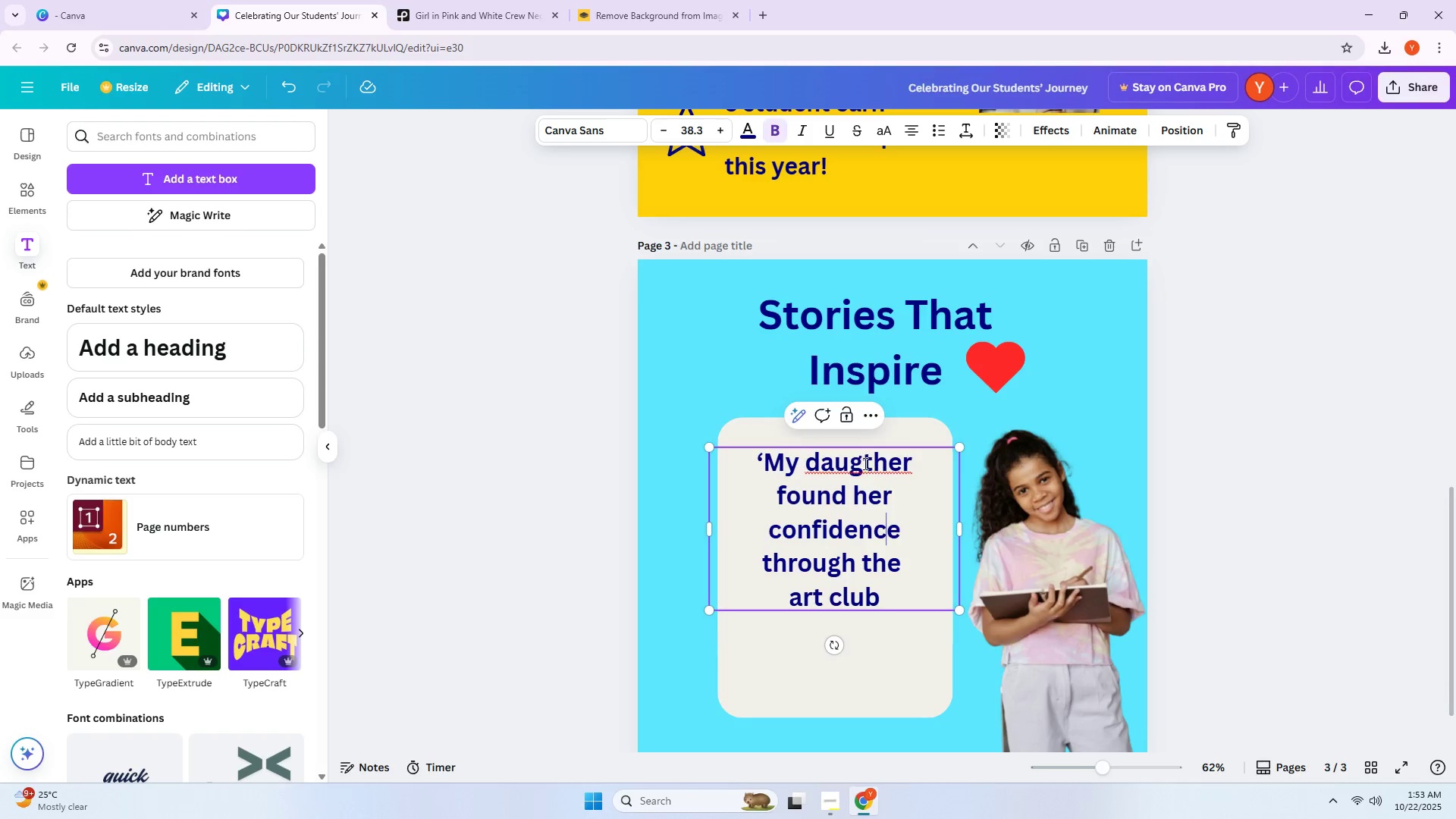 
double_click([861, 457])
 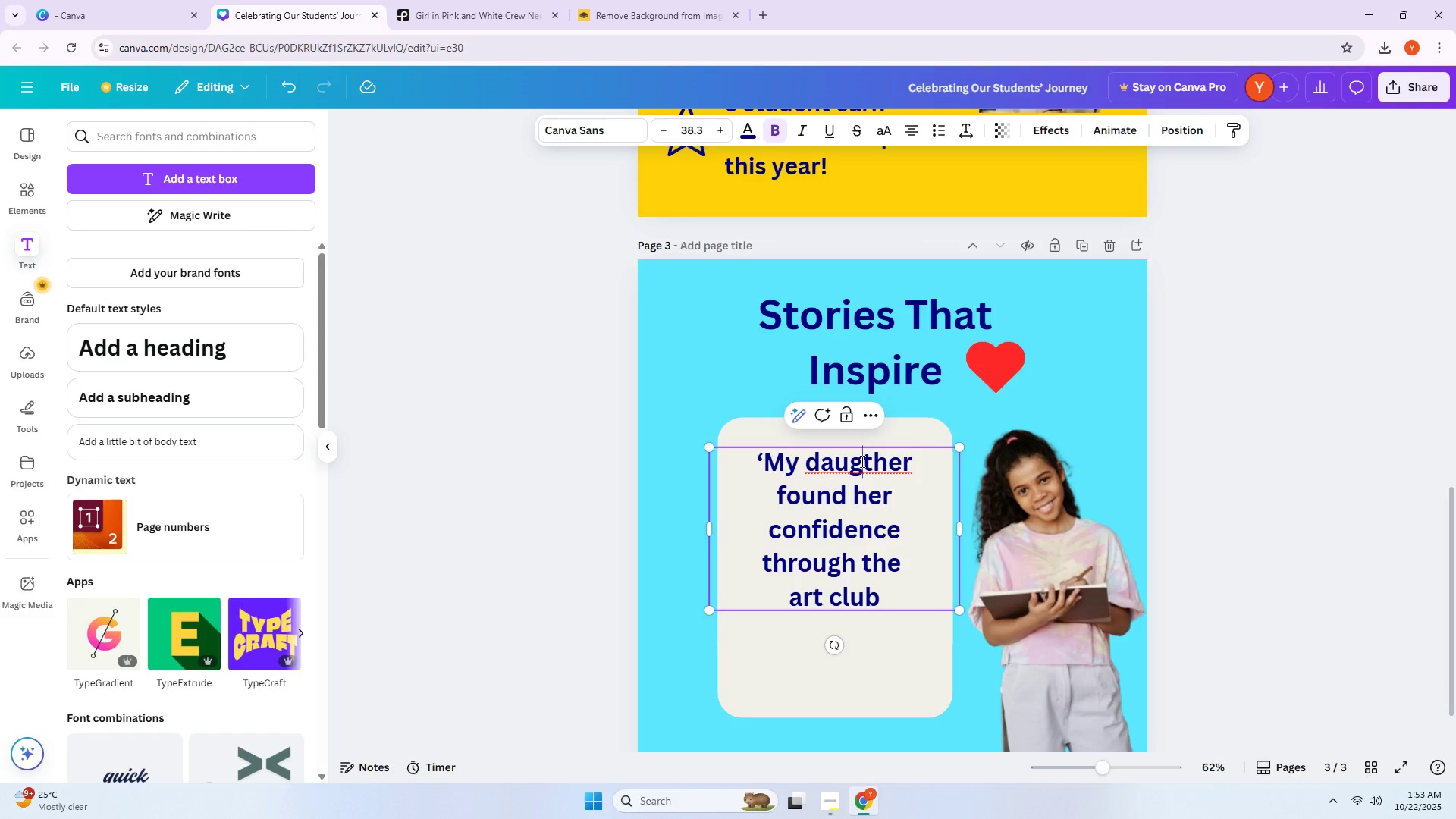 
triple_click([861, 462])
 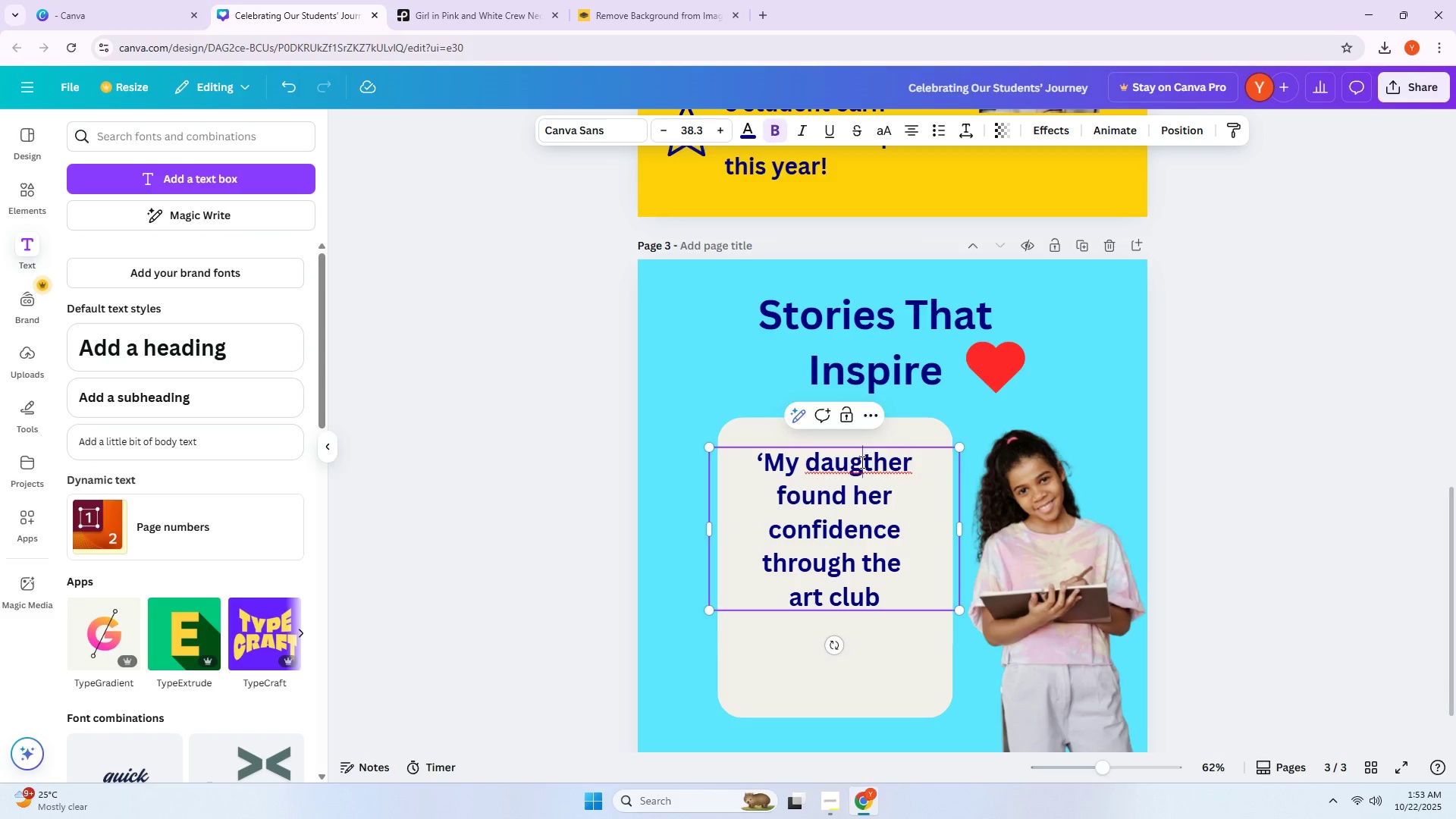 
triple_click([861, 462])
 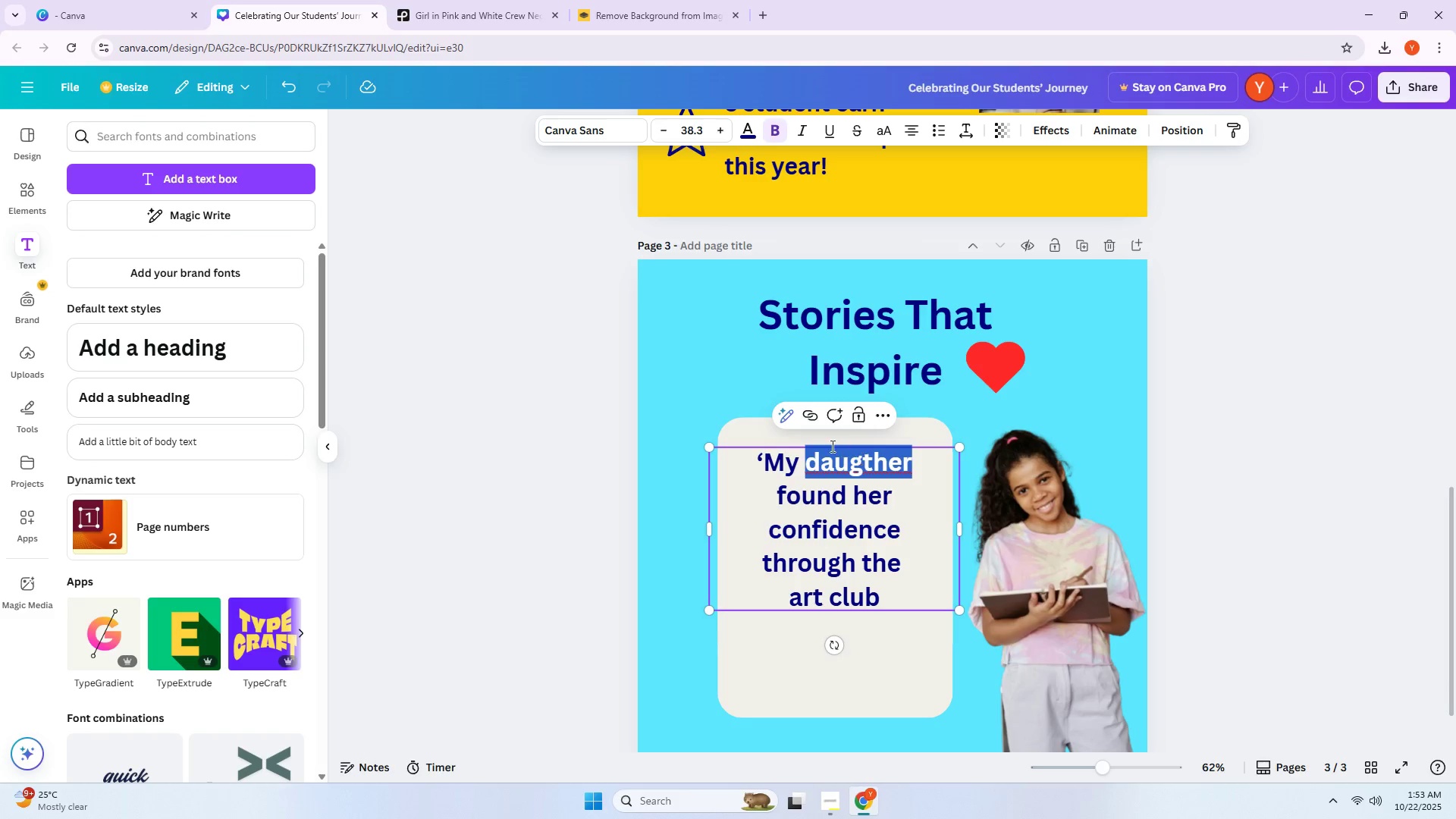 
right_click([852, 482])
 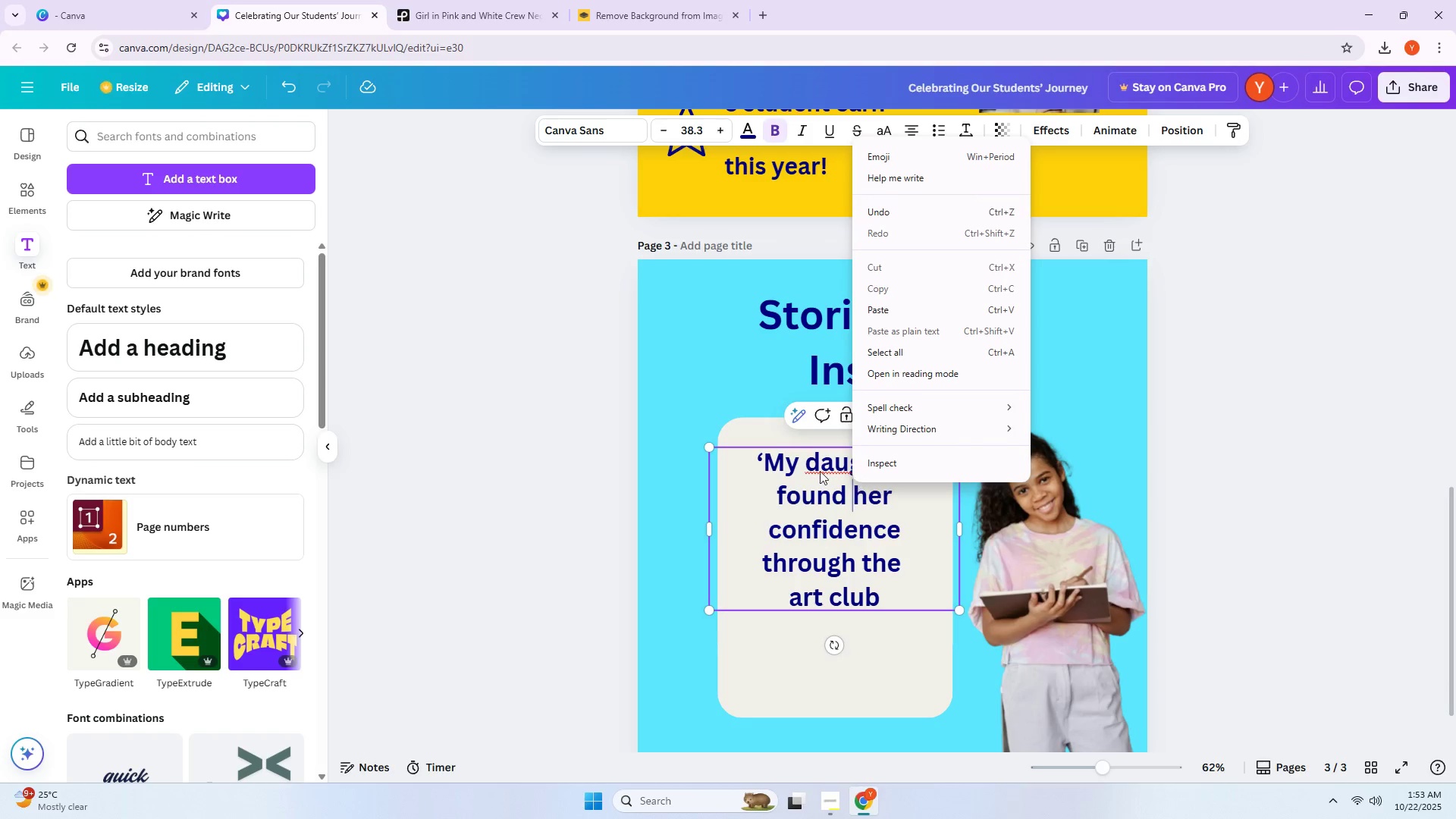 
left_click([819, 471])
 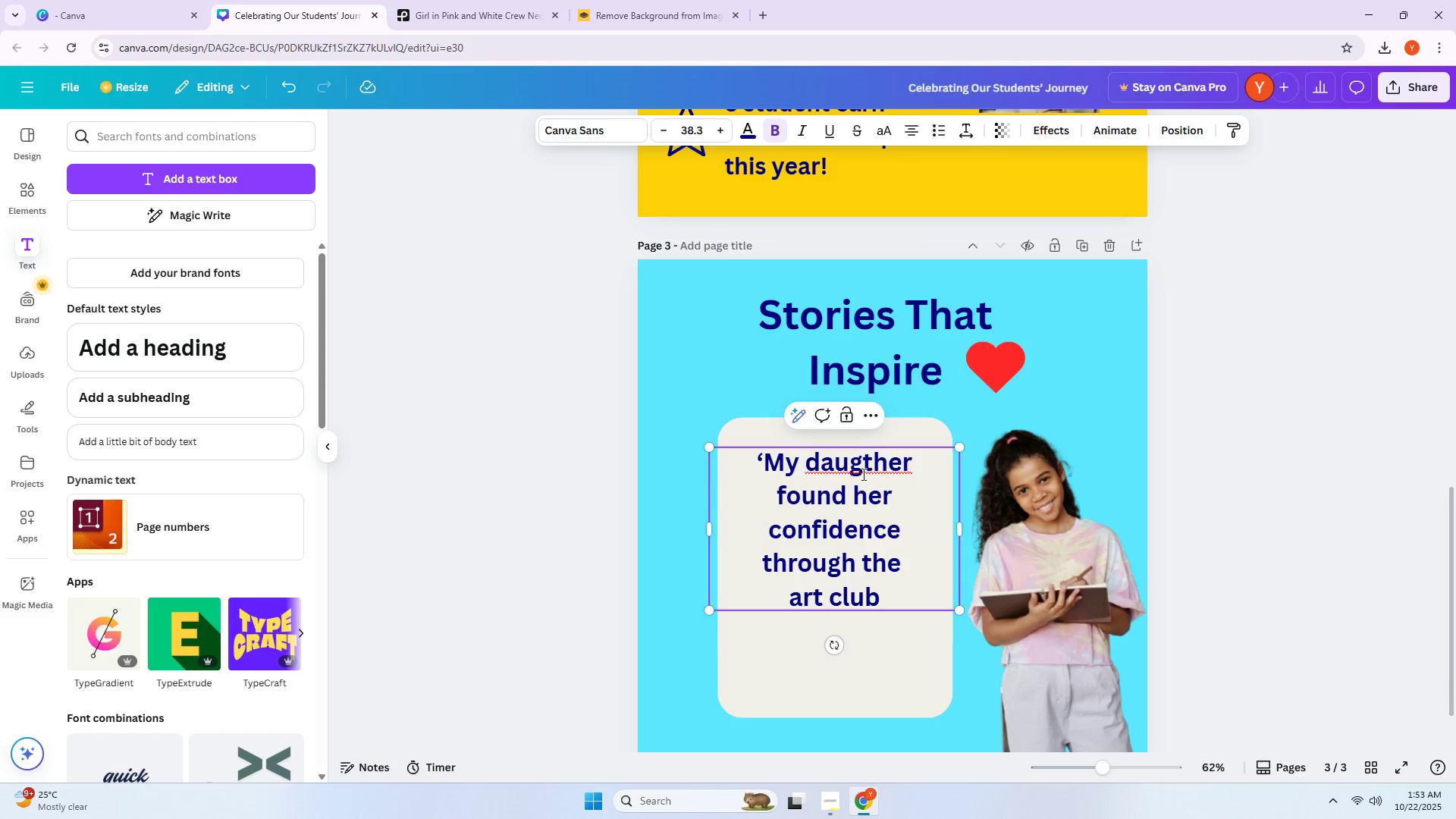 
left_click([888, 463])
 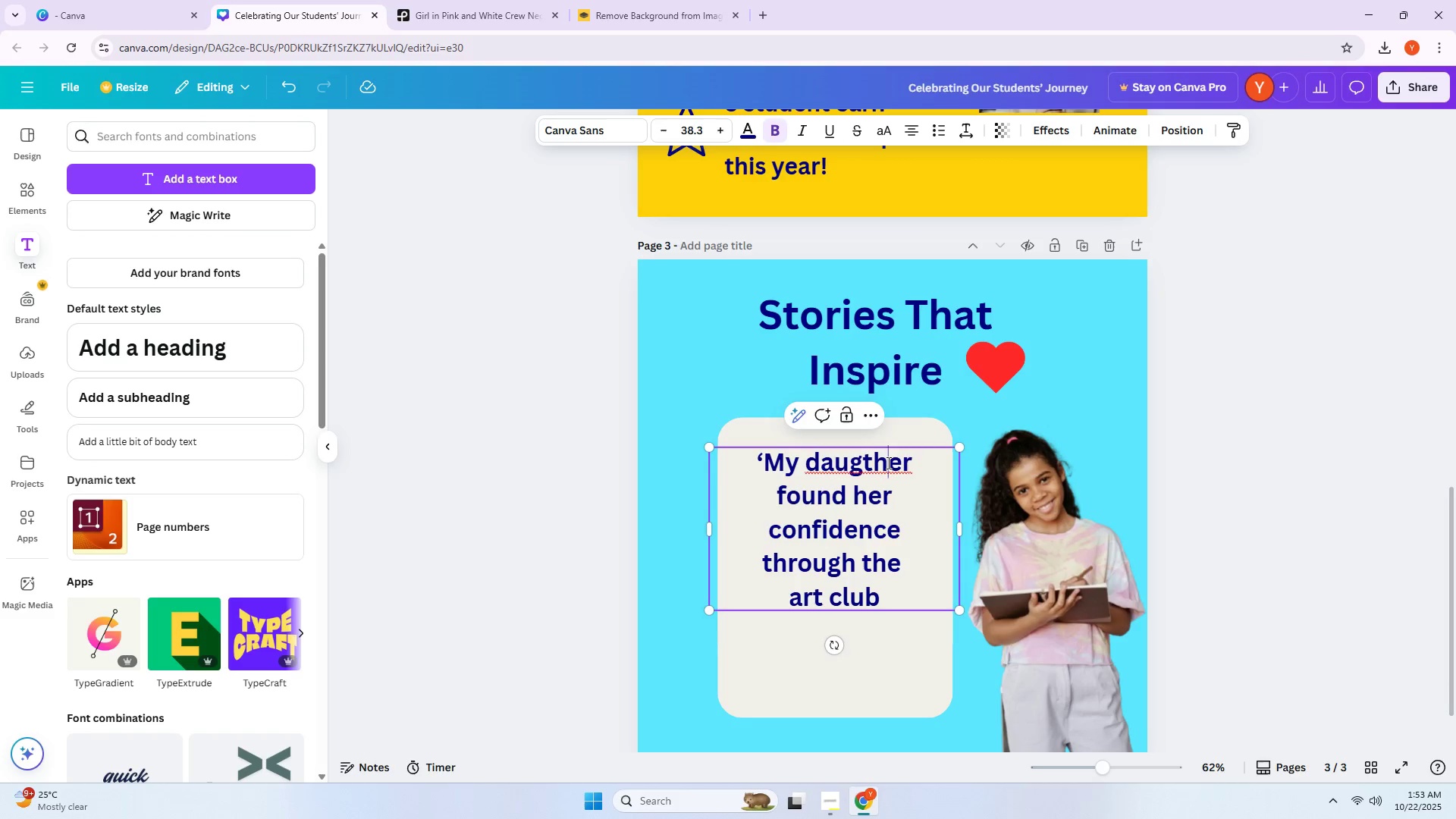 
key(Backspace)
key(Backspace)
type(ht)
 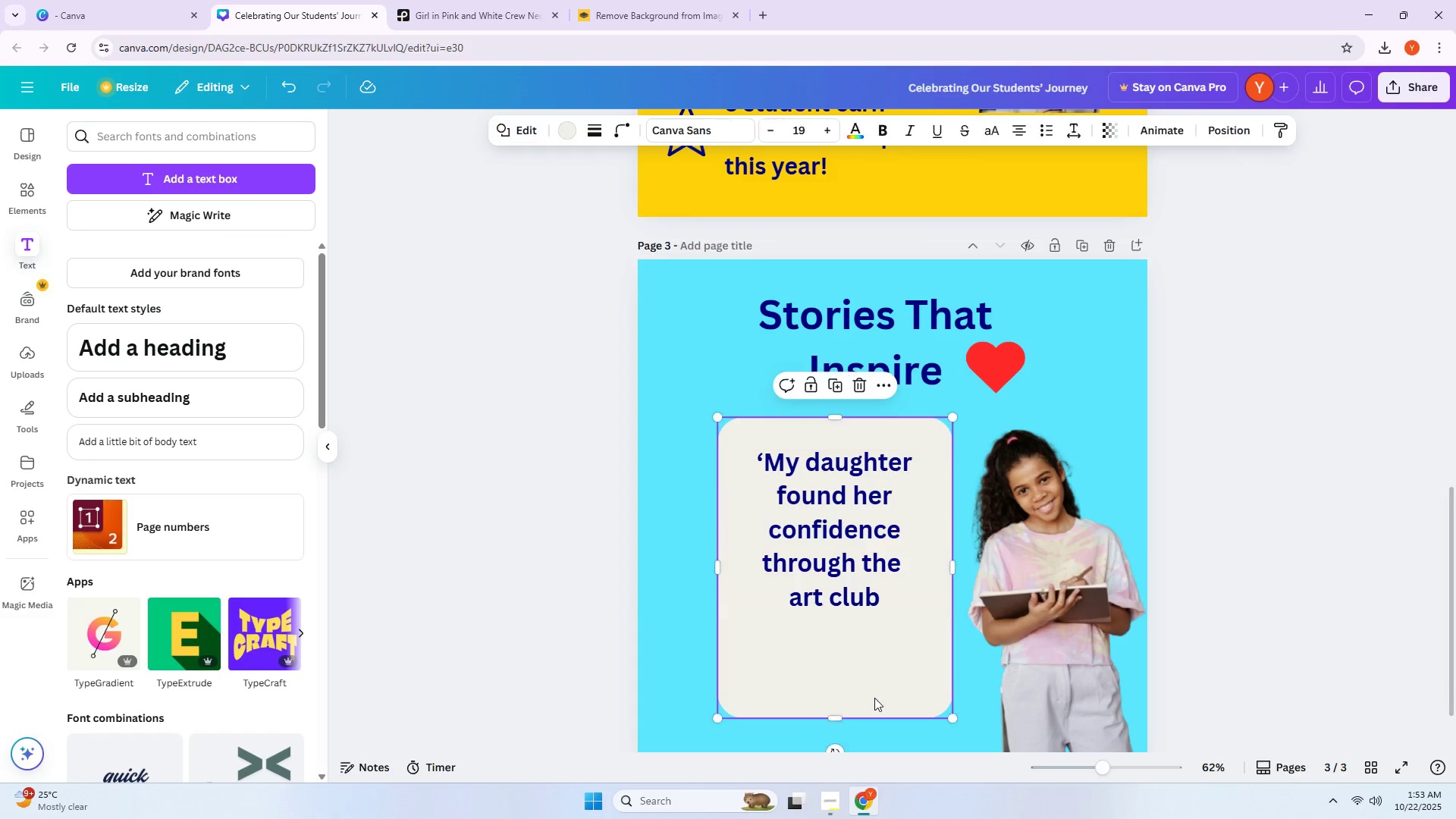 
double_click([850, 567])
 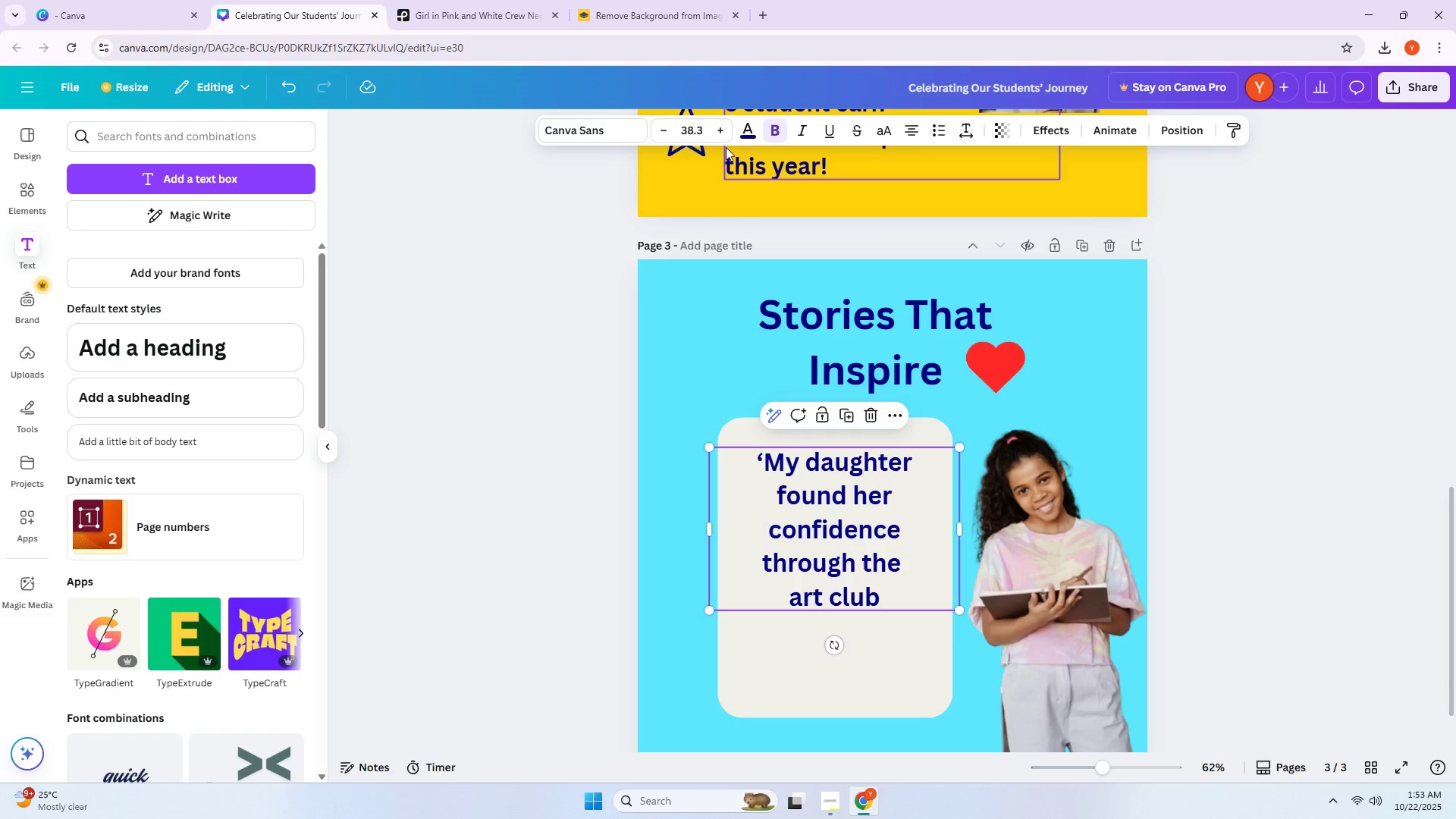 
double_click([720, 129])
 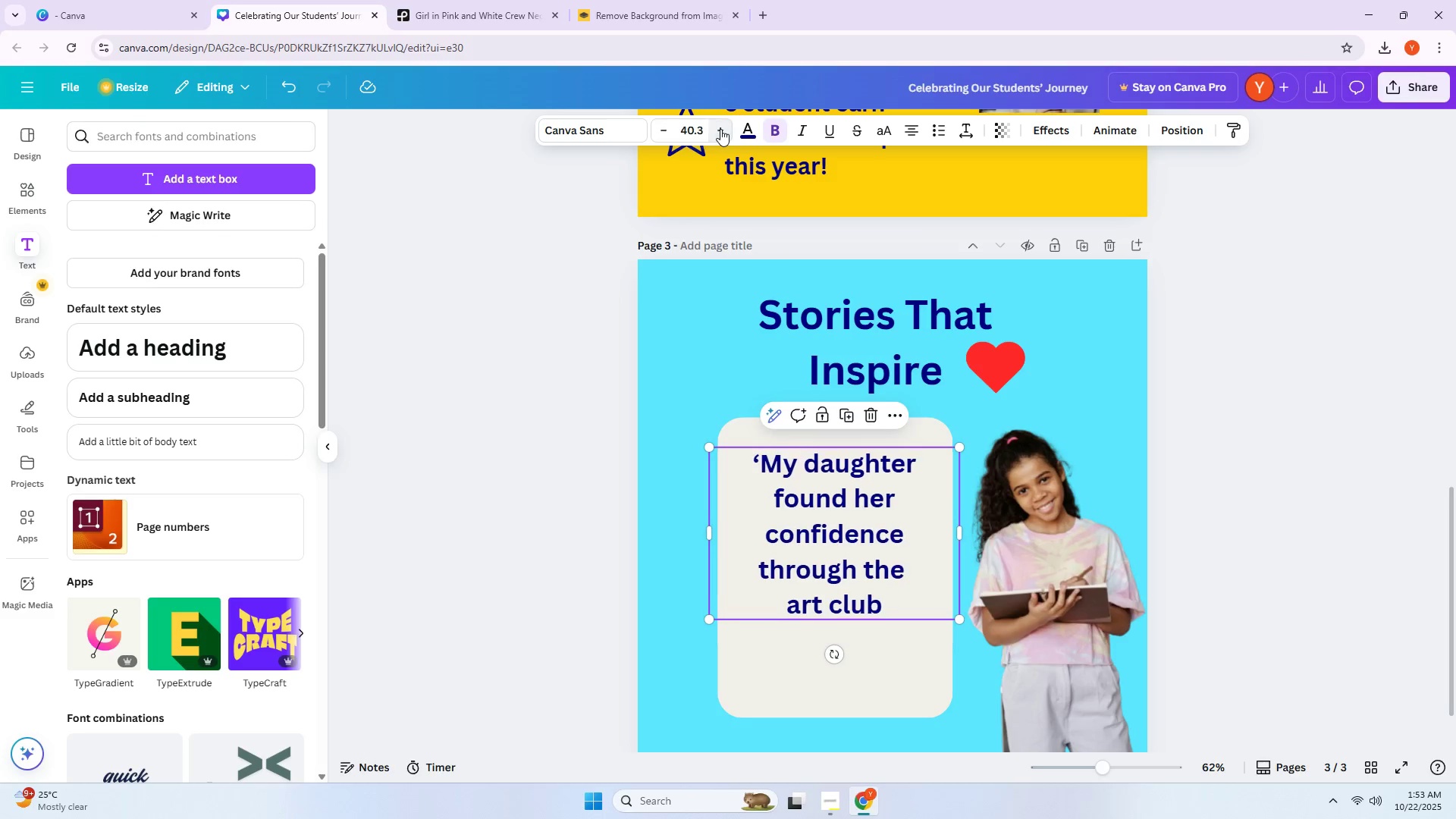 
triple_click([720, 129])
 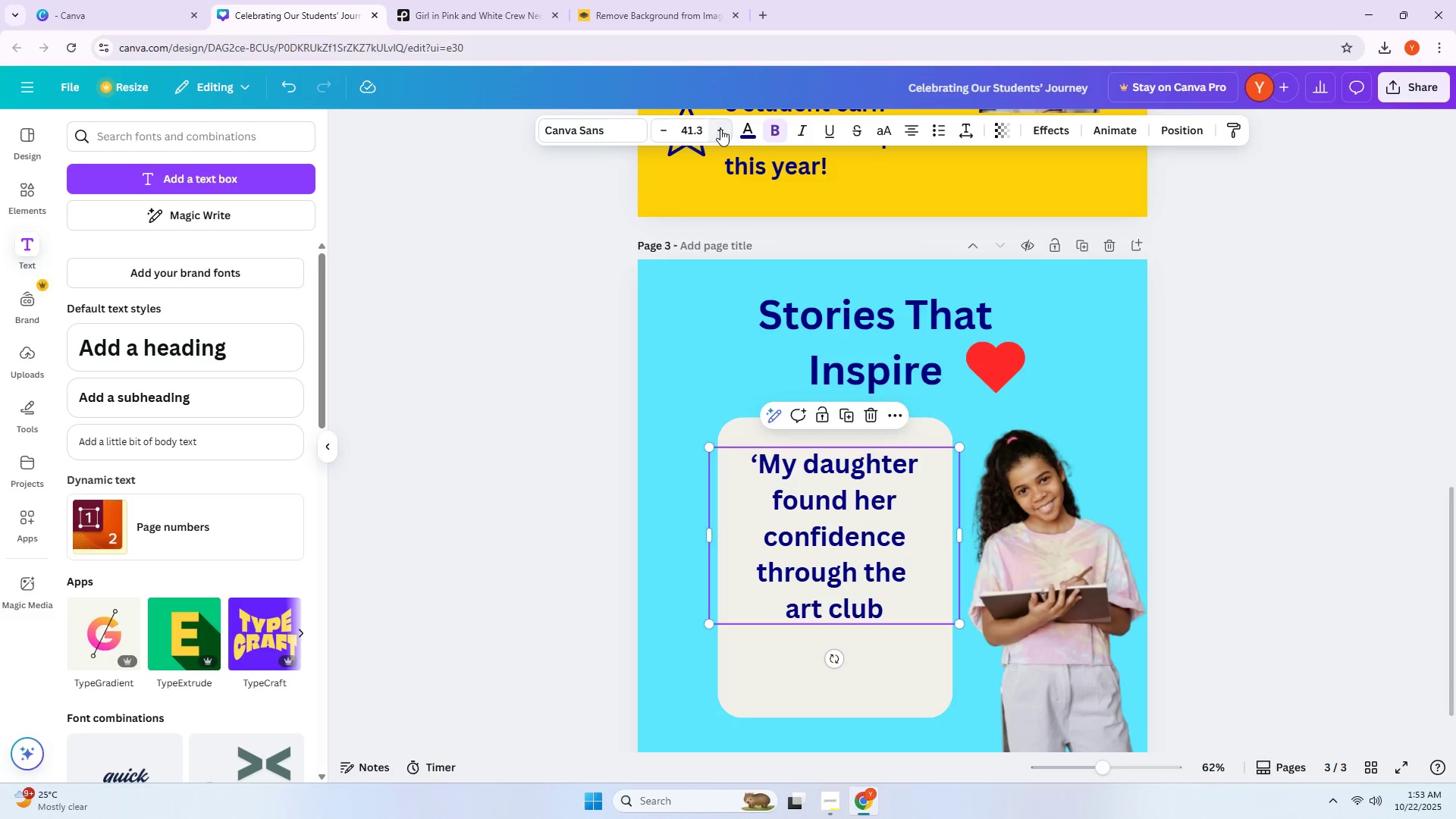 
triple_click([720, 129])
 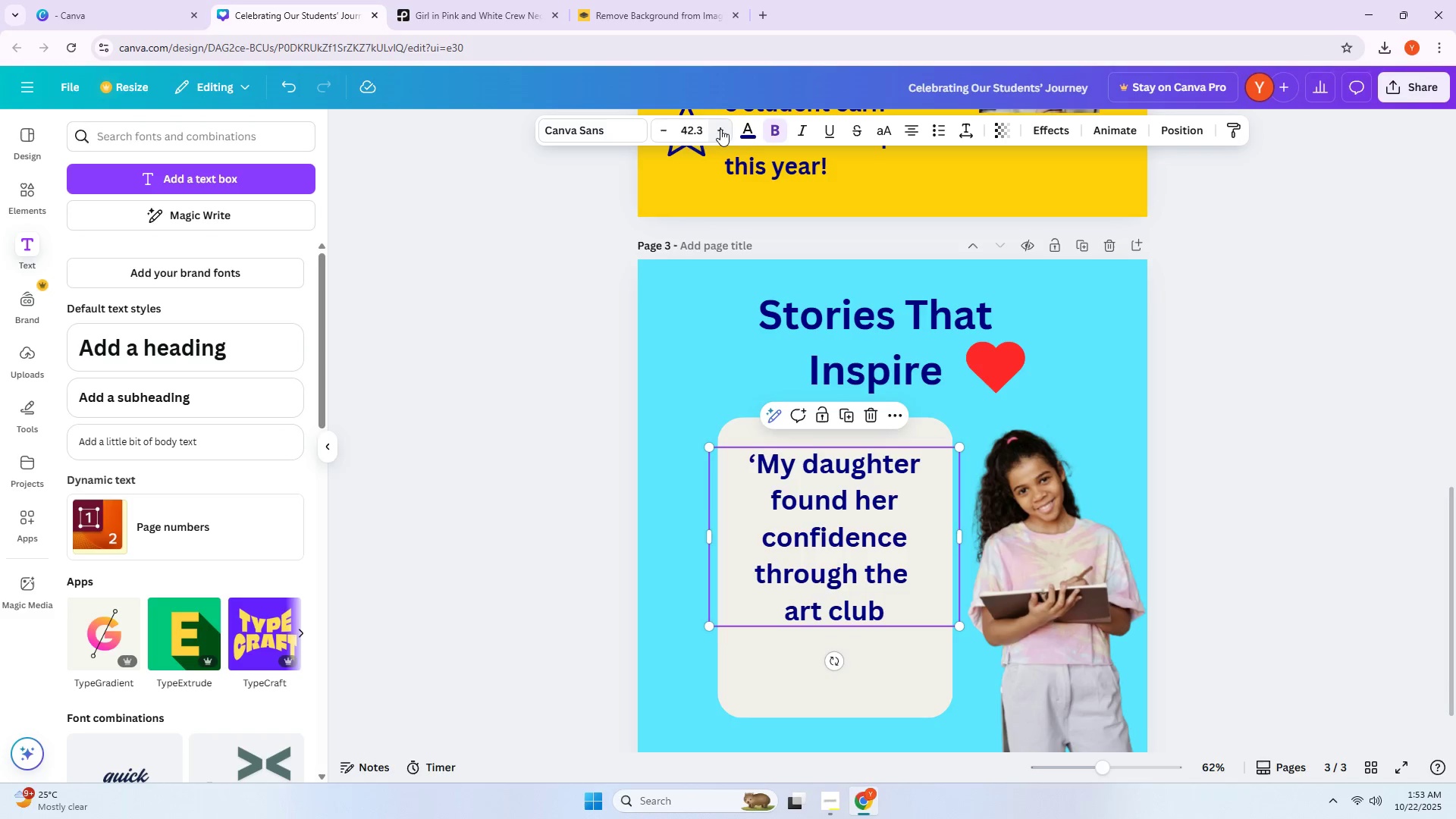 
triple_click([720, 129])
 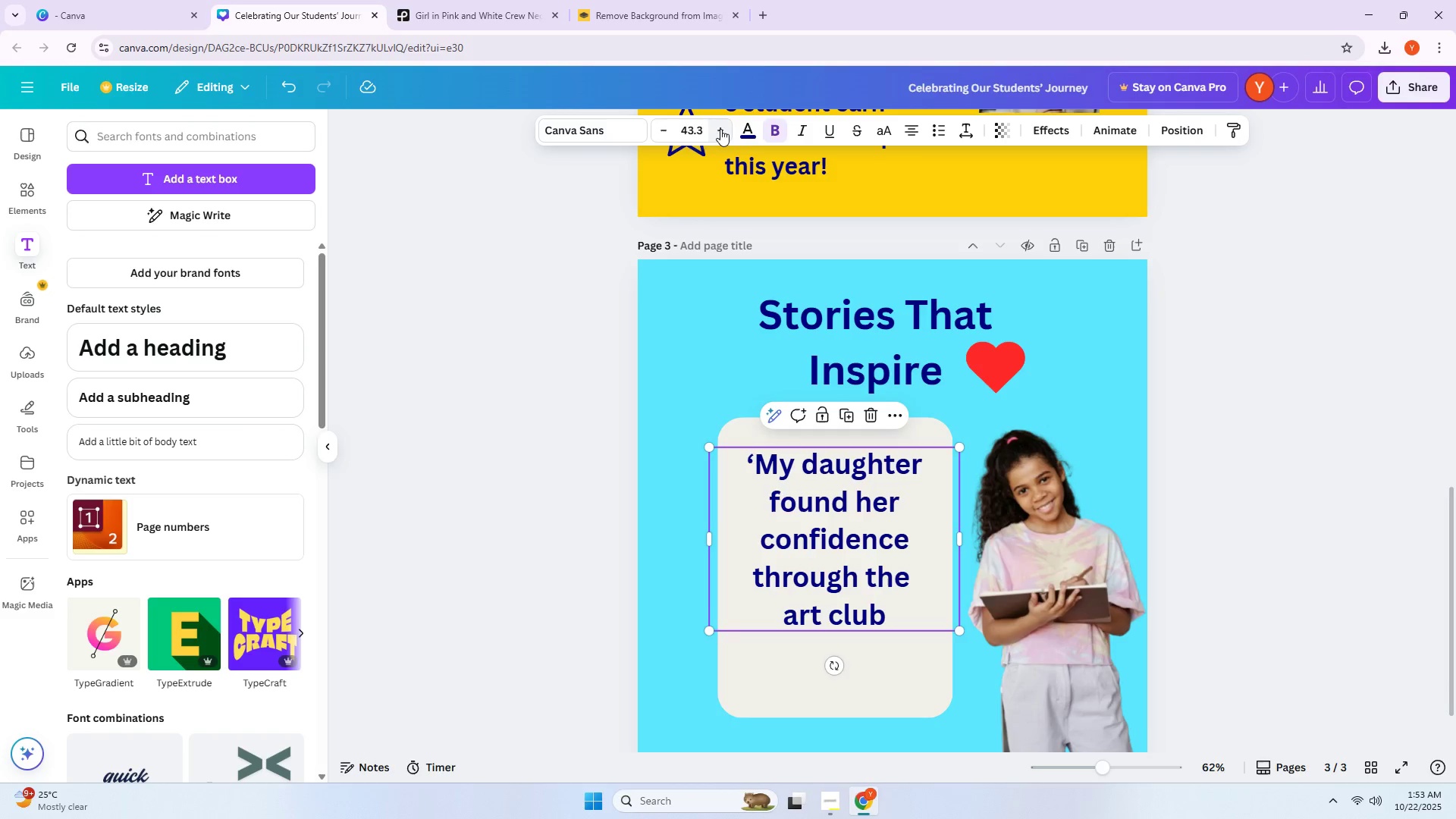 
triple_click([720, 129])
 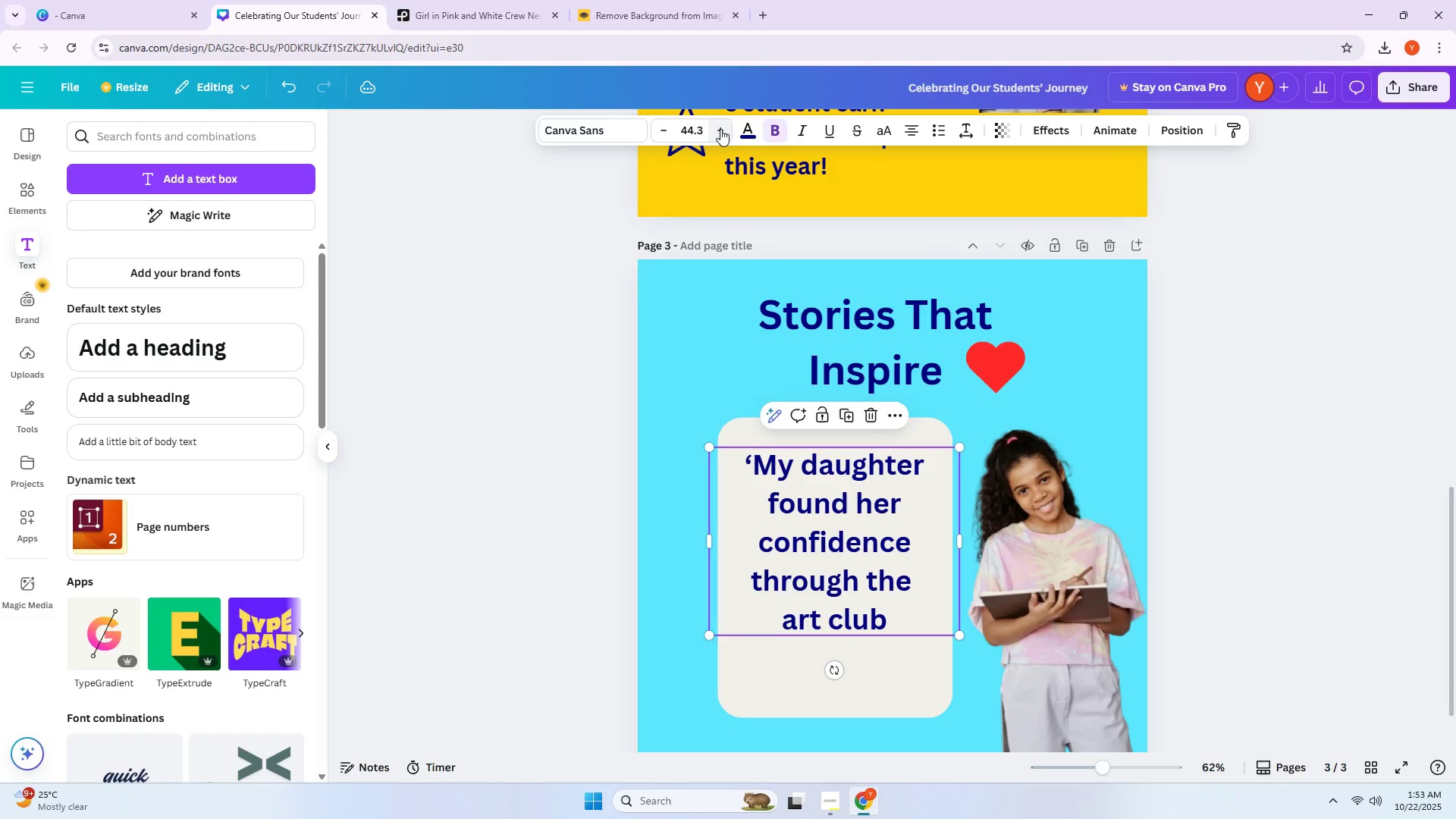 
double_click([720, 130])
 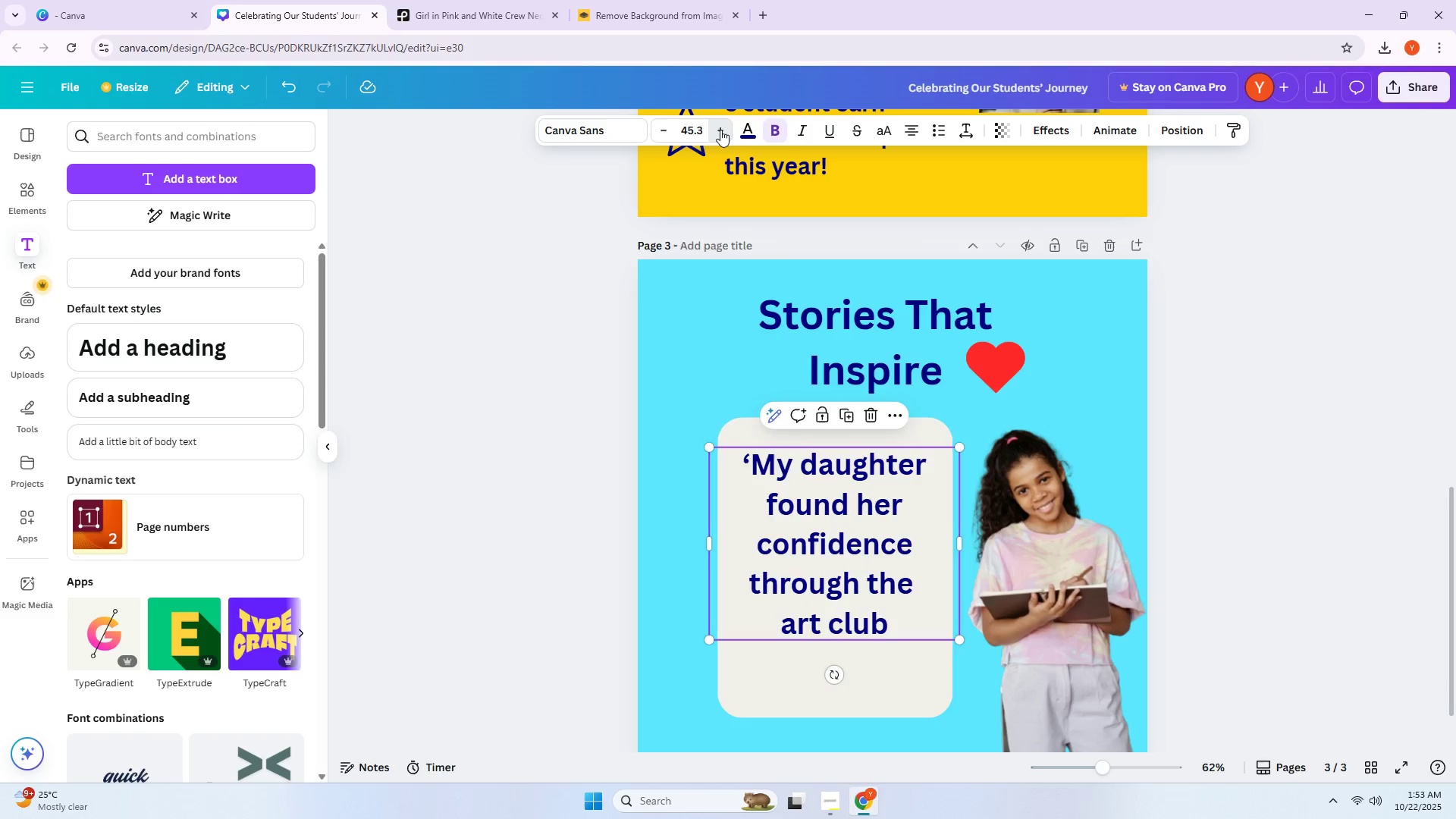 
triple_click([720, 130])
 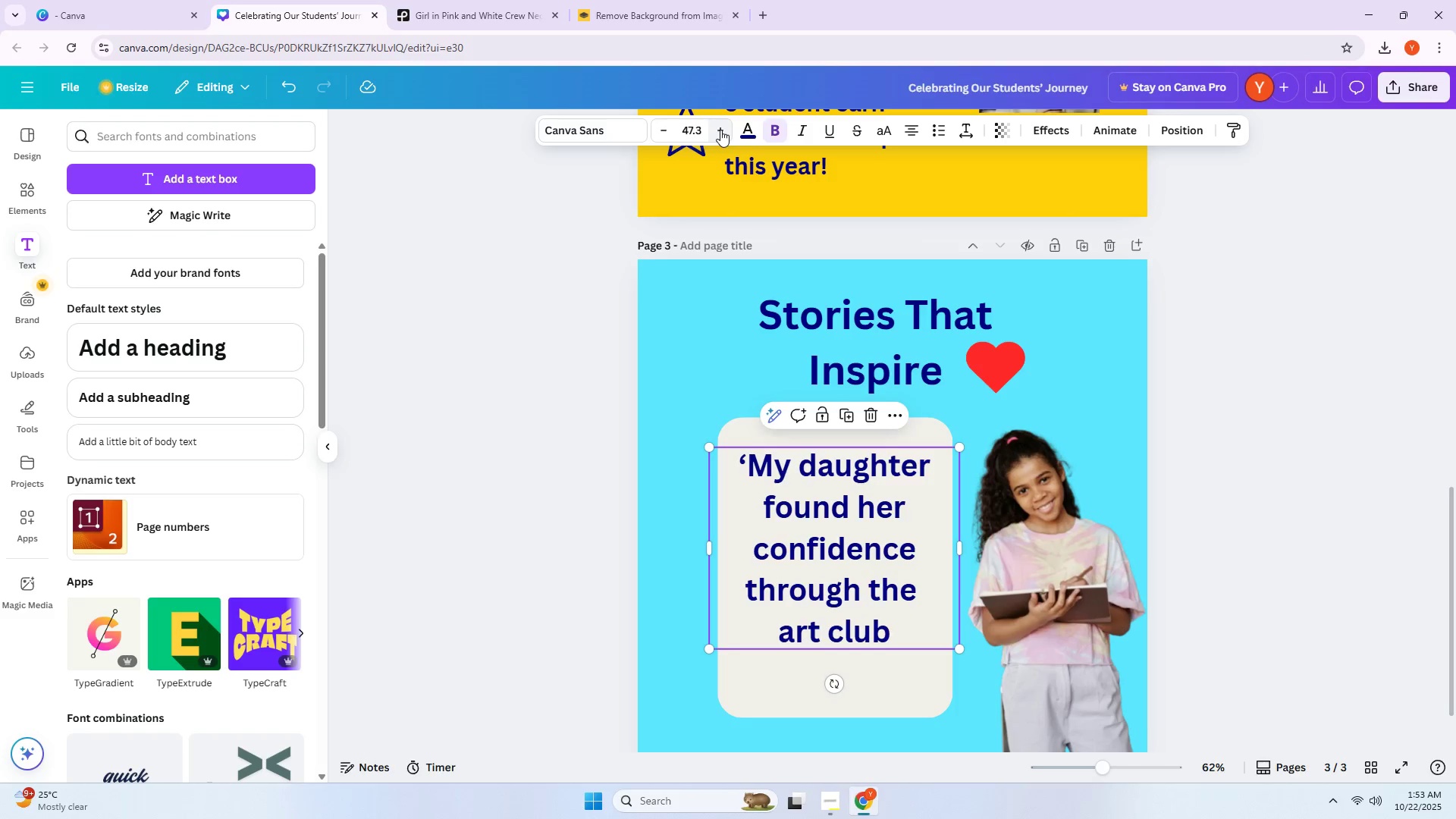 
triple_click([720, 130])
 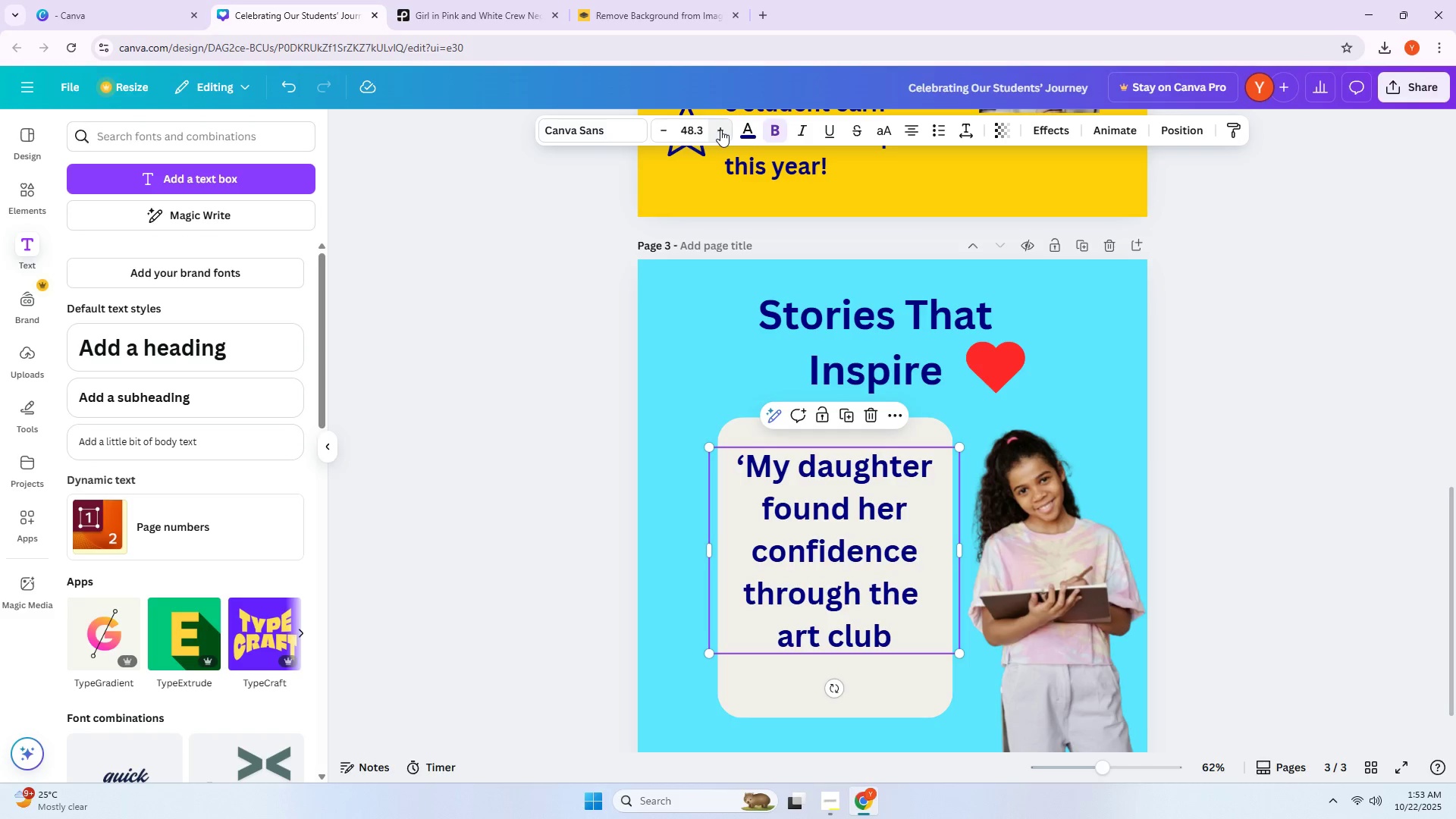 
triple_click([720, 130])
 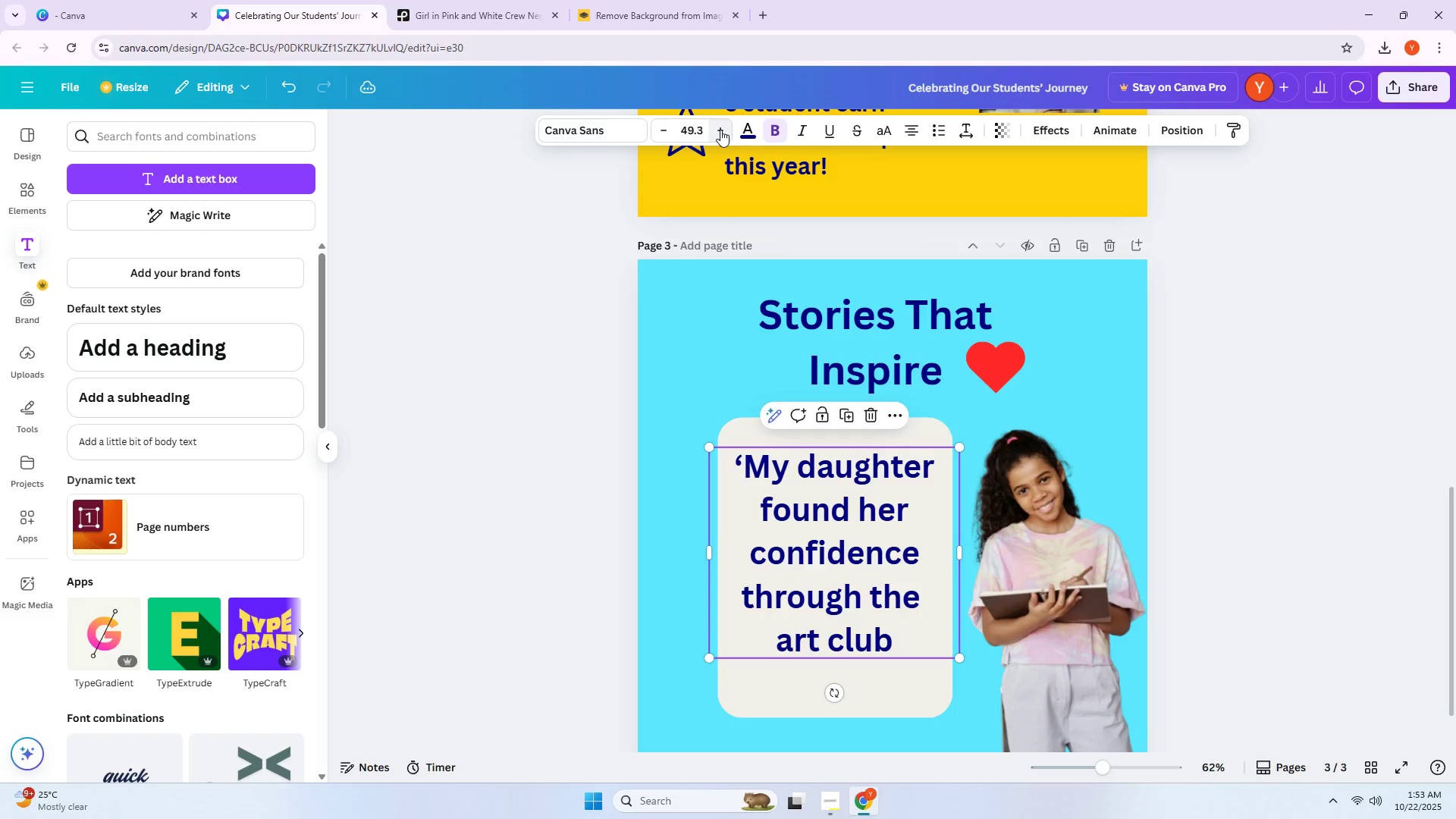 
triple_click([720, 130])
 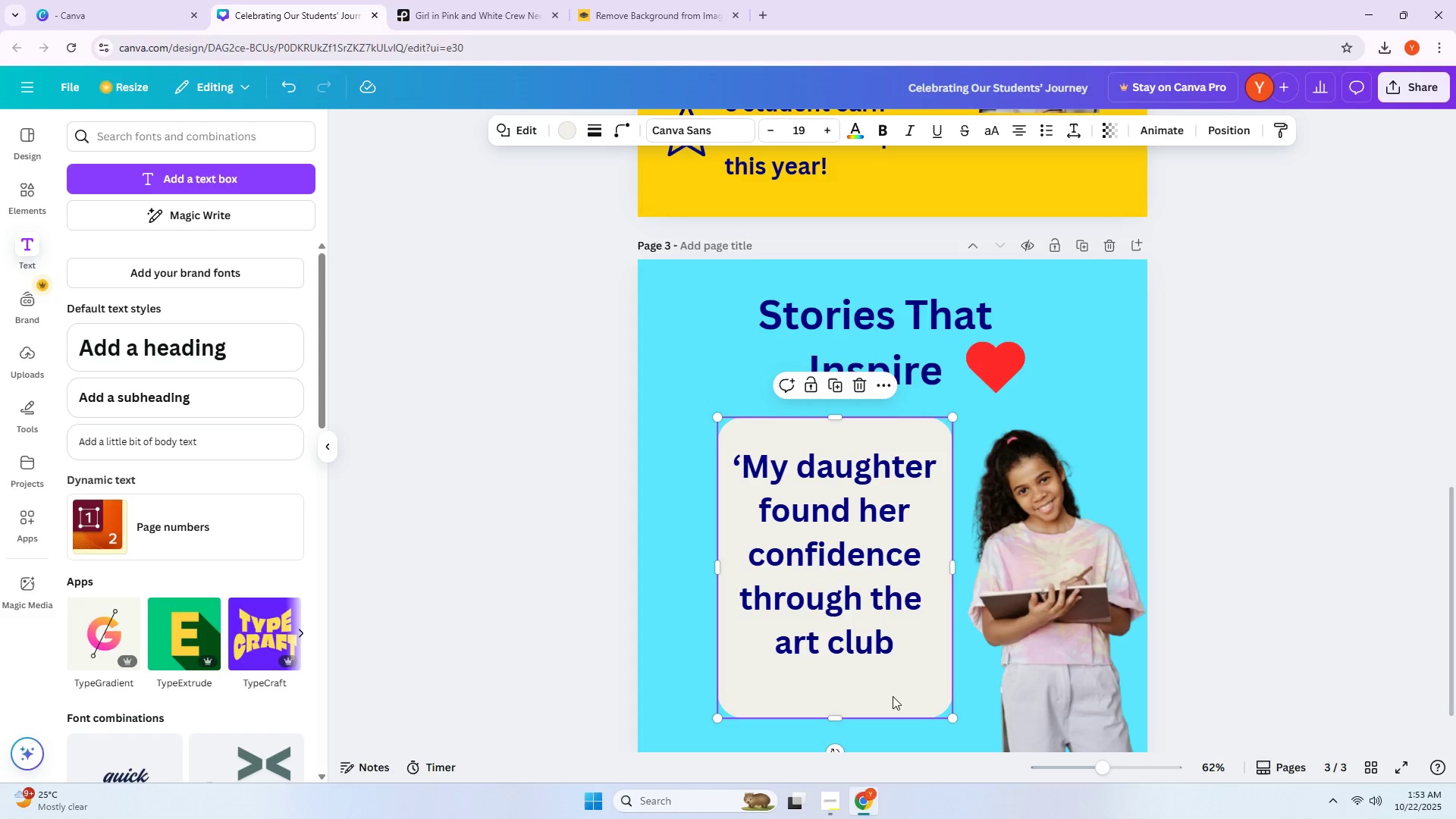 
left_click_drag(start_coordinate=[849, 600], to_coordinate=[847, 605])
 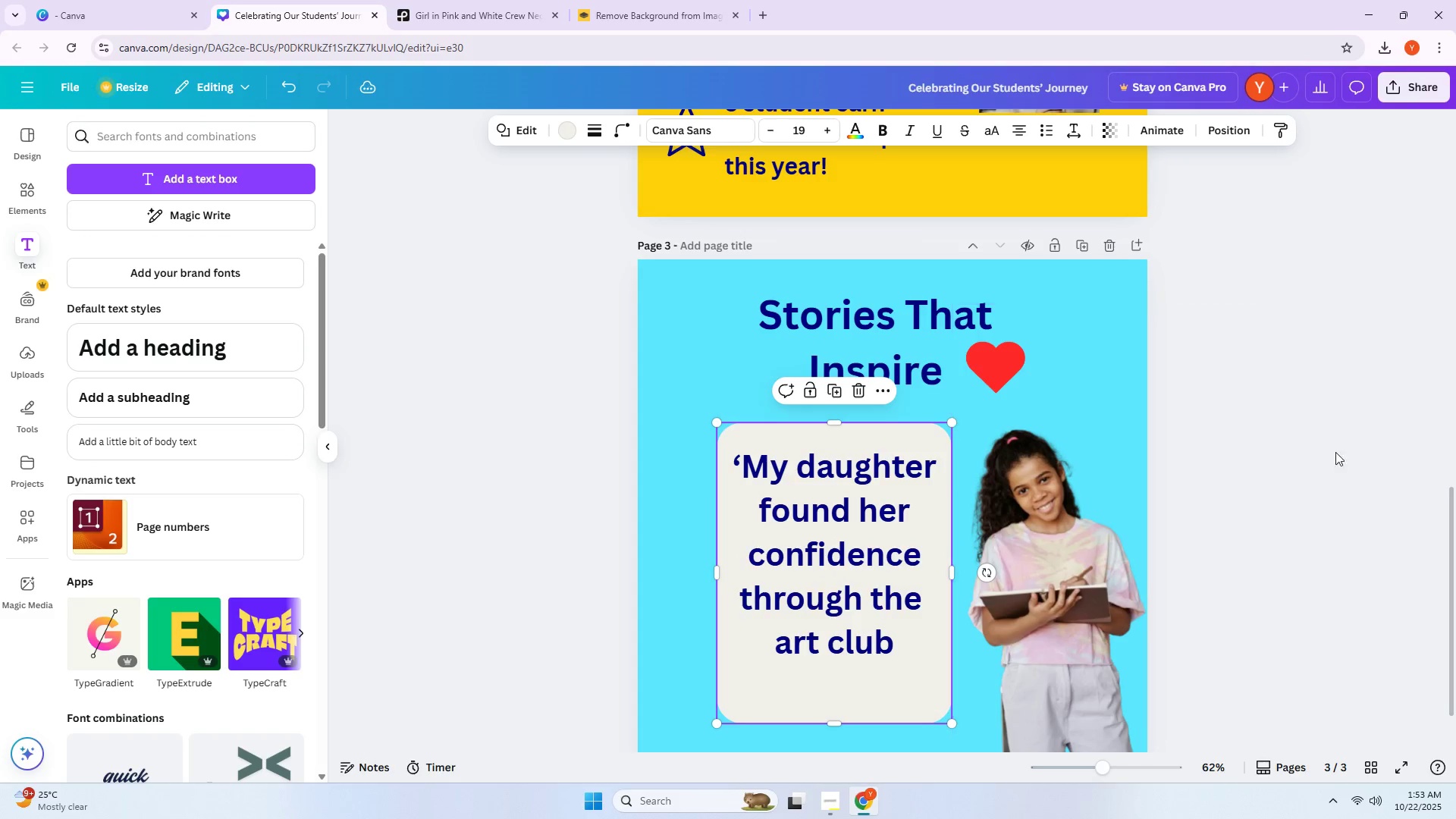 
left_click([1391, 444])
 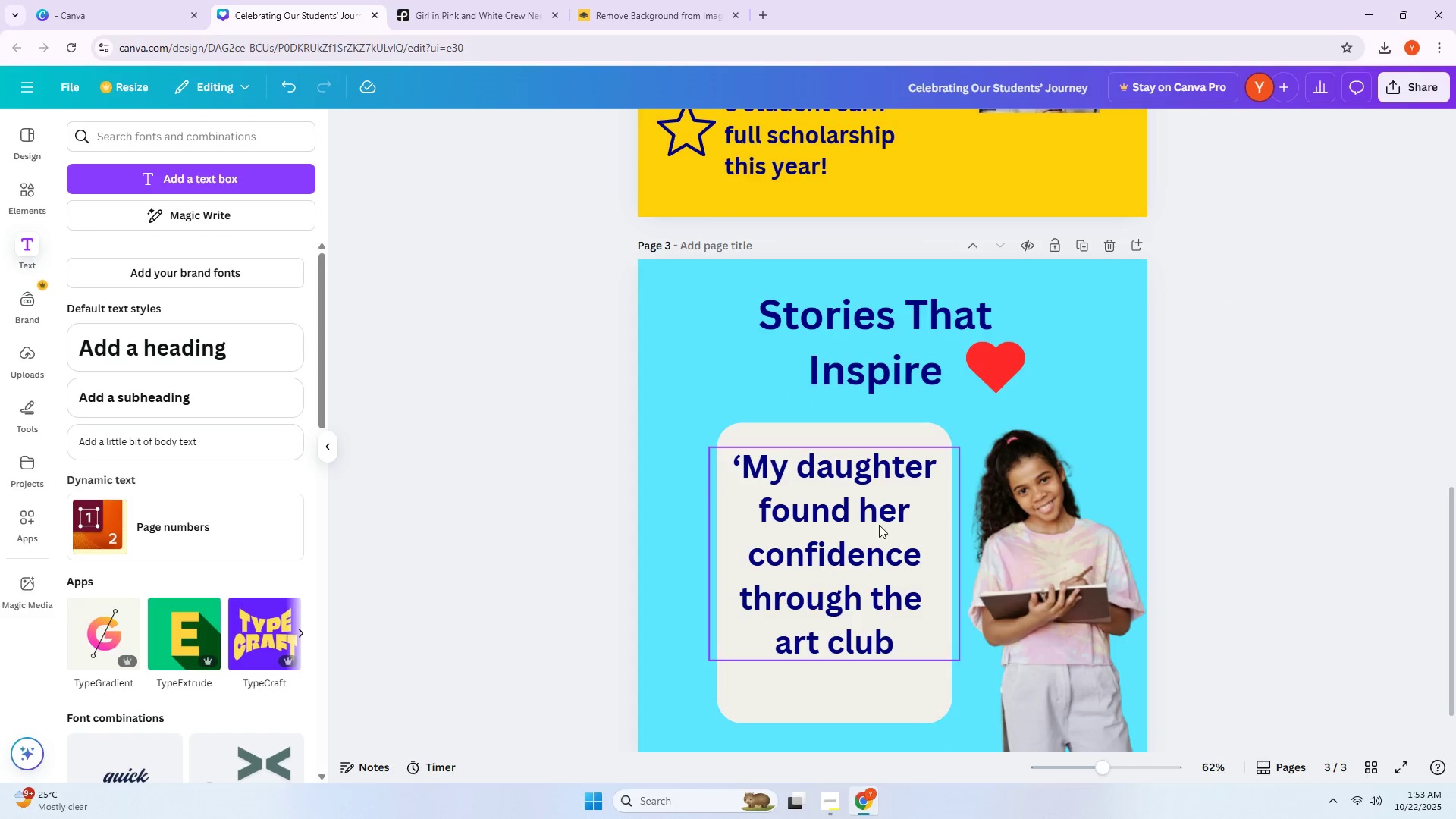 
left_click_drag(start_coordinate=[879, 525], to_coordinate=[878, 510])
 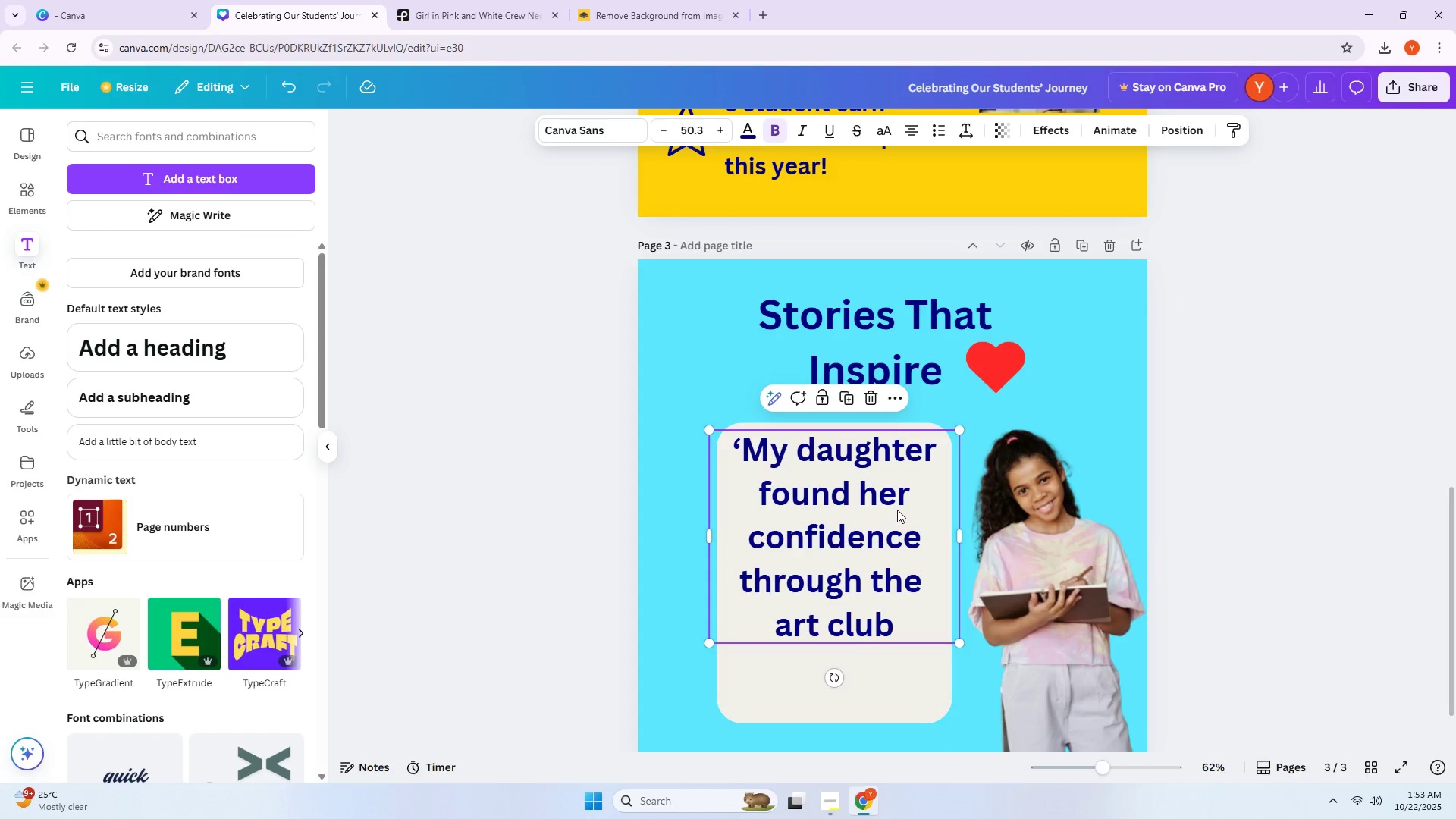 
left_click([1235, 532])
 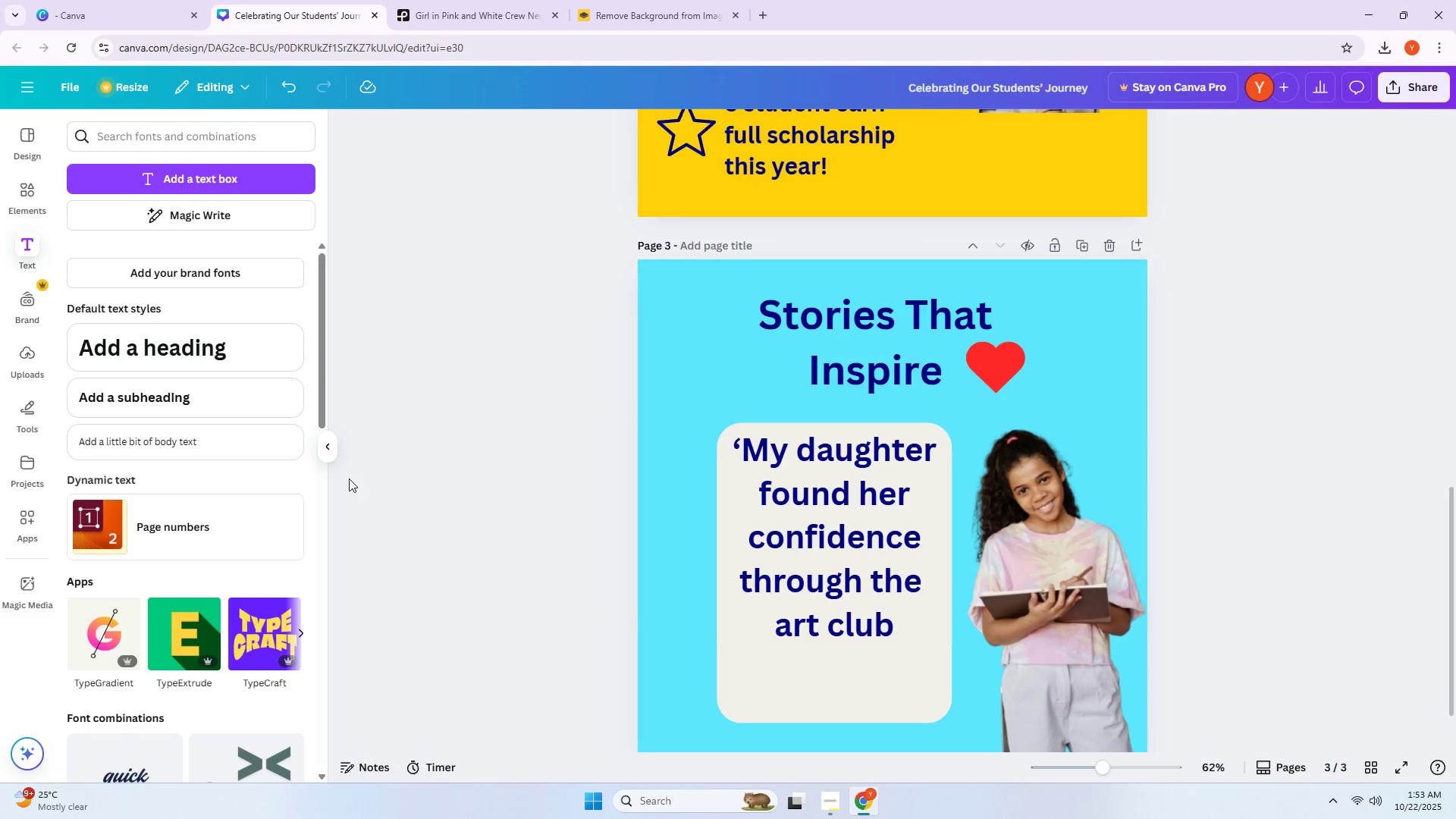 
wait(6.04)
 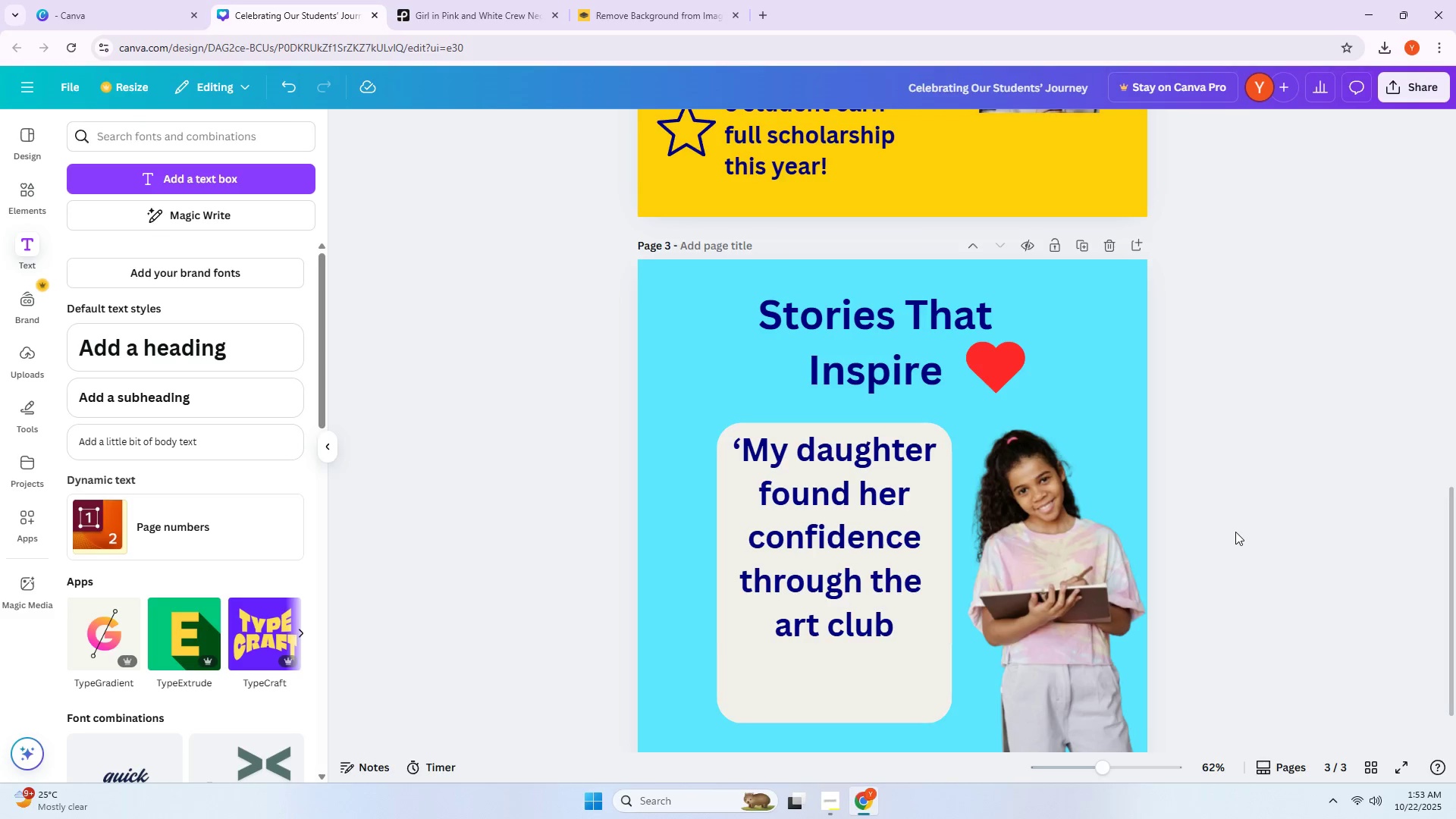 
left_click([116, 187])
 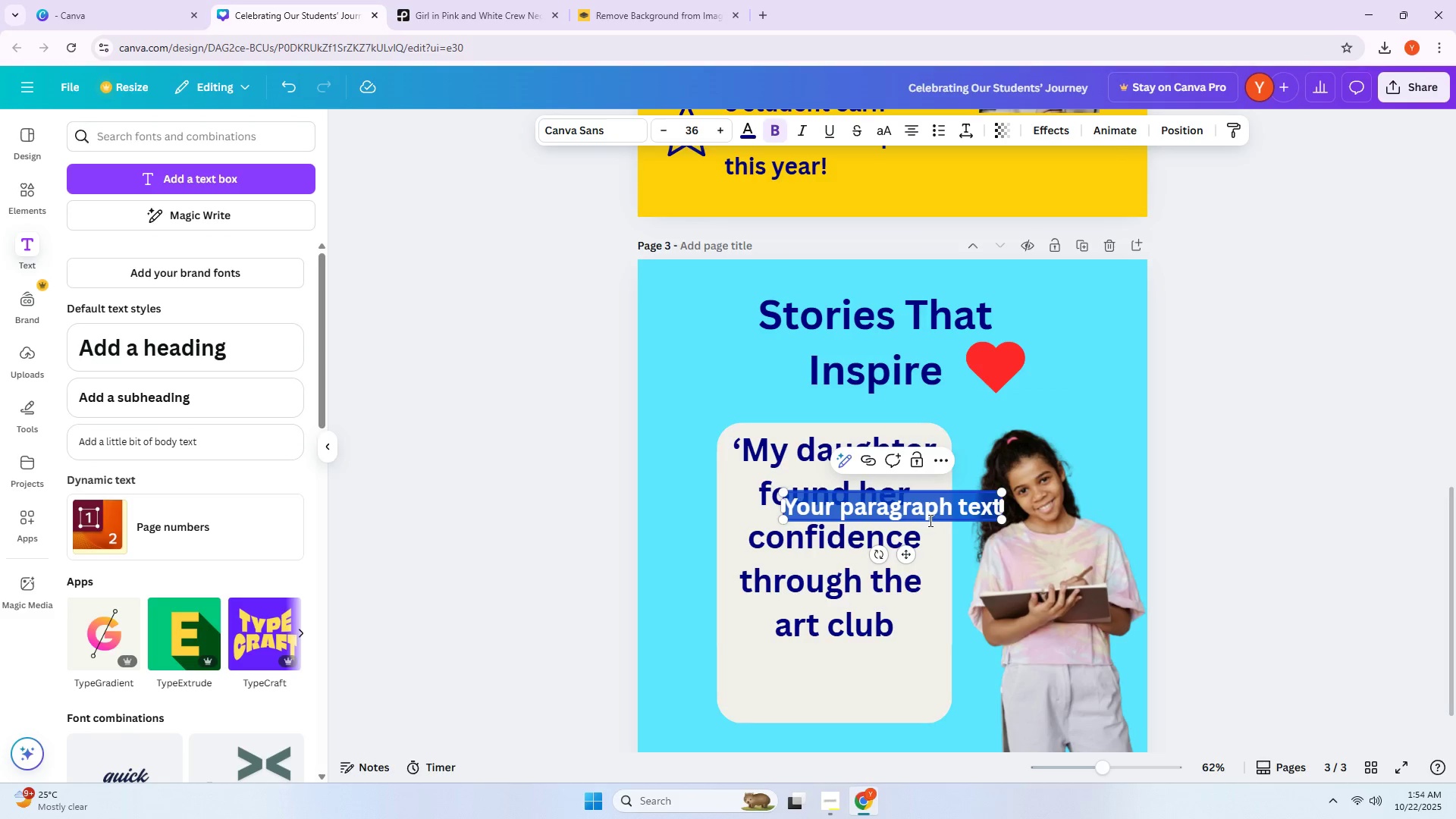 
type(Pa)
key(Backspace)
key(Backspace)
key(Backspace)
type(Parent, Gra)
 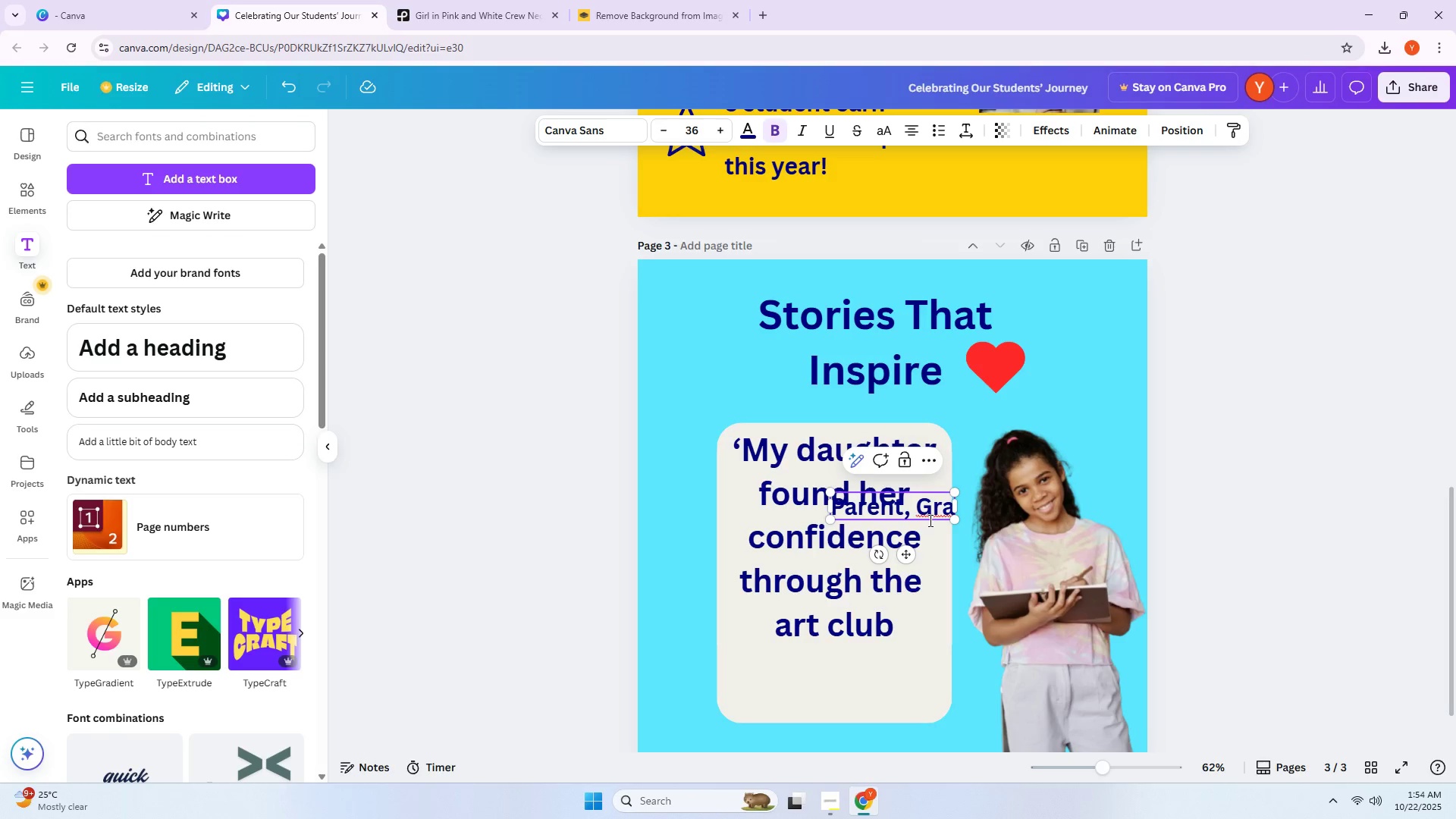 
wait(14.53)
 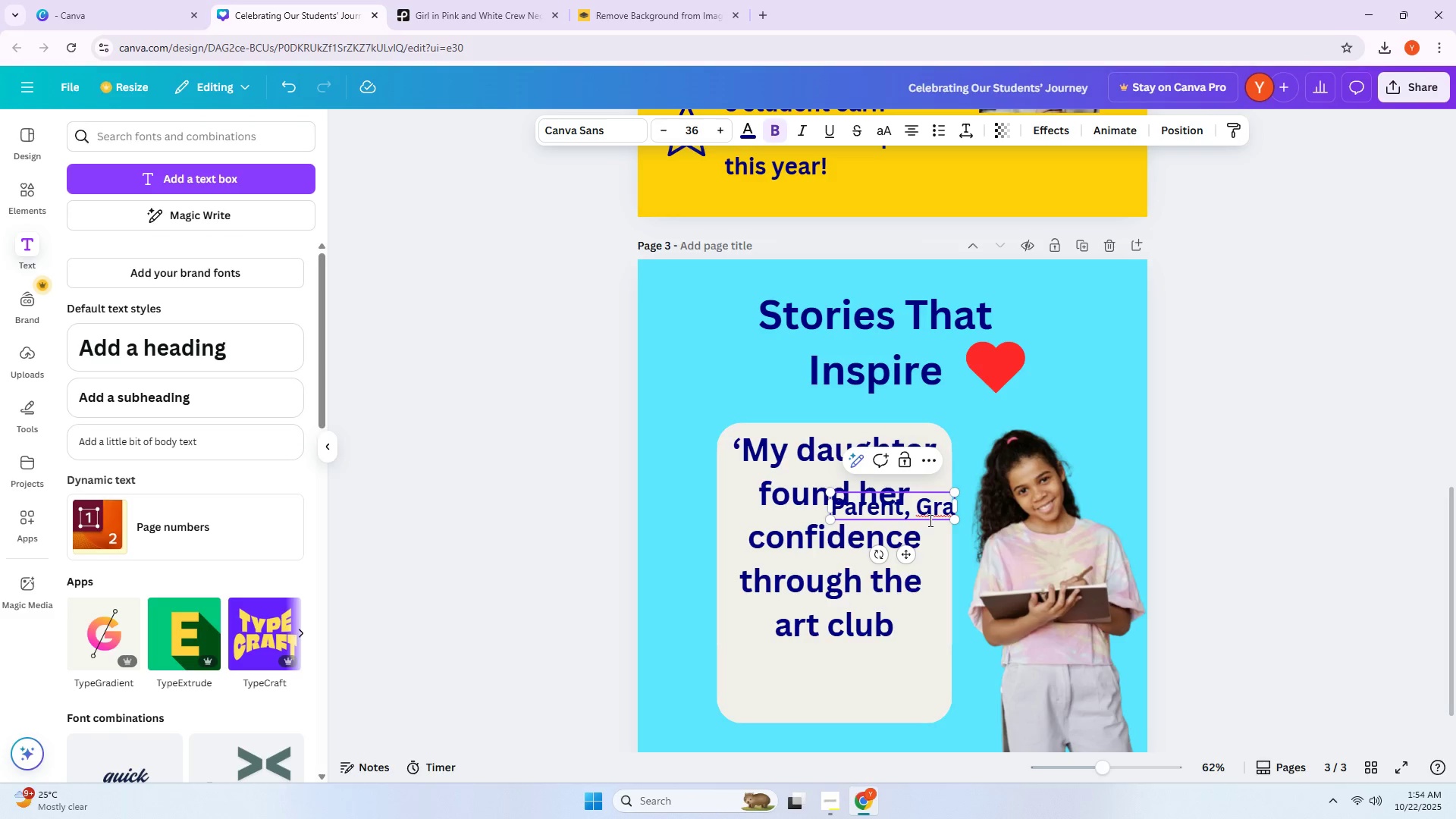 
left_click([1082, 247])
 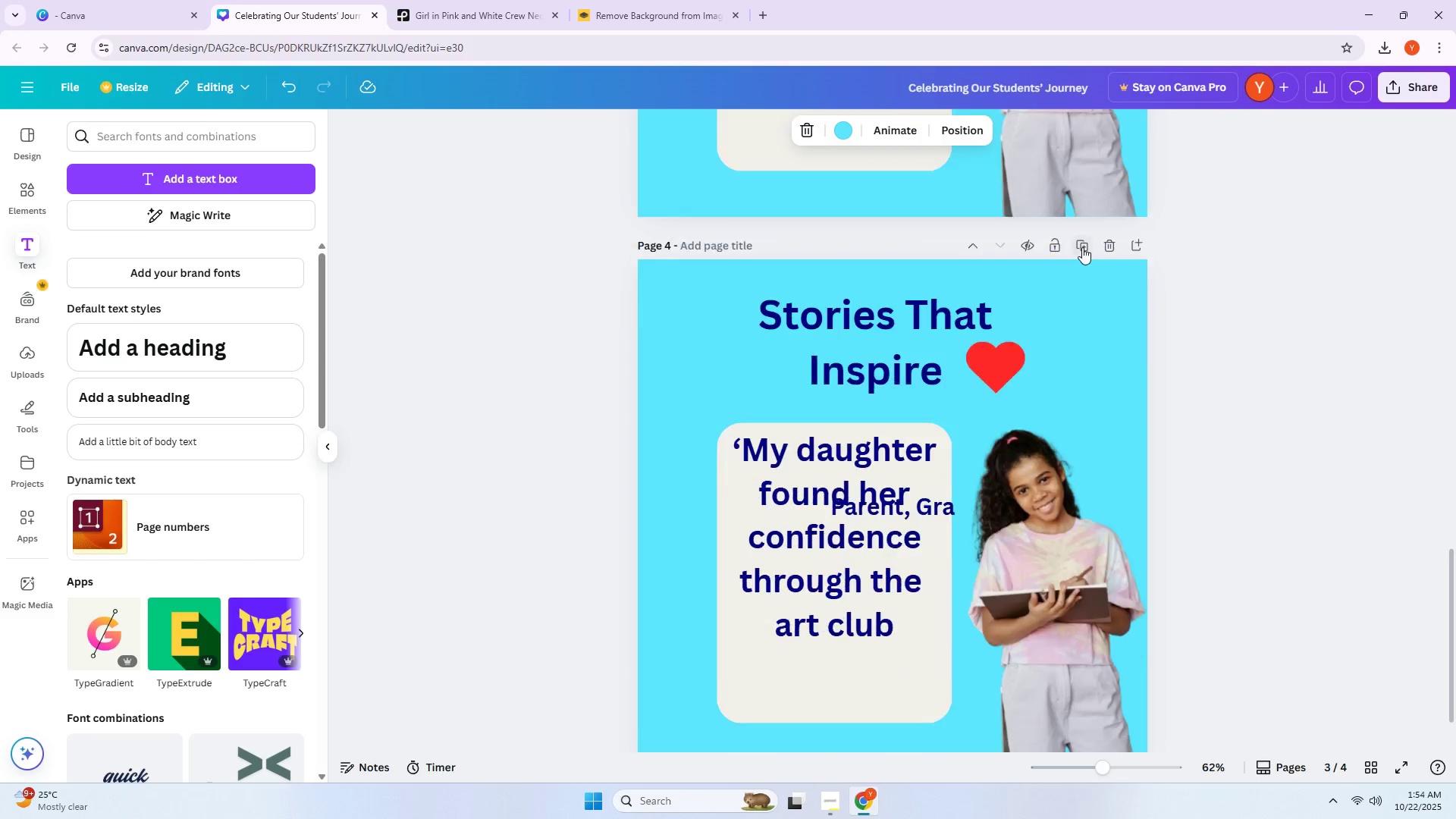 
scroll: coordinate [1117, 293], scroll_direction: up, amount: 6.0
 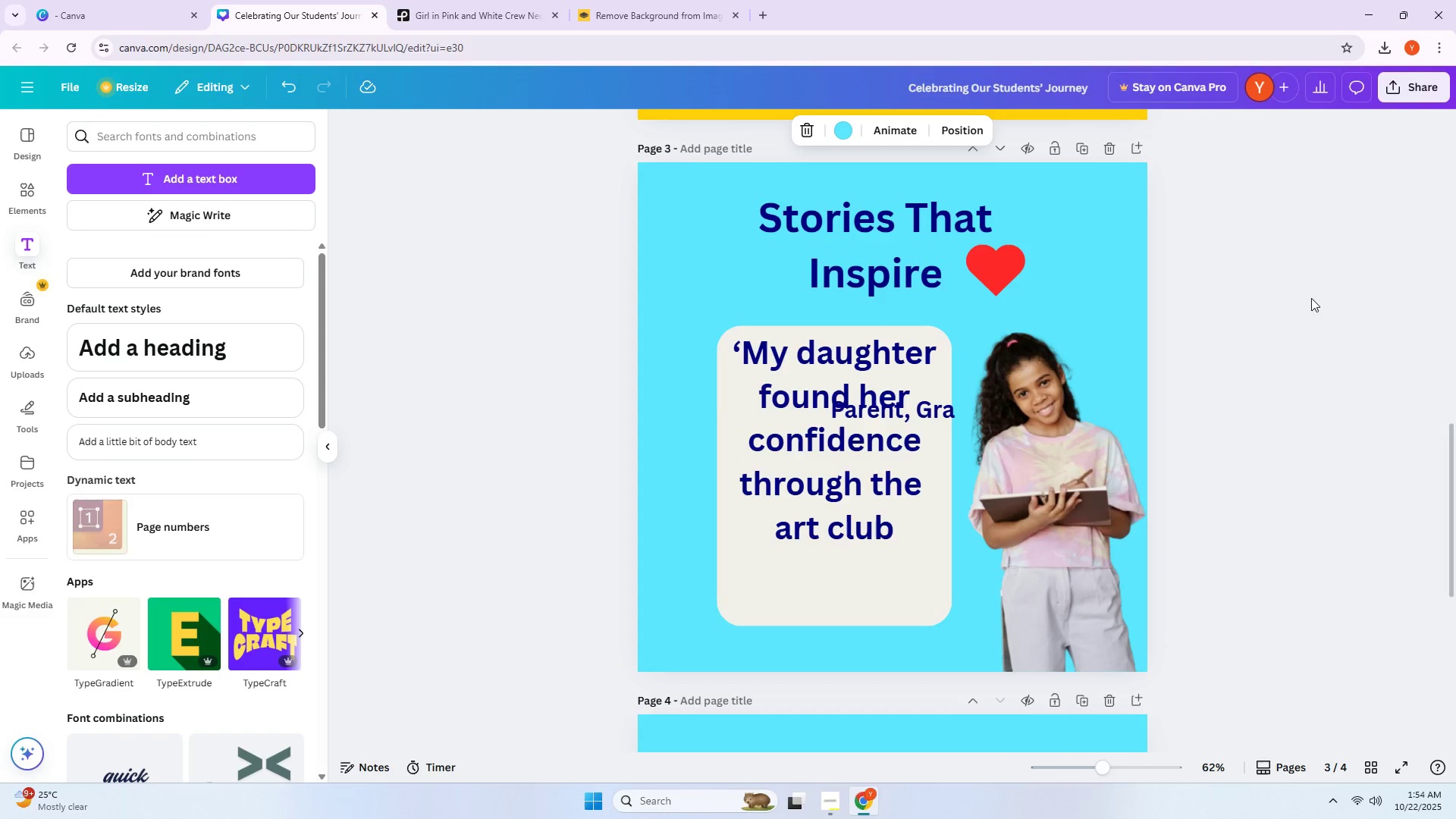 
left_click_drag(start_coordinate=[1263, 281], to_coordinate=[625, 597])
 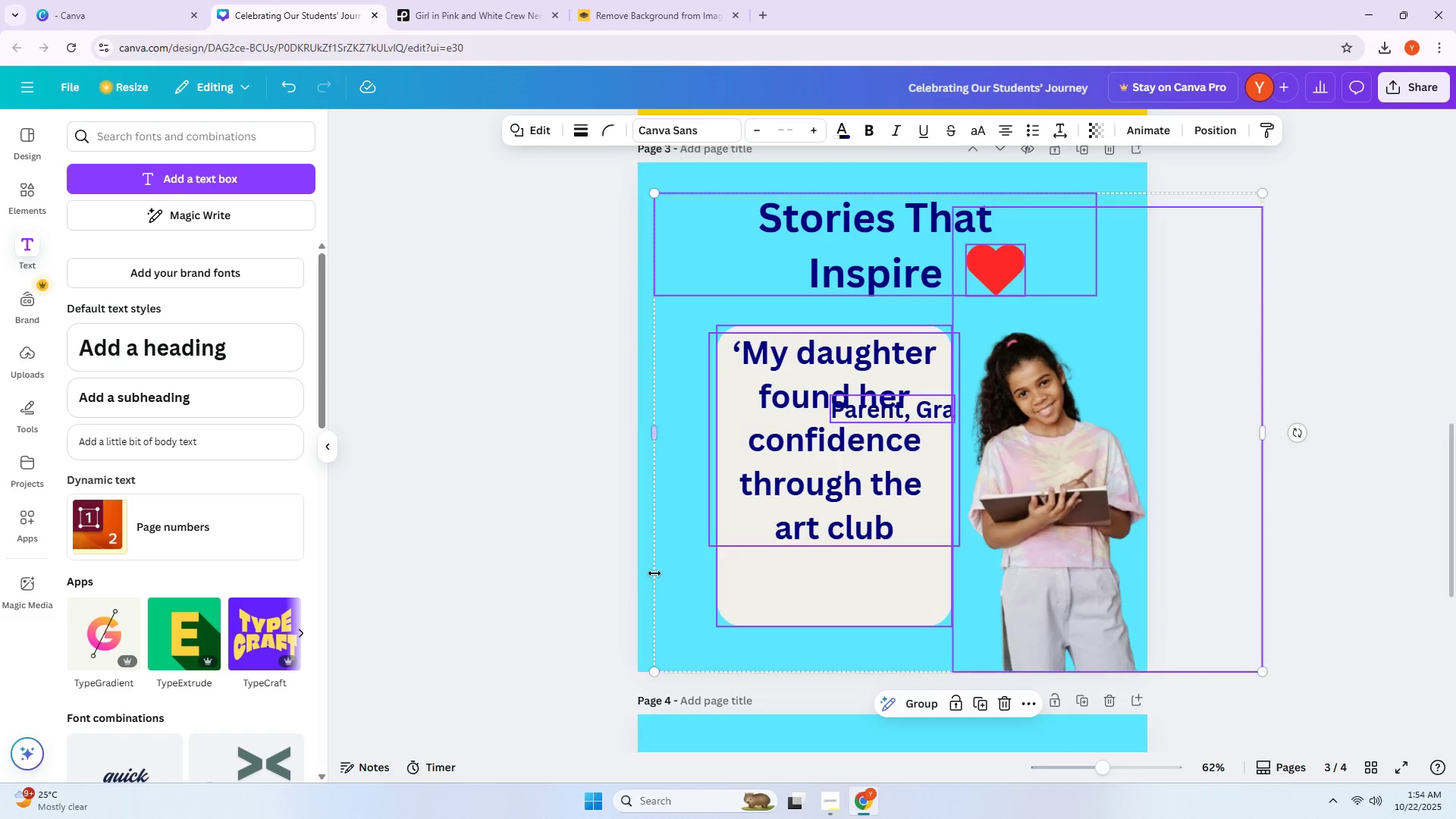 
key(Delete)
 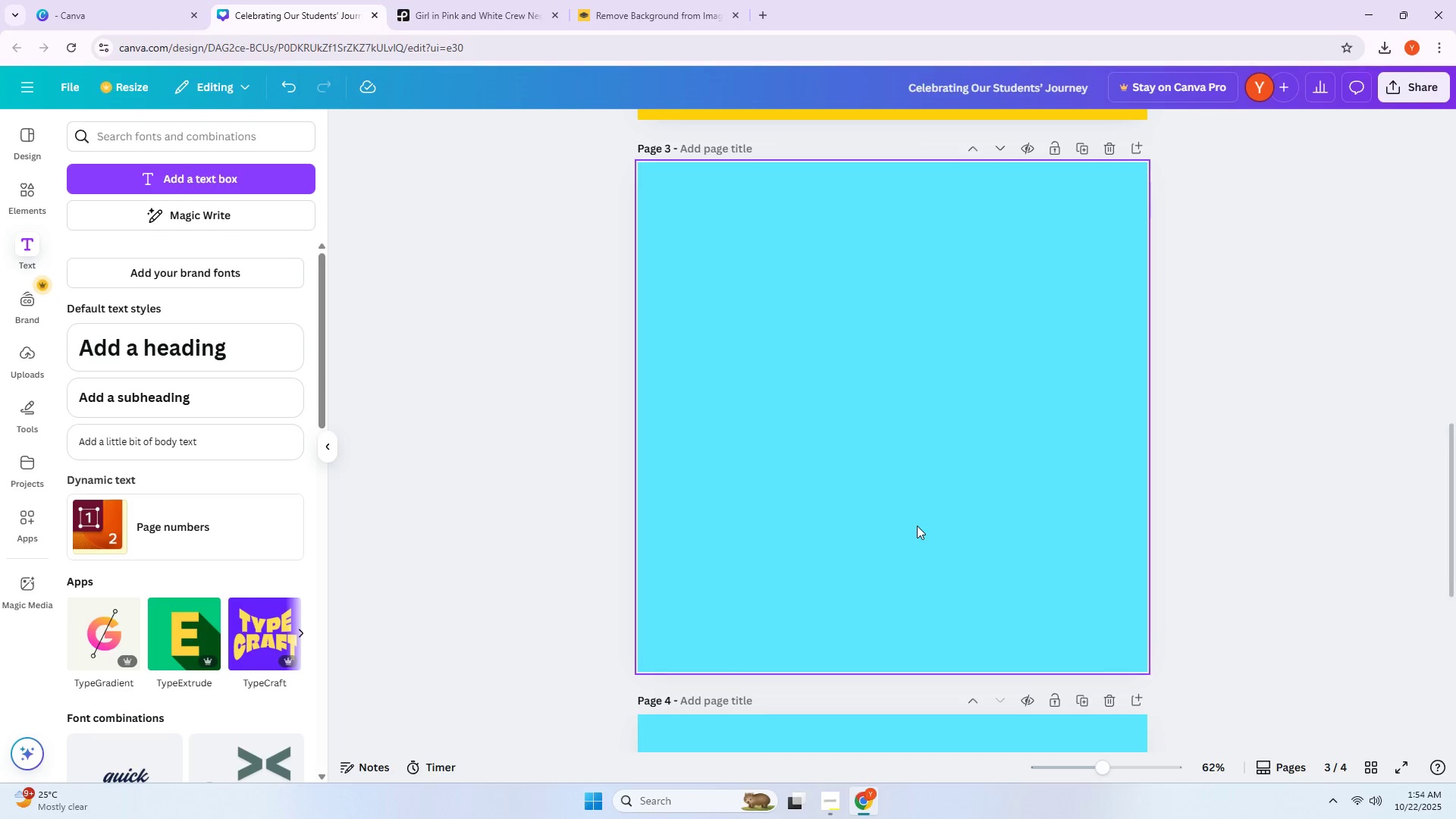 
wait(22.64)
 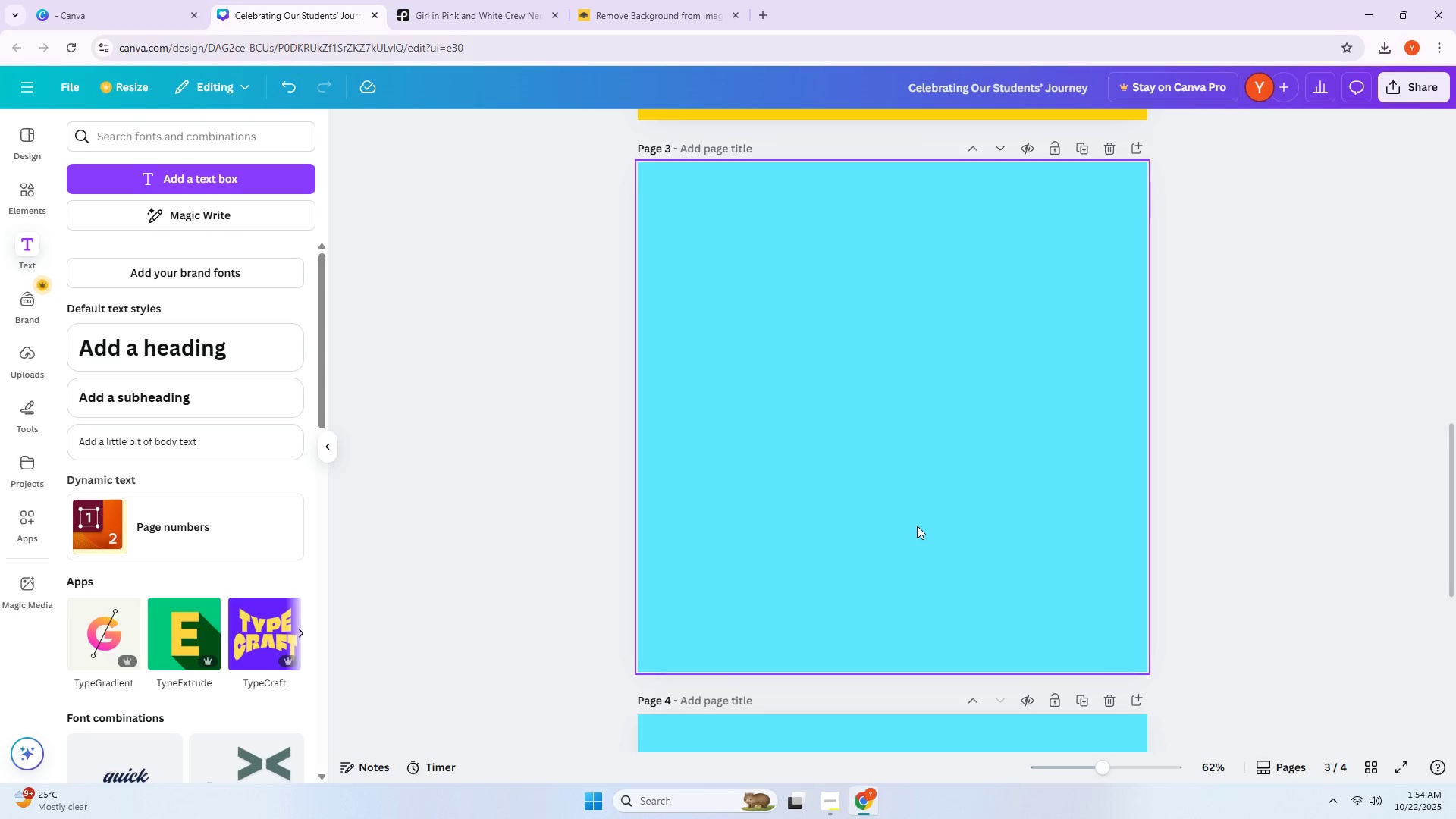 
scroll: coordinate [919, 497], scroll_direction: up, amount: 2.0
 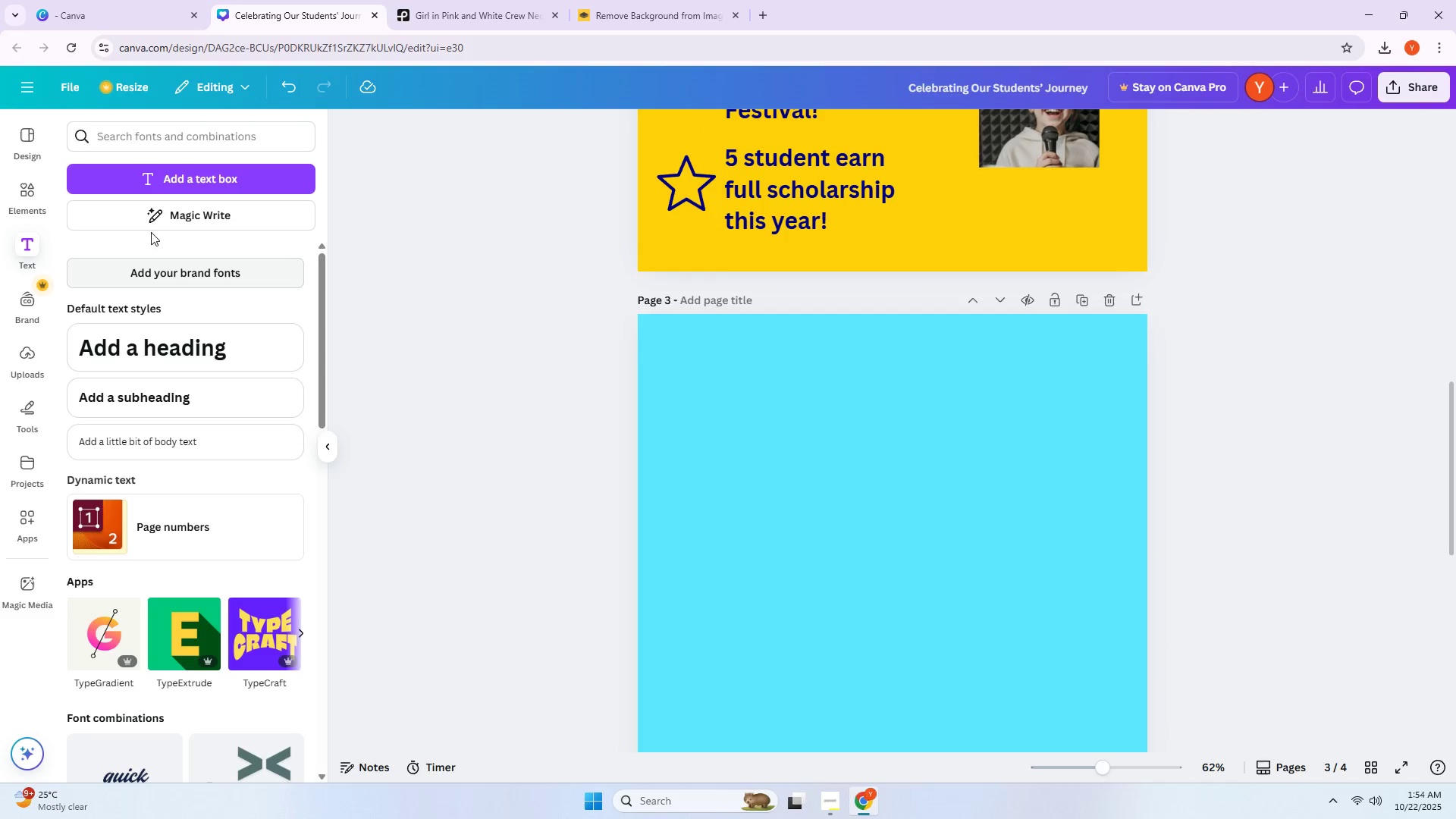 
left_click([187, 187])
 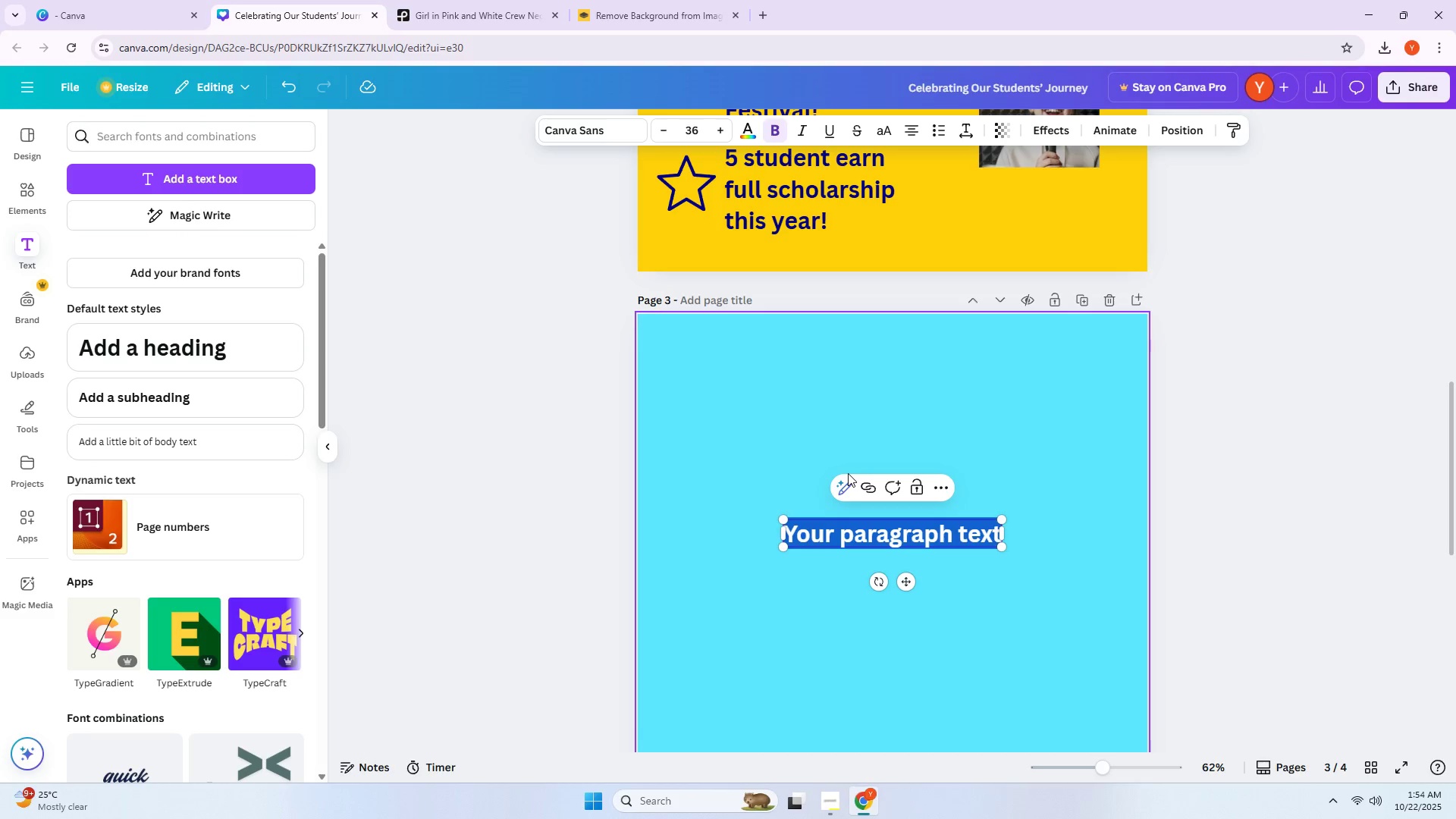 
type(We)
 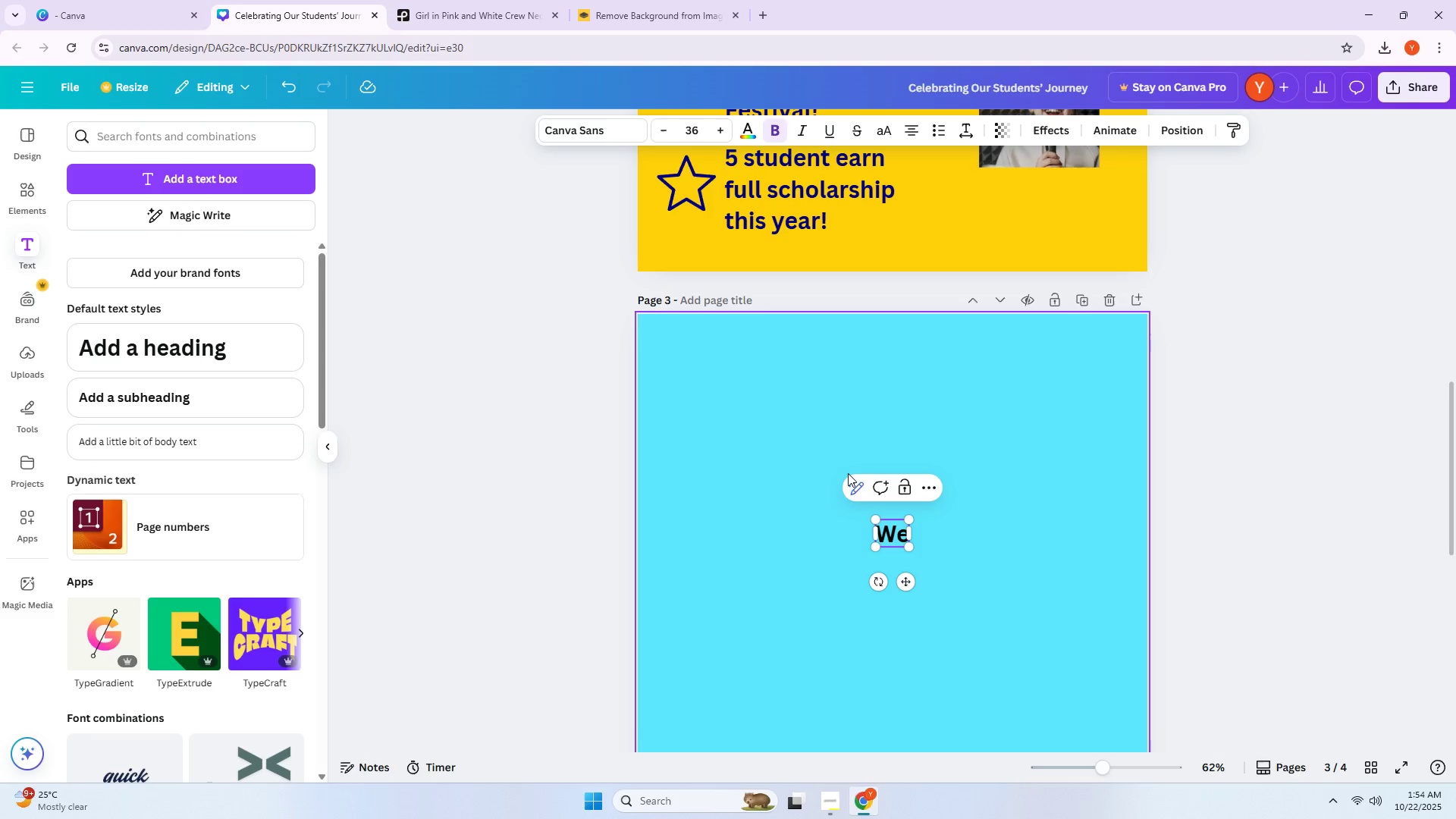 
wait(7.92)
 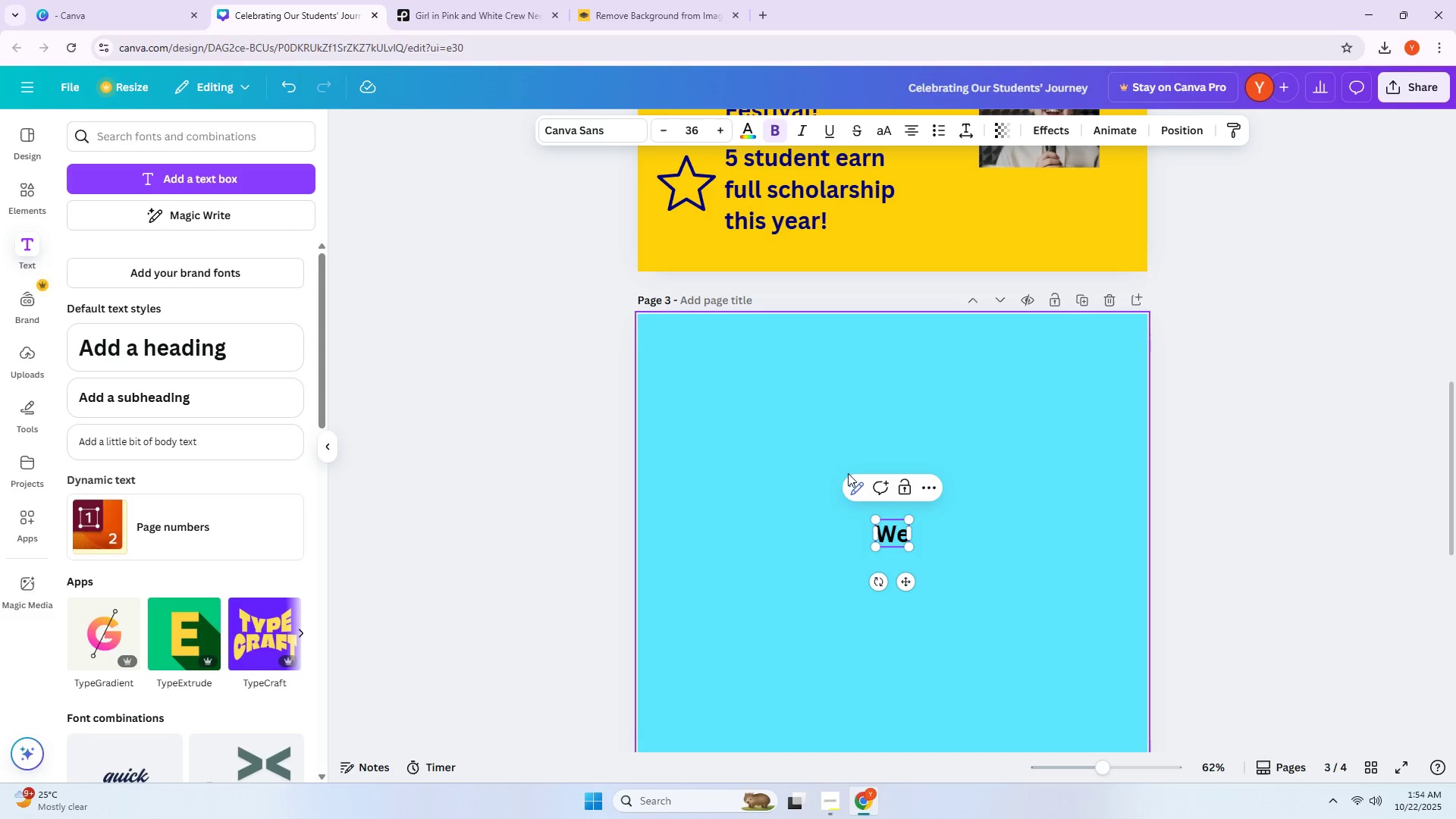 
type( w)
key(Backspace)
type(Want to Ha)
key(Backspace)
type(ear your)
key(Backspace)
key(Backspace)
key(Backspace)
key(Backspace)
type(Your Sr)
key(Backspace)
type(tory!)
 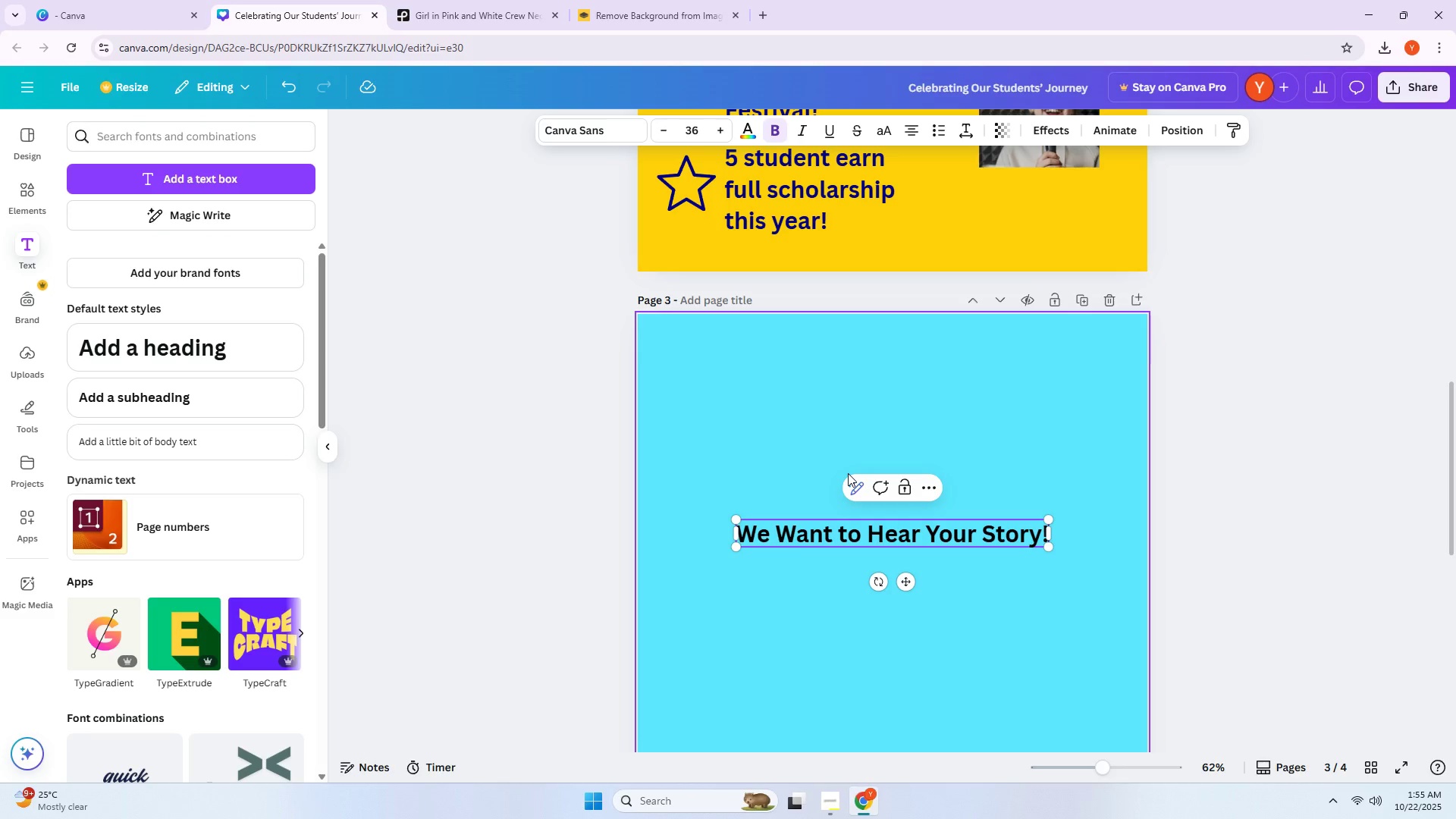 
wait(16.91)
 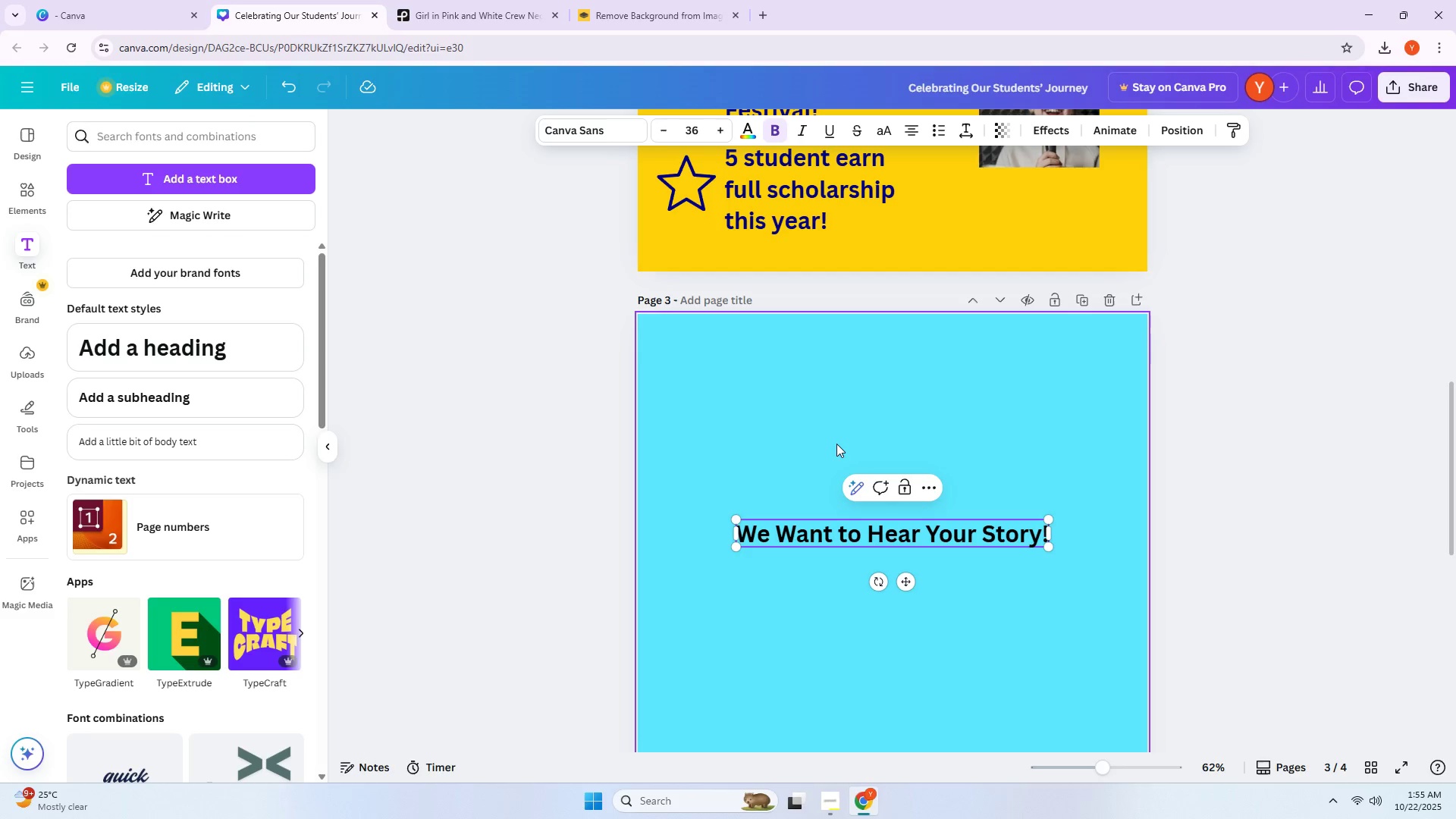 
left_click([186, 180])
 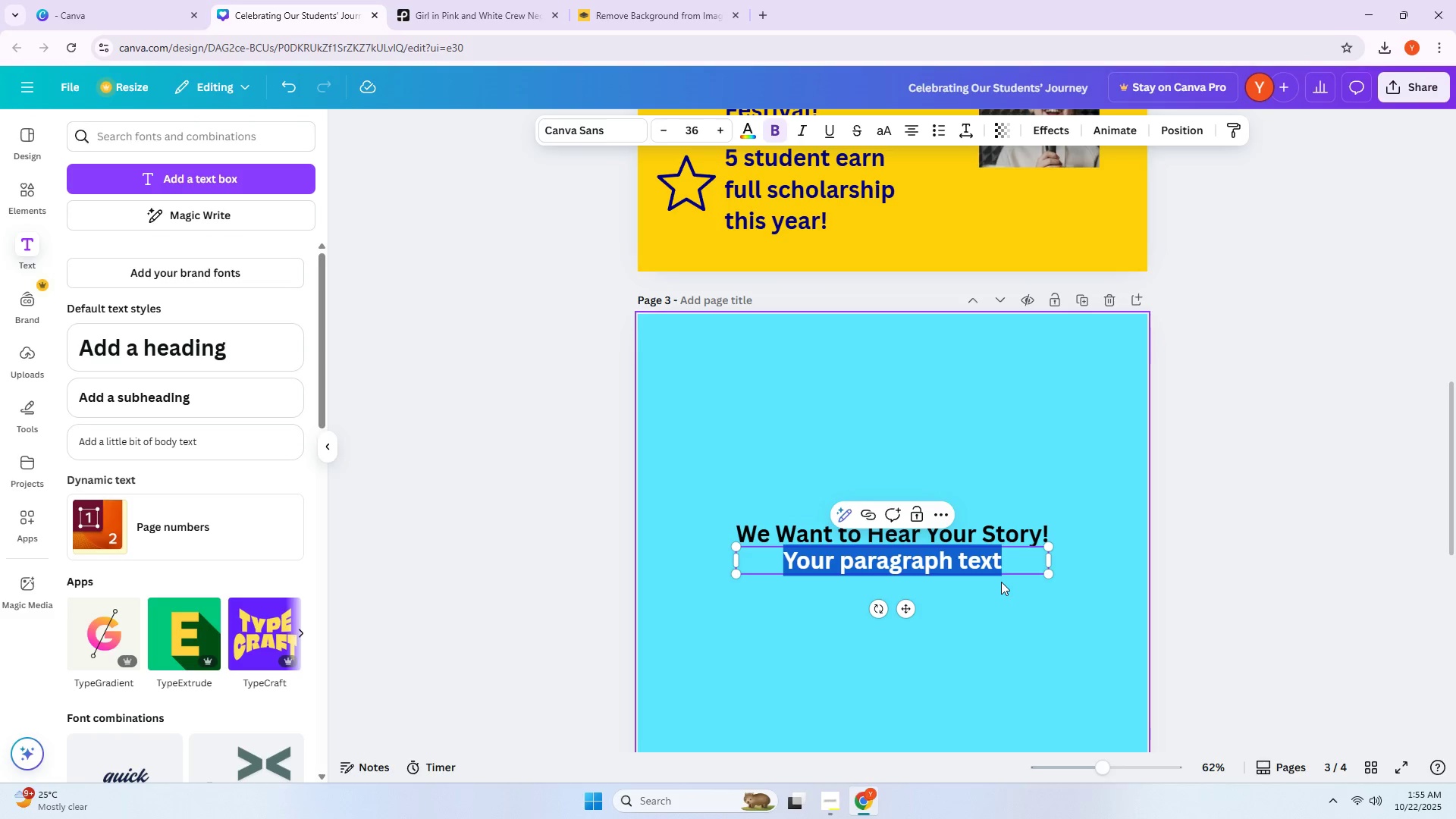 
type(Share your child's)
 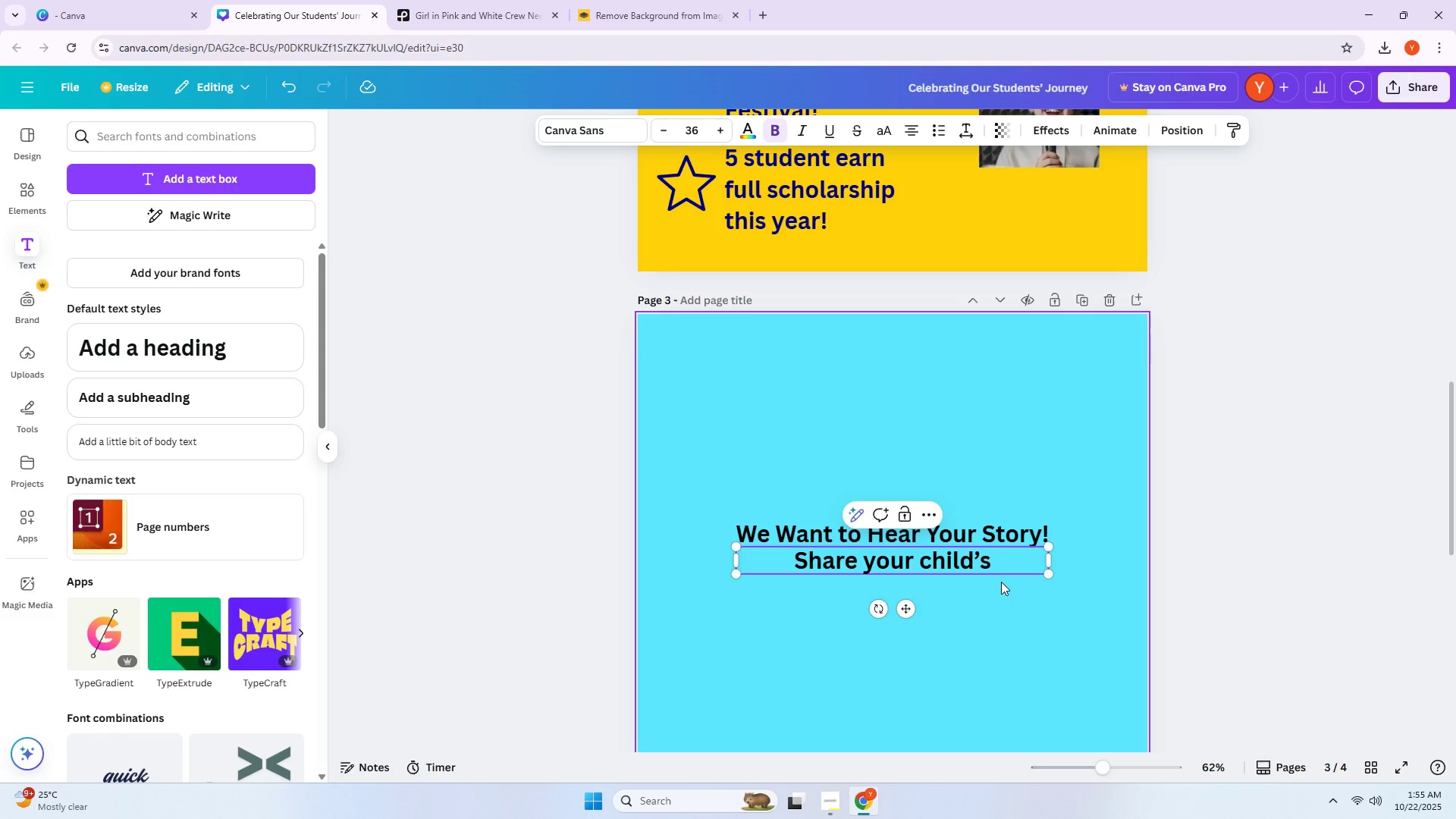 
type( pround)
key(Backspace)
key(Backspace)
type(d moment or learning milestone with us!)
 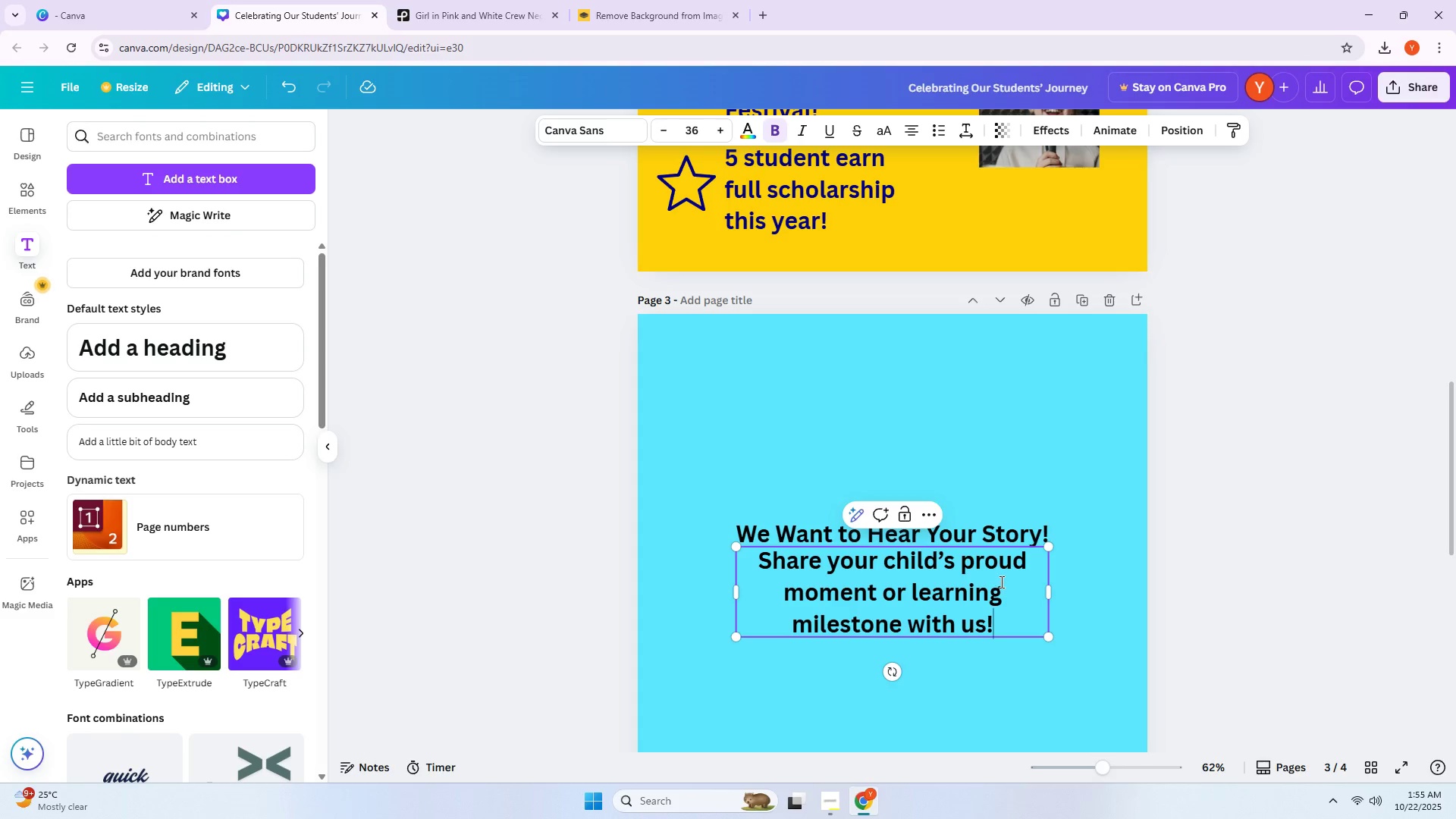 
left_click([1017, 704])
 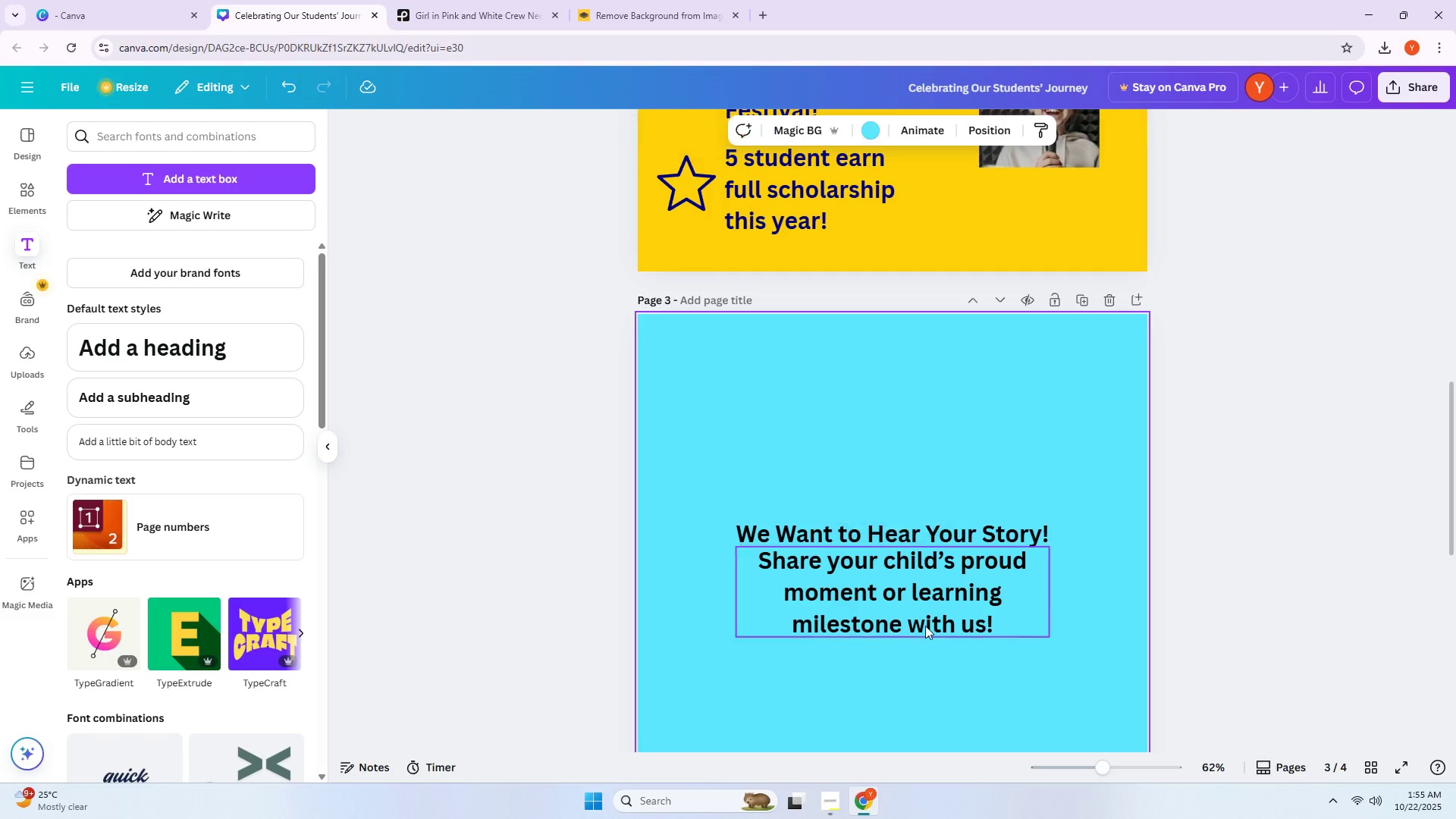 
left_click_drag(start_coordinate=[922, 623], to_coordinate=[923, 647])
 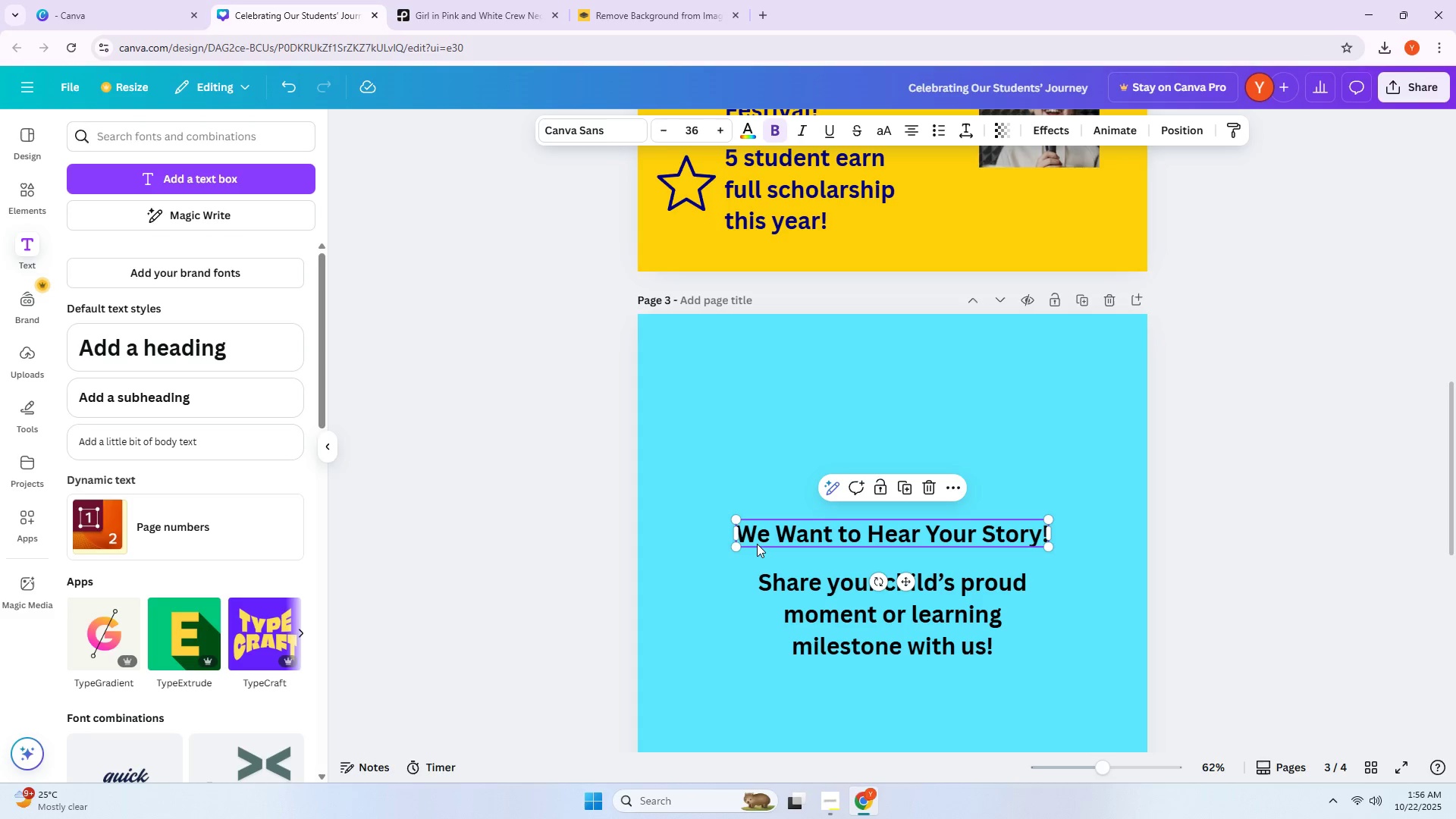 
wait(13.94)
 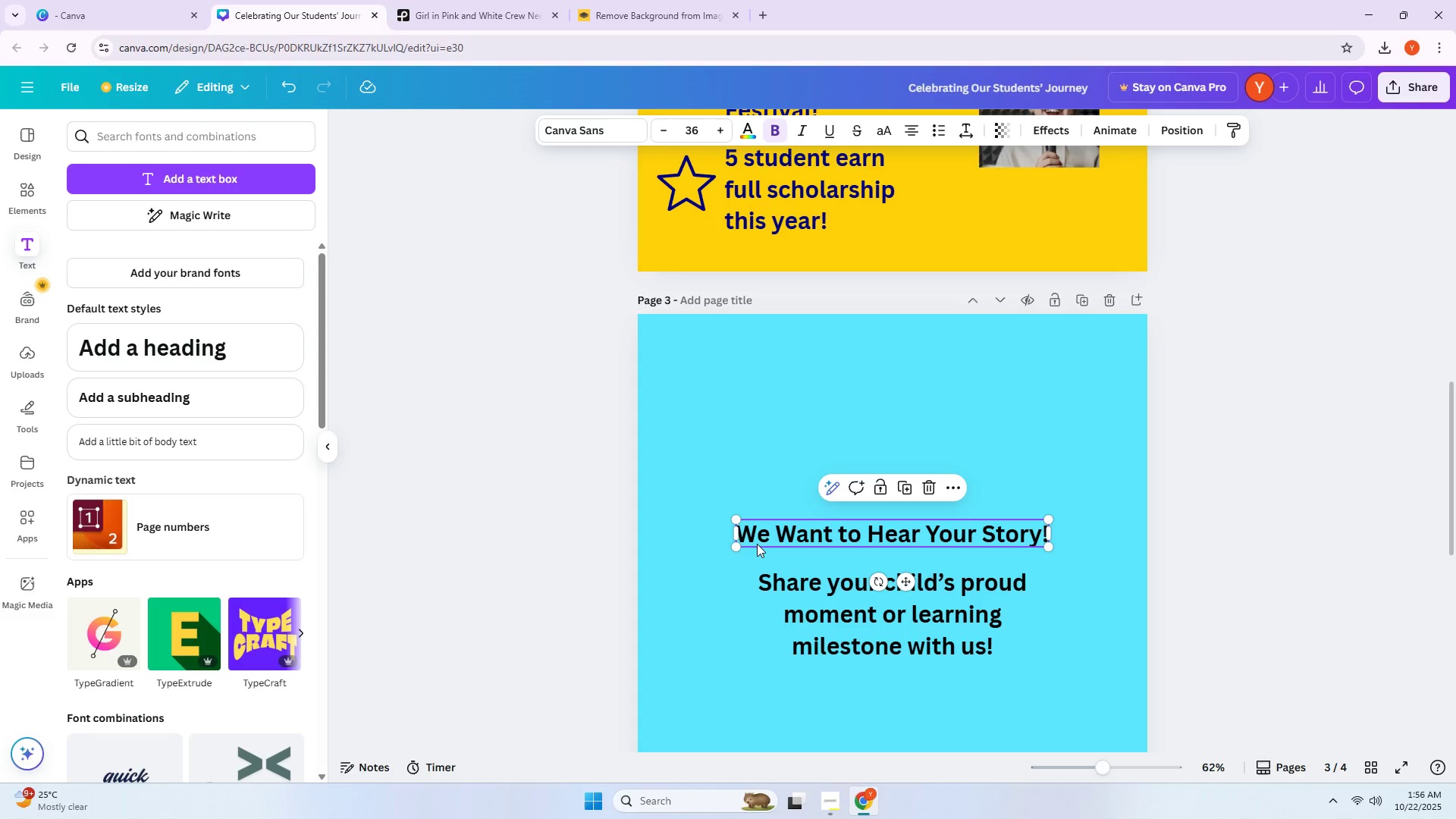 
double_click([930, 541])
 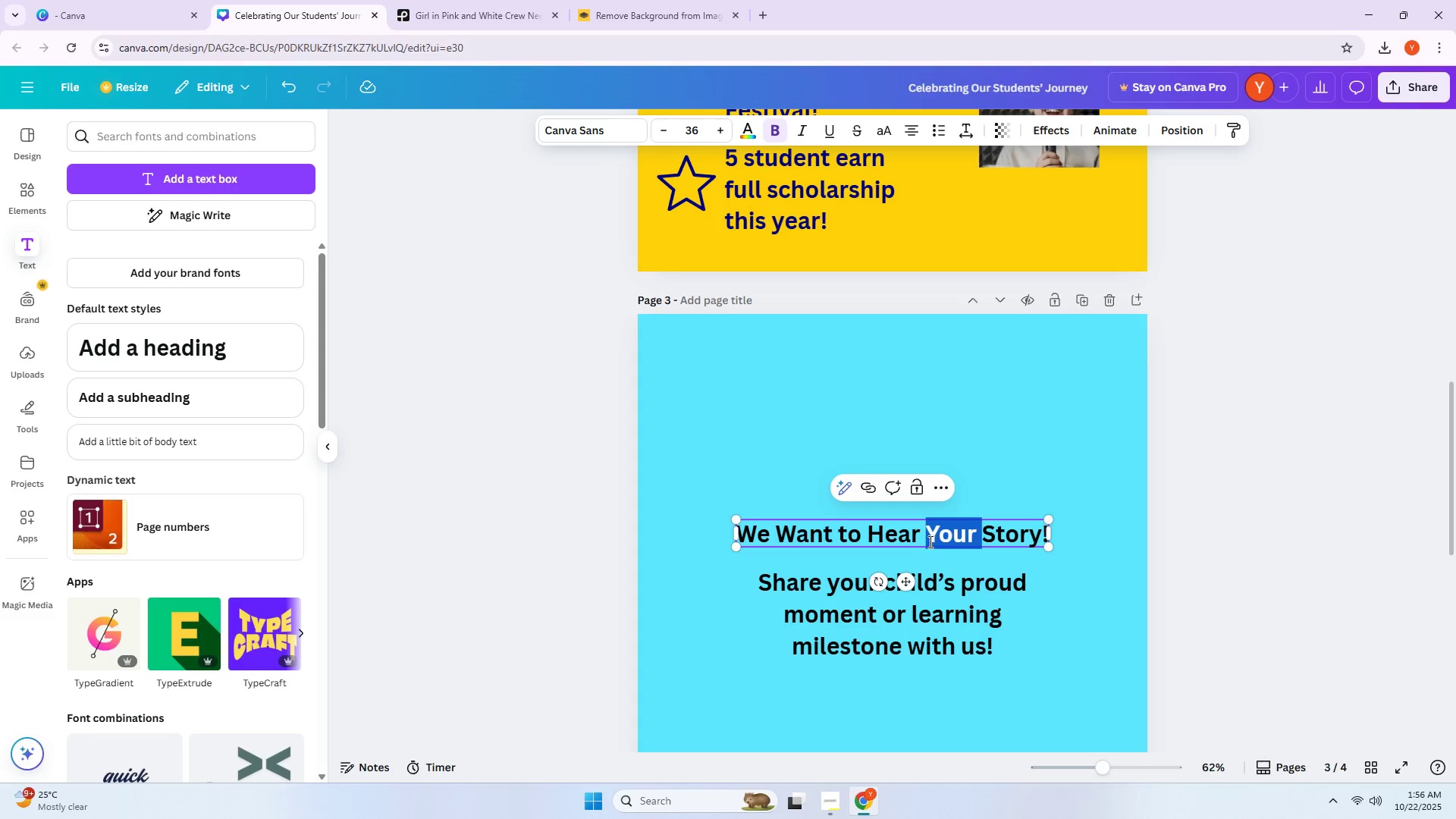 
triple_click([927, 541])
 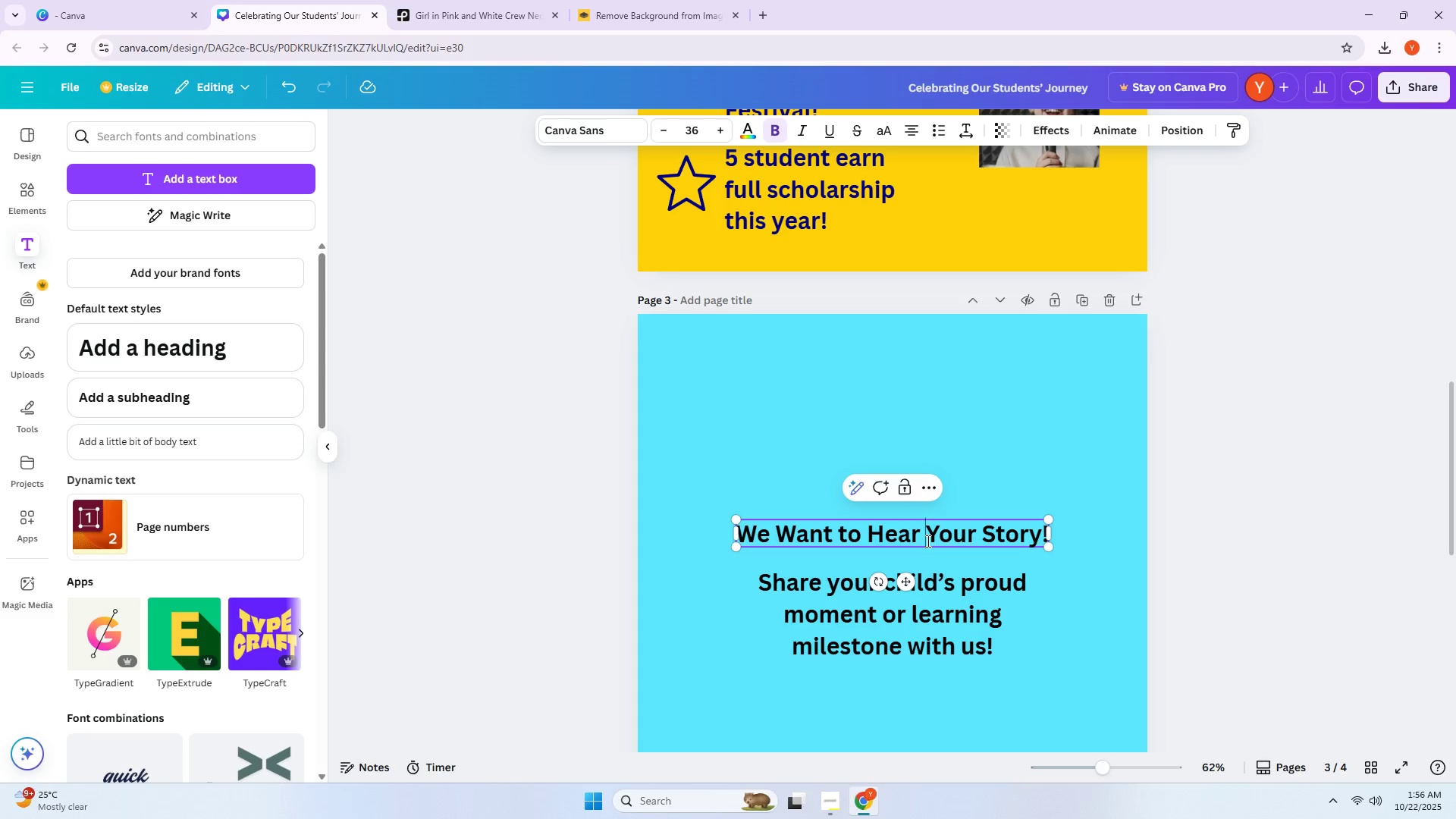 
key(Enter)
 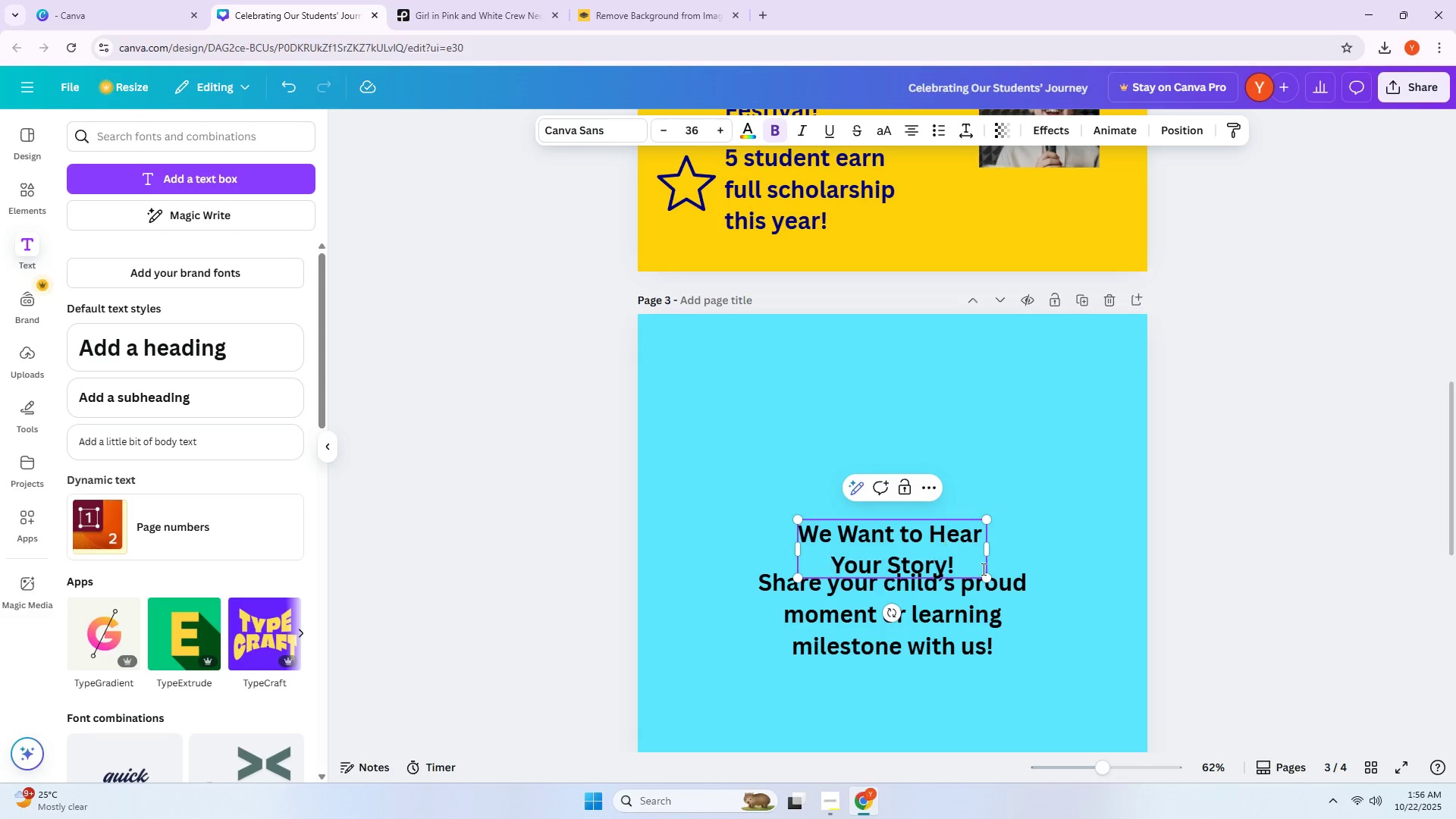 
left_click([1028, 570])
 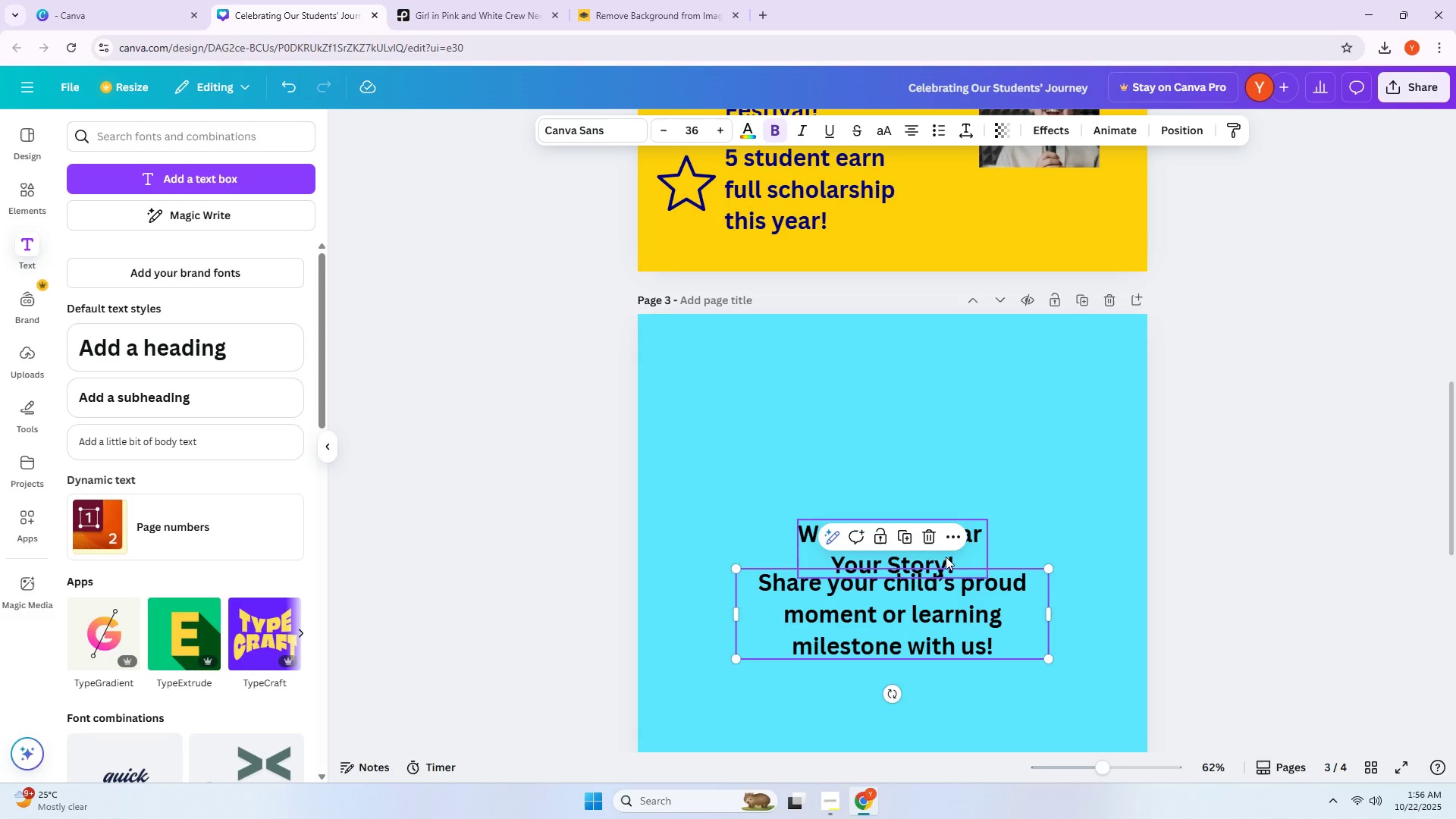 
left_click_drag(start_coordinate=[949, 561], to_coordinate=[874, 421])
 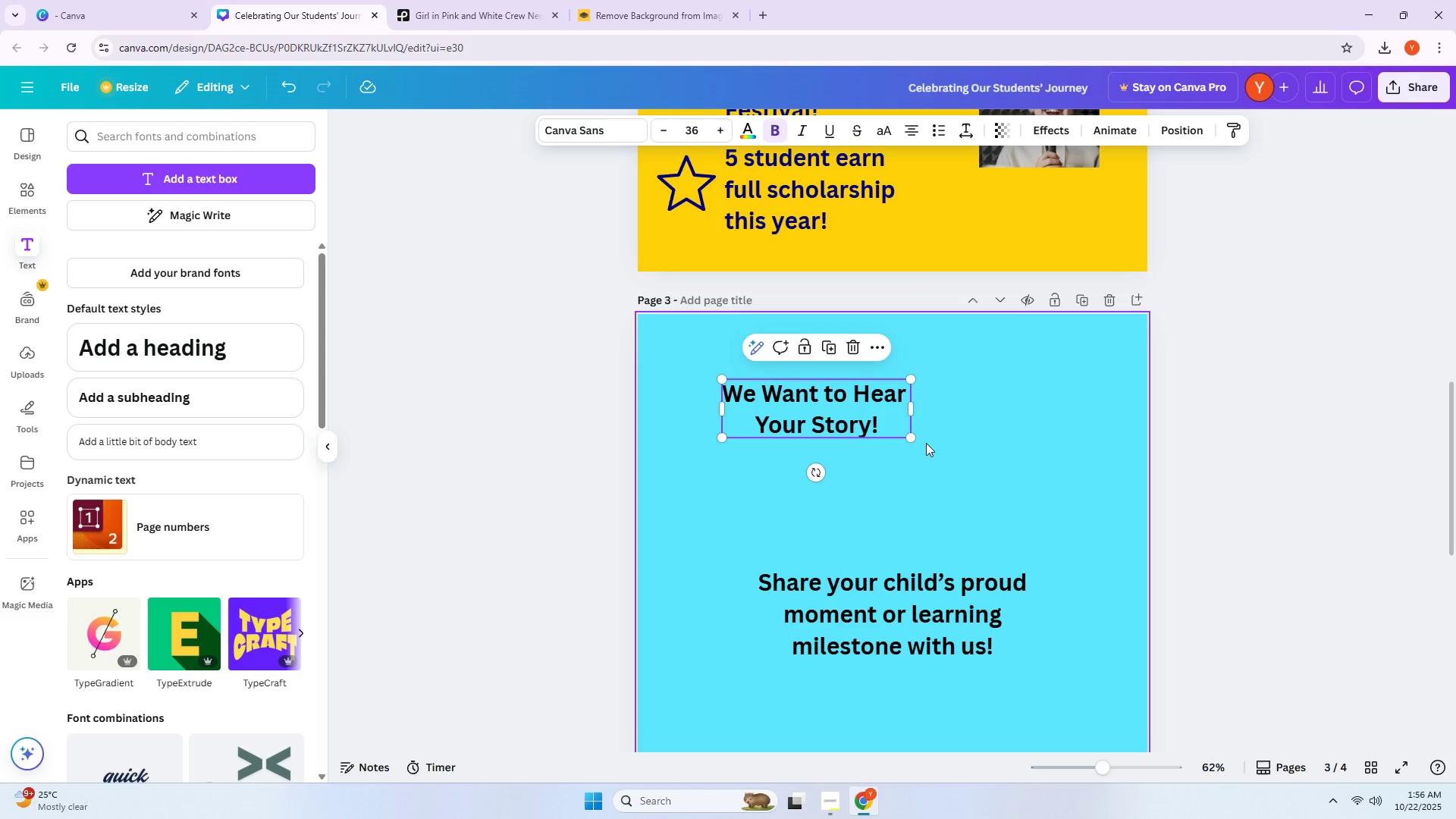 
left_click_drag(start_coordinate=[913, 438], to_coordinate=[1081, 548])
 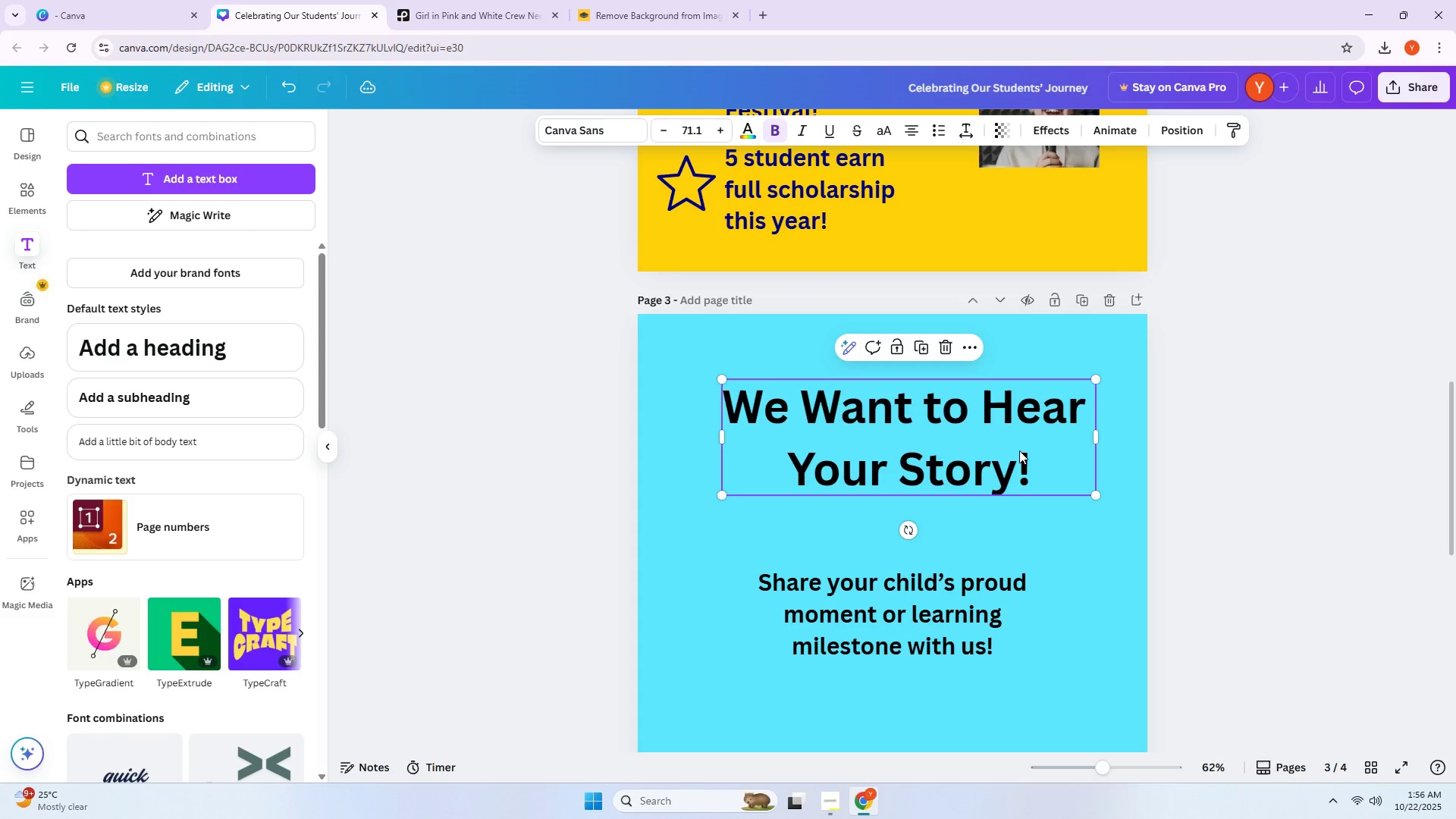 
left_click([1030, 457])
 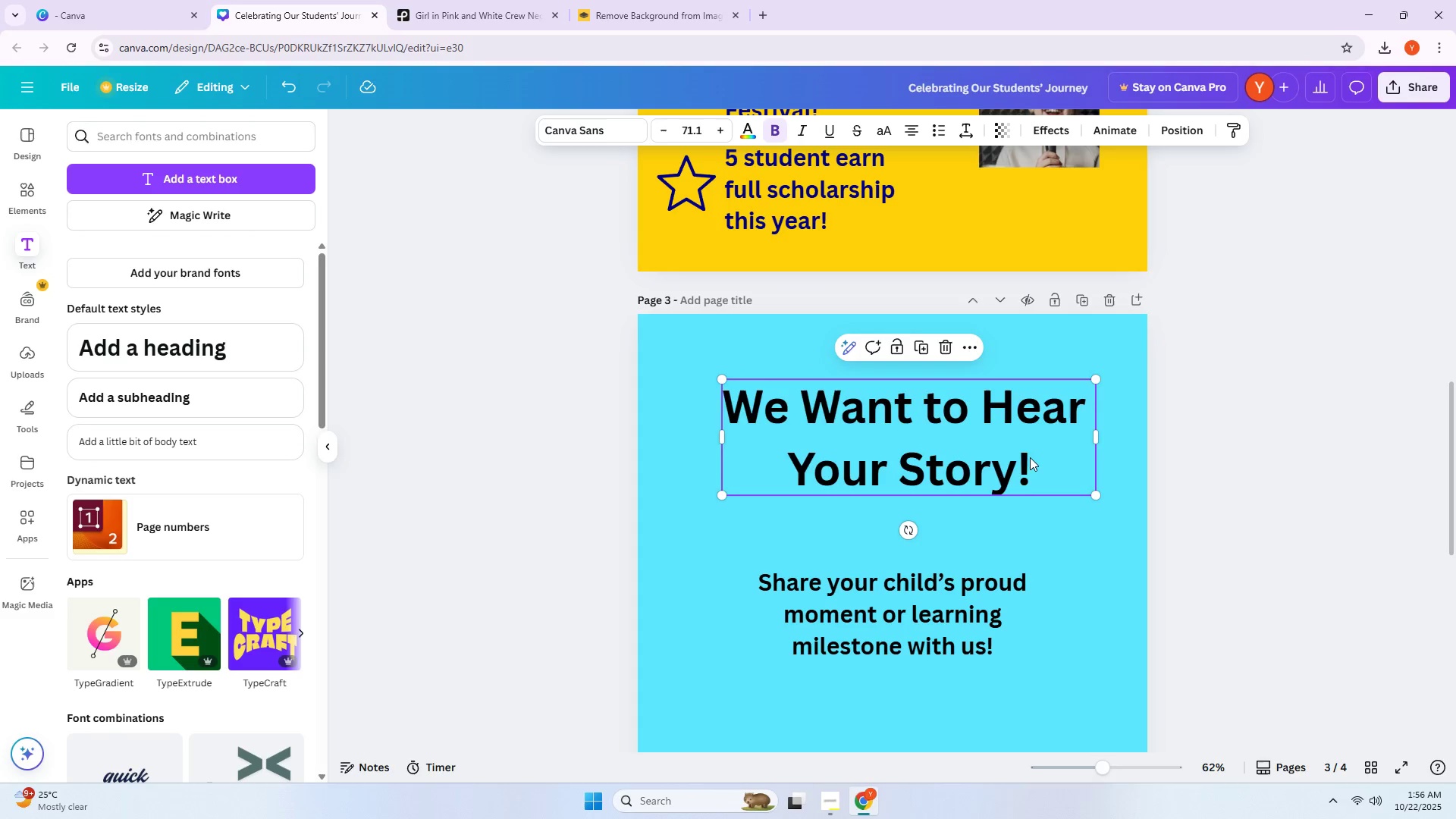 
key(Control+ControlLeft)
 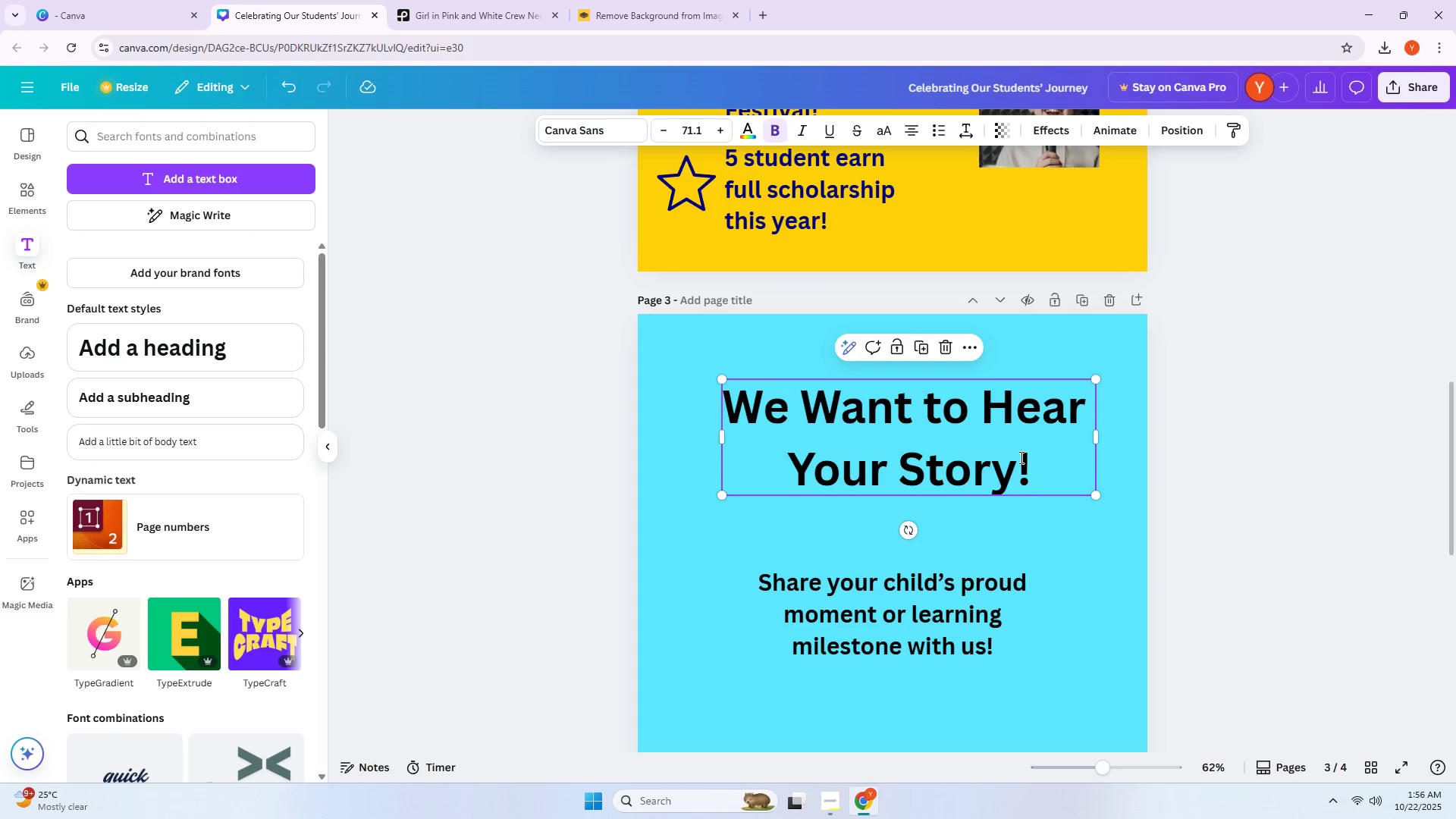 
key(Control+A)
 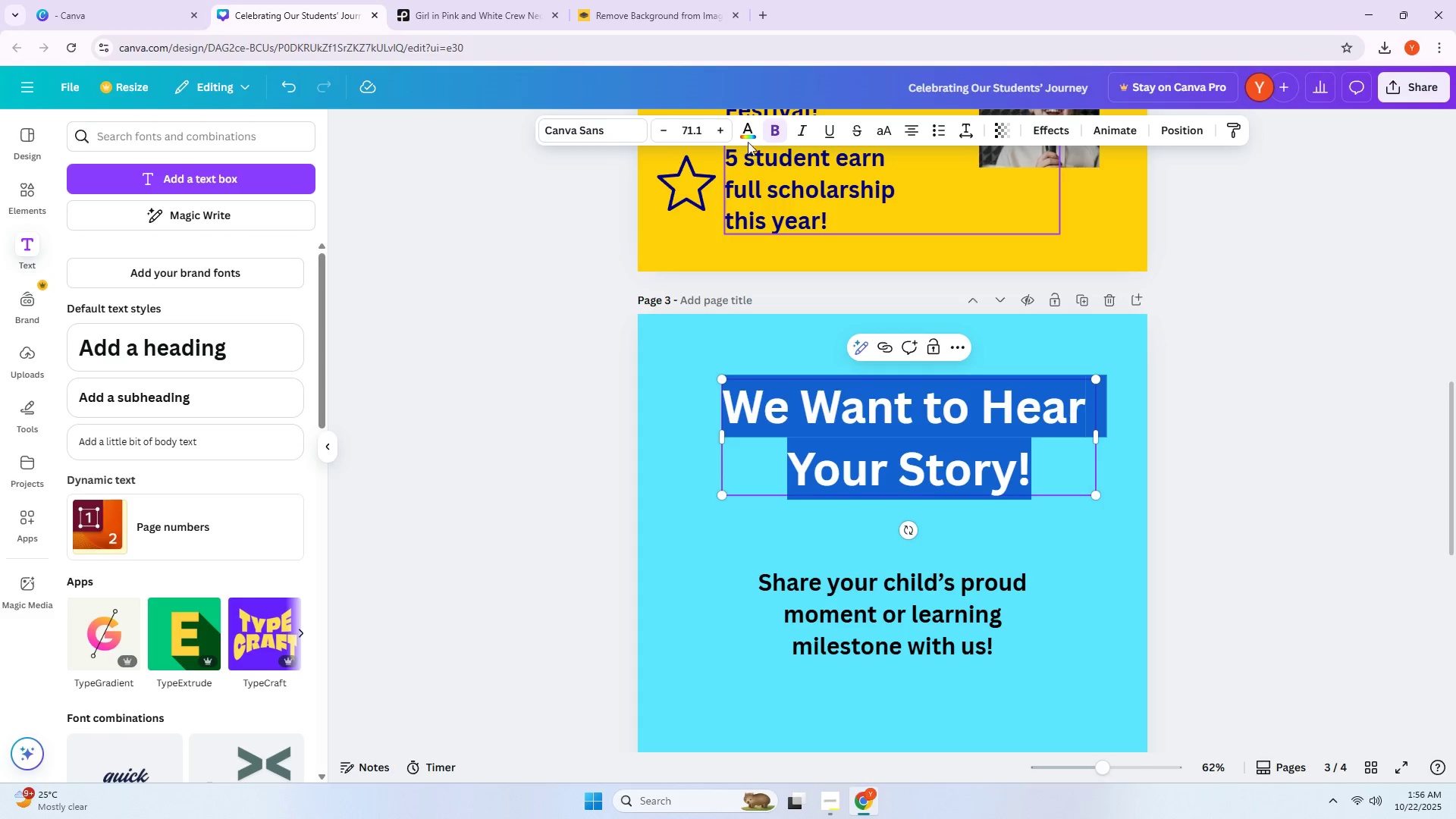 
left_click([748, 138])
 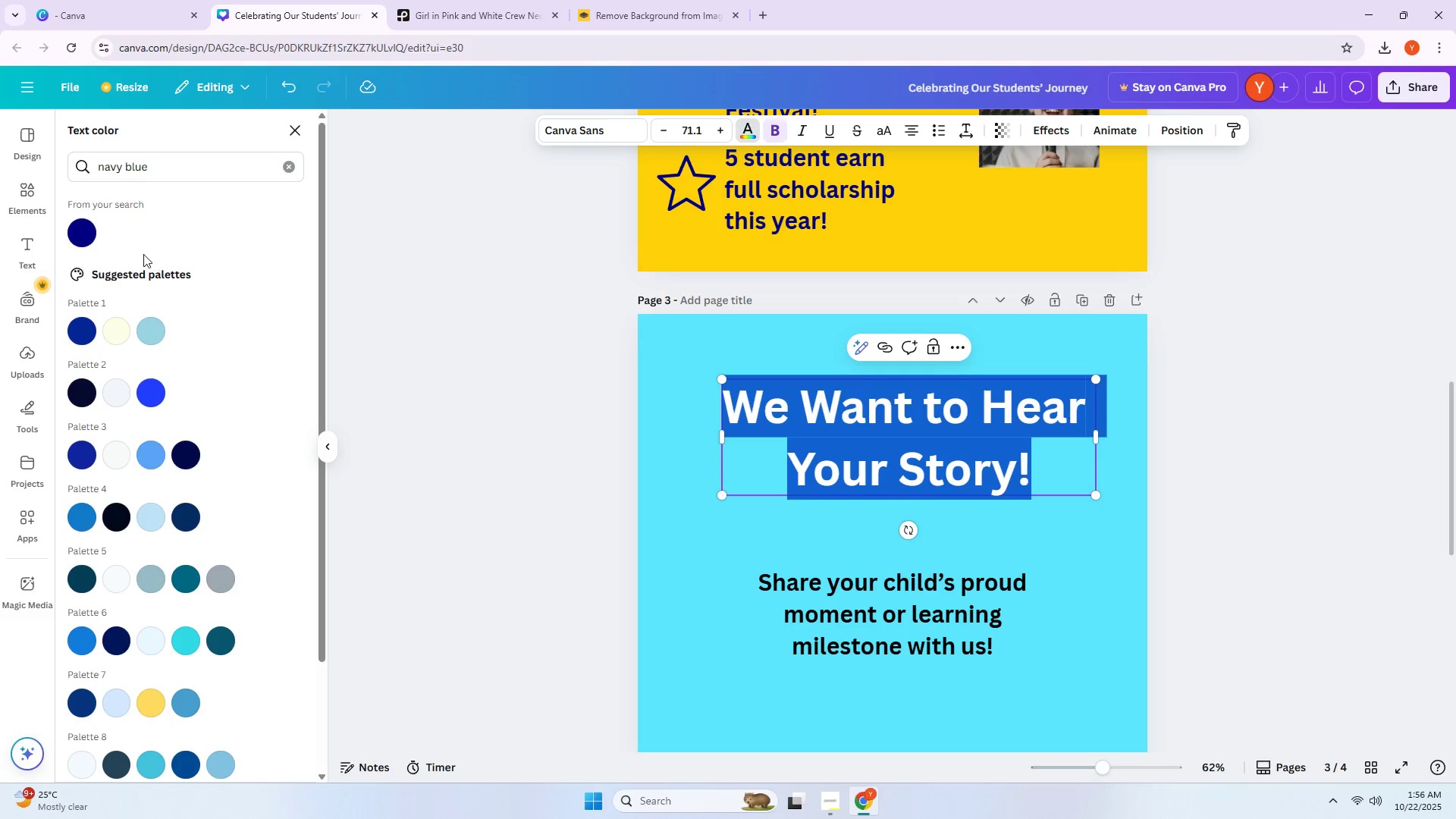 
left_click([93, 234])
 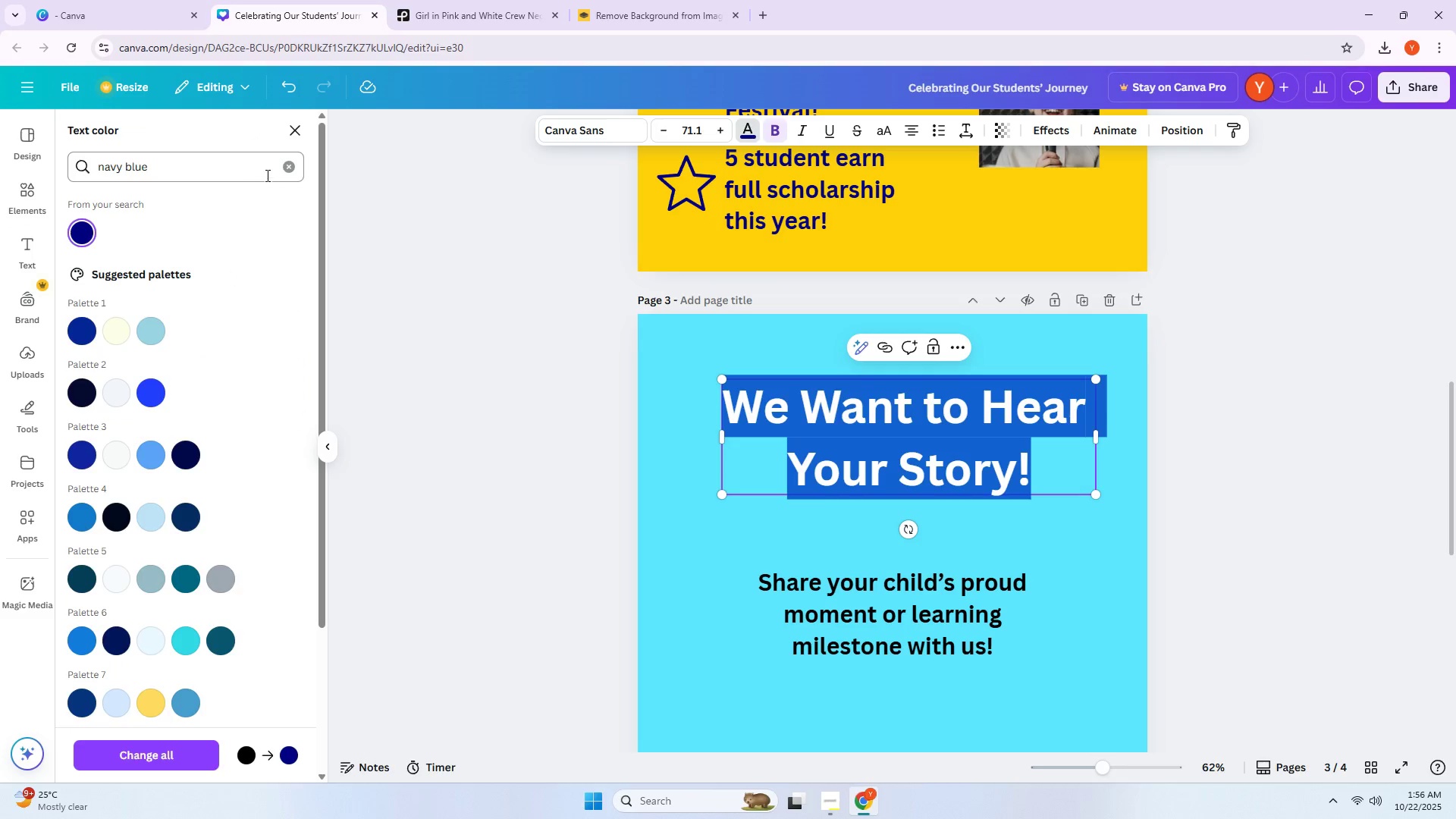 
left_click([292, 171])
 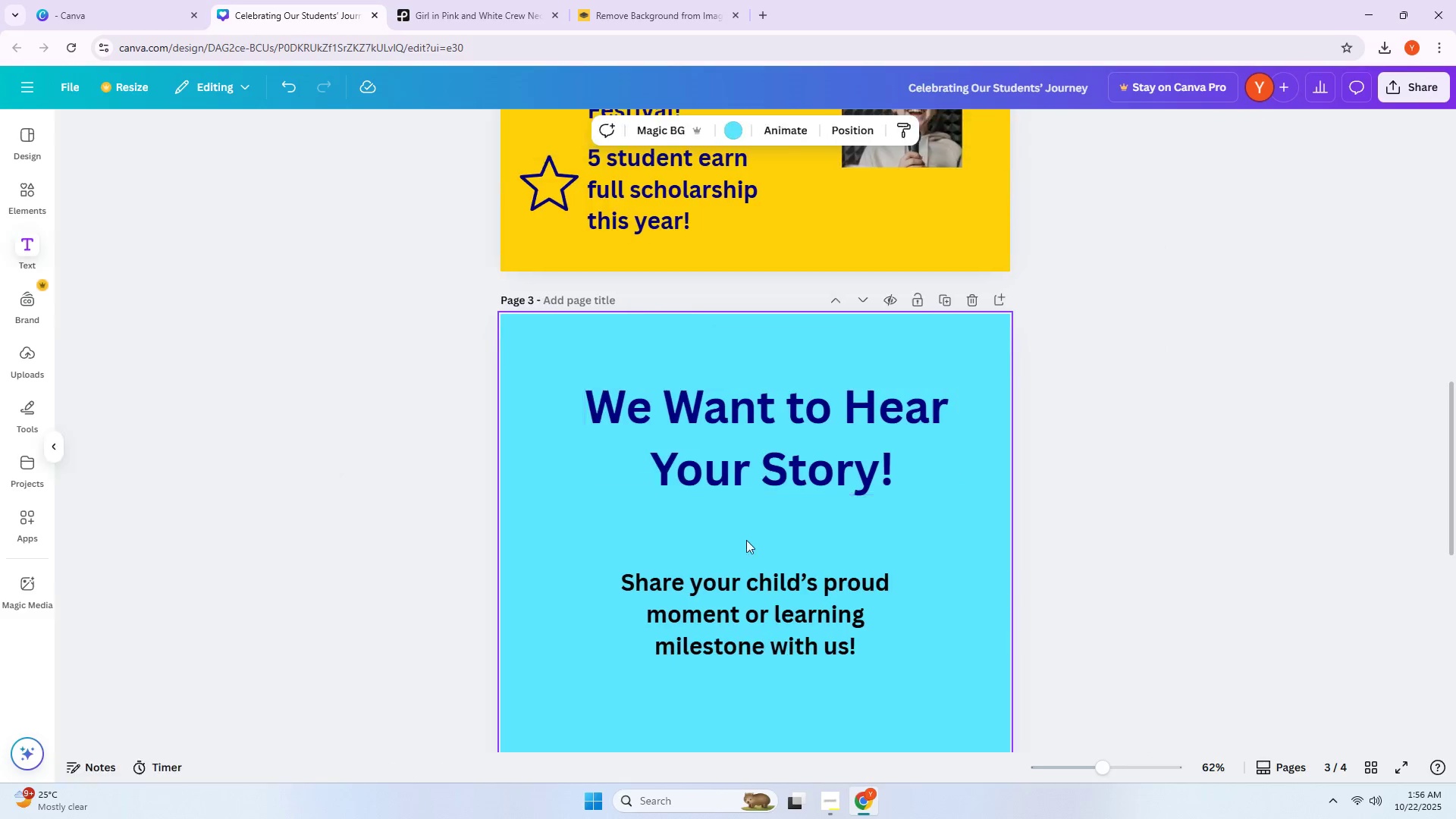 
left_click_drag(start_coordinate=[906, 453], to_coordinate=[895, 426])
 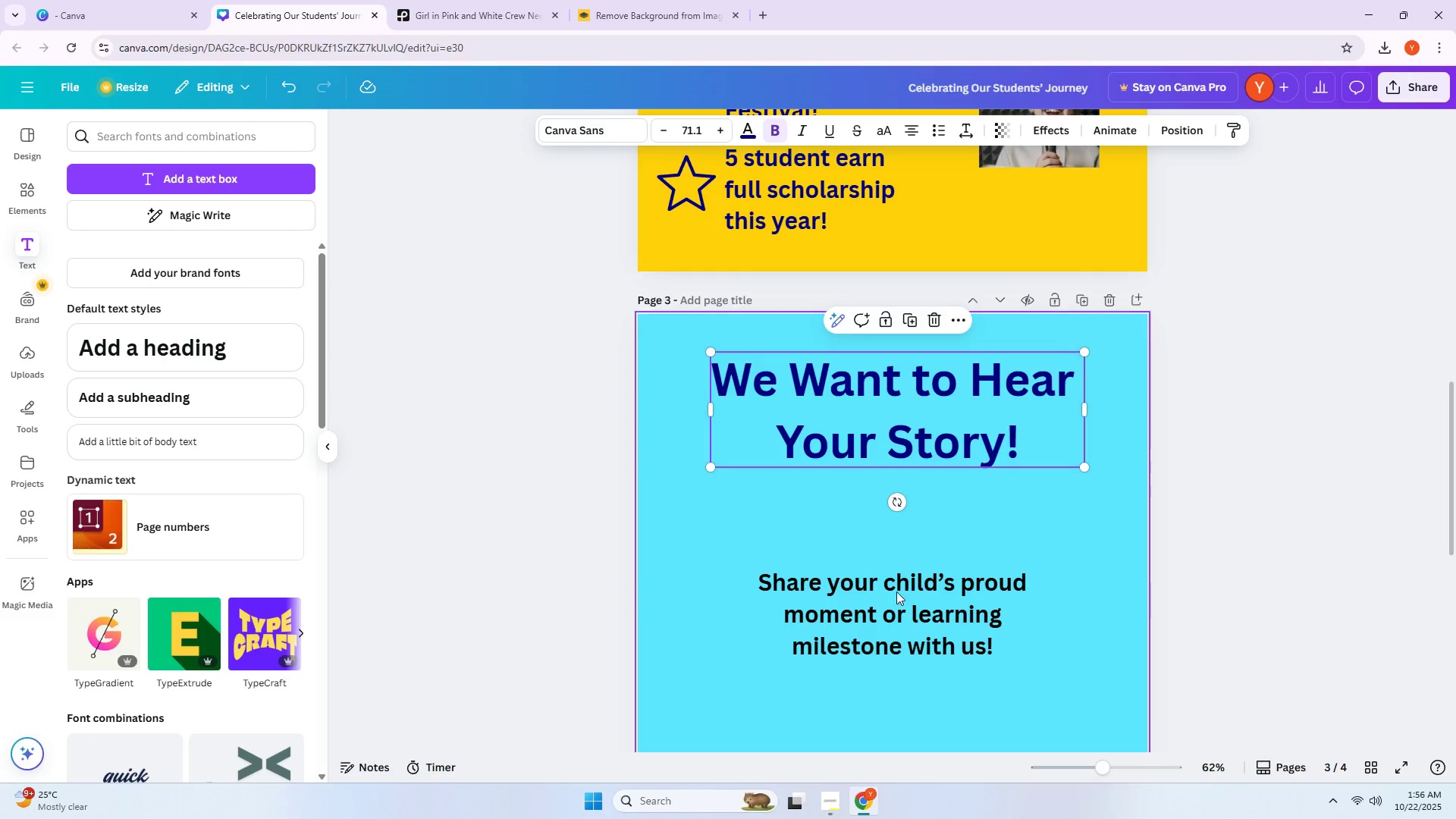 
left_click_drag(start_coordinate=[896, 614], to_coordinate=[890, 577])
 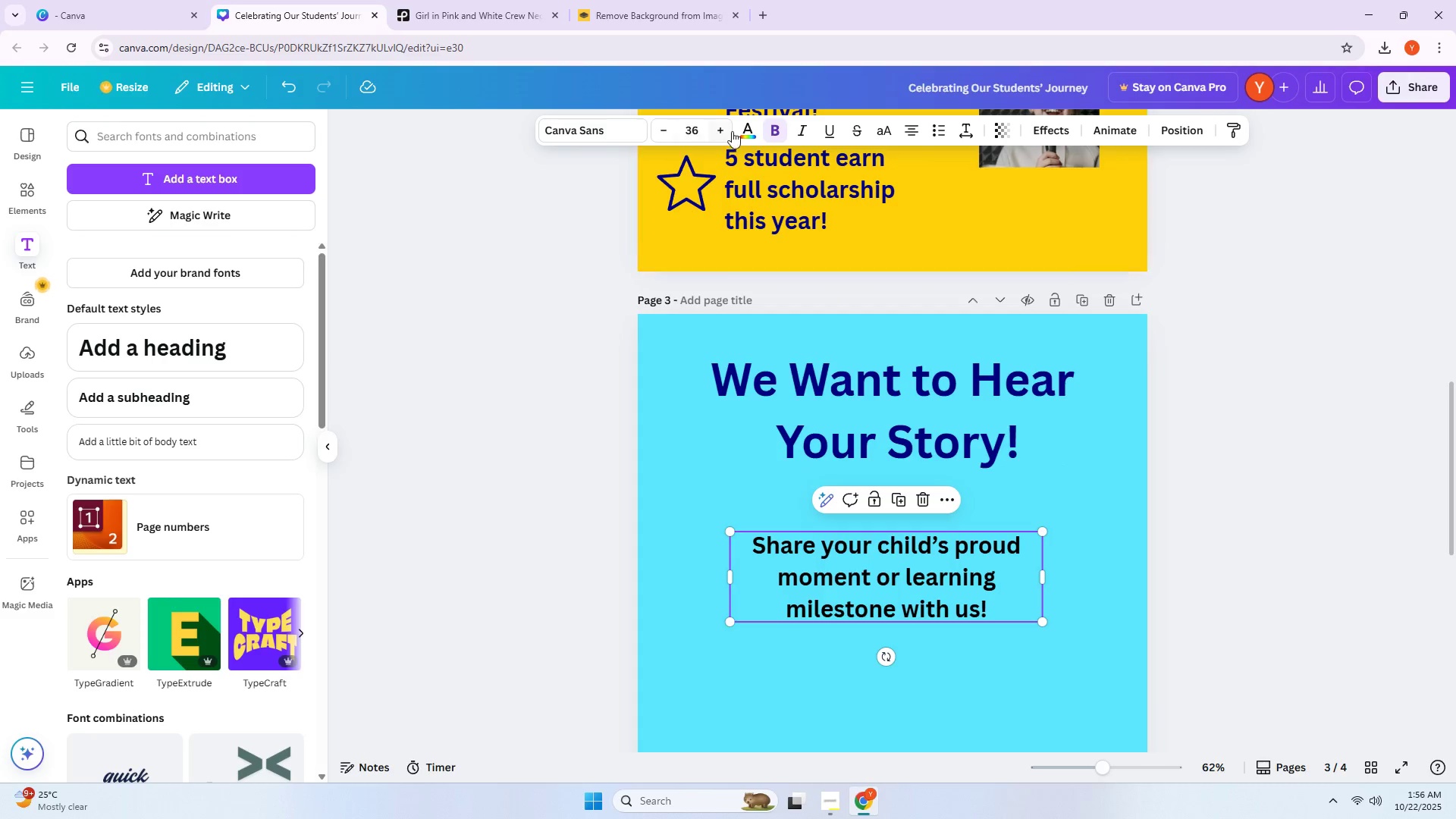 
left_click([751, 133])
 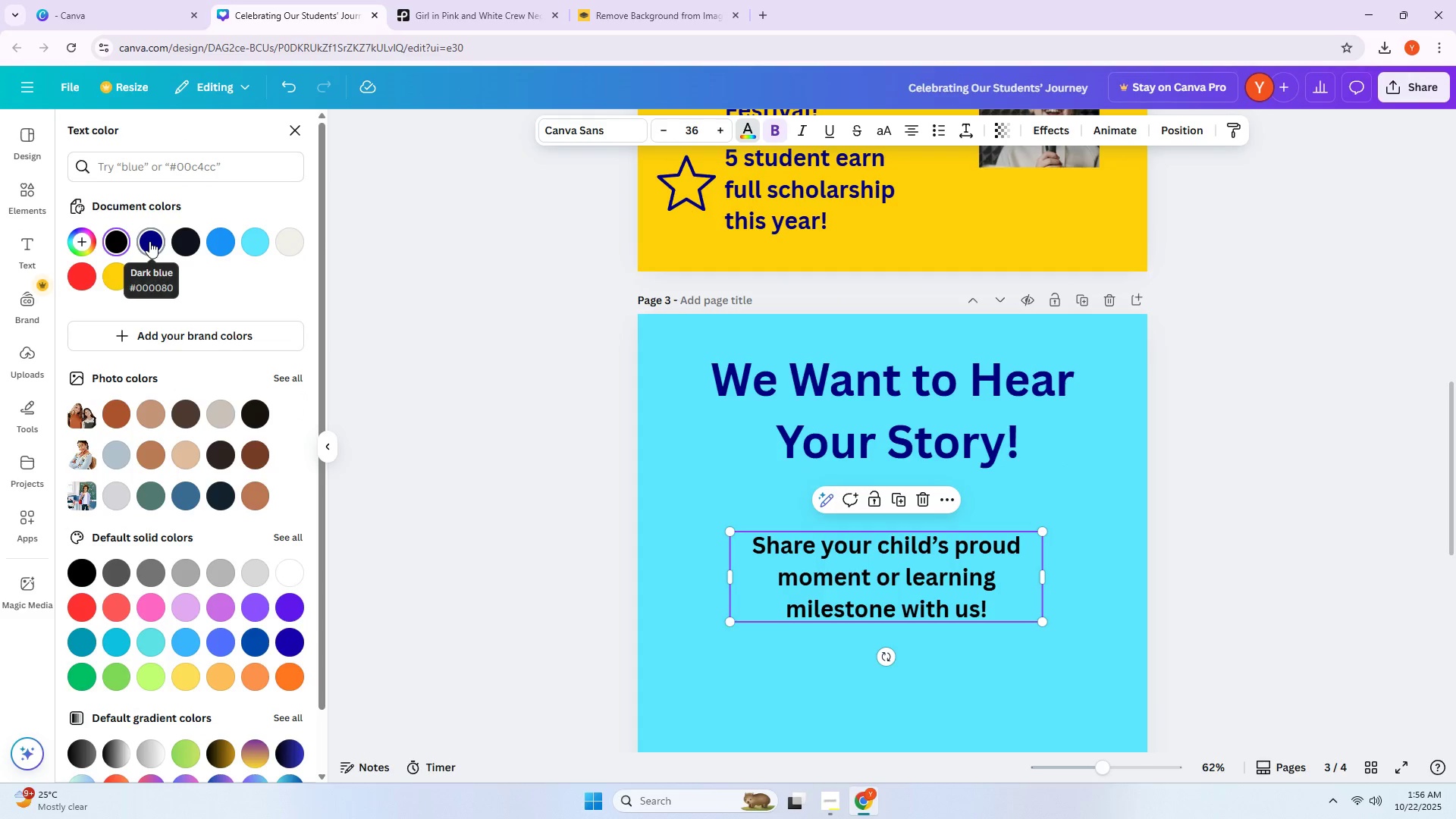 
left_click([149, 241])
 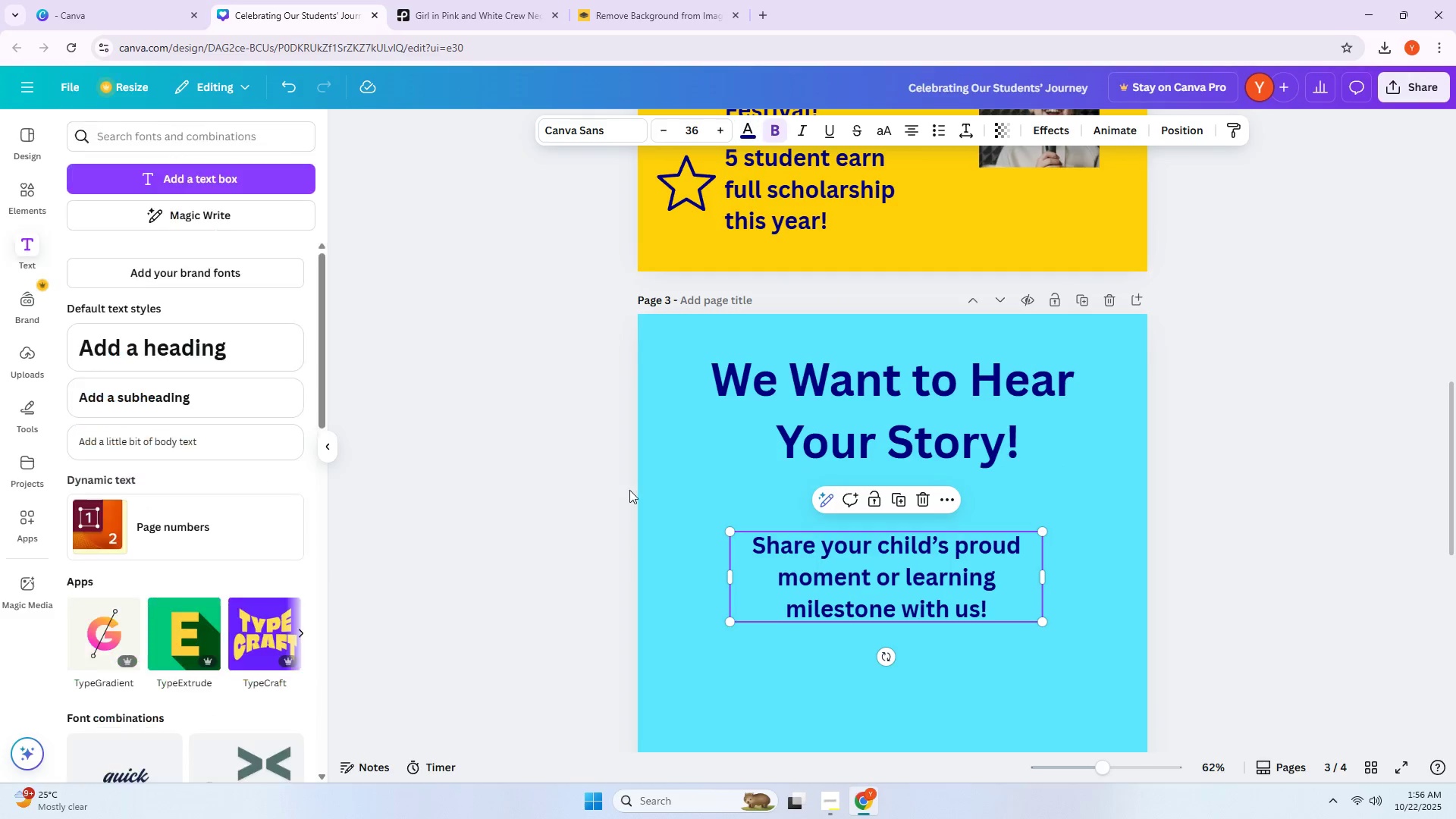 
double_click([770, 662])
 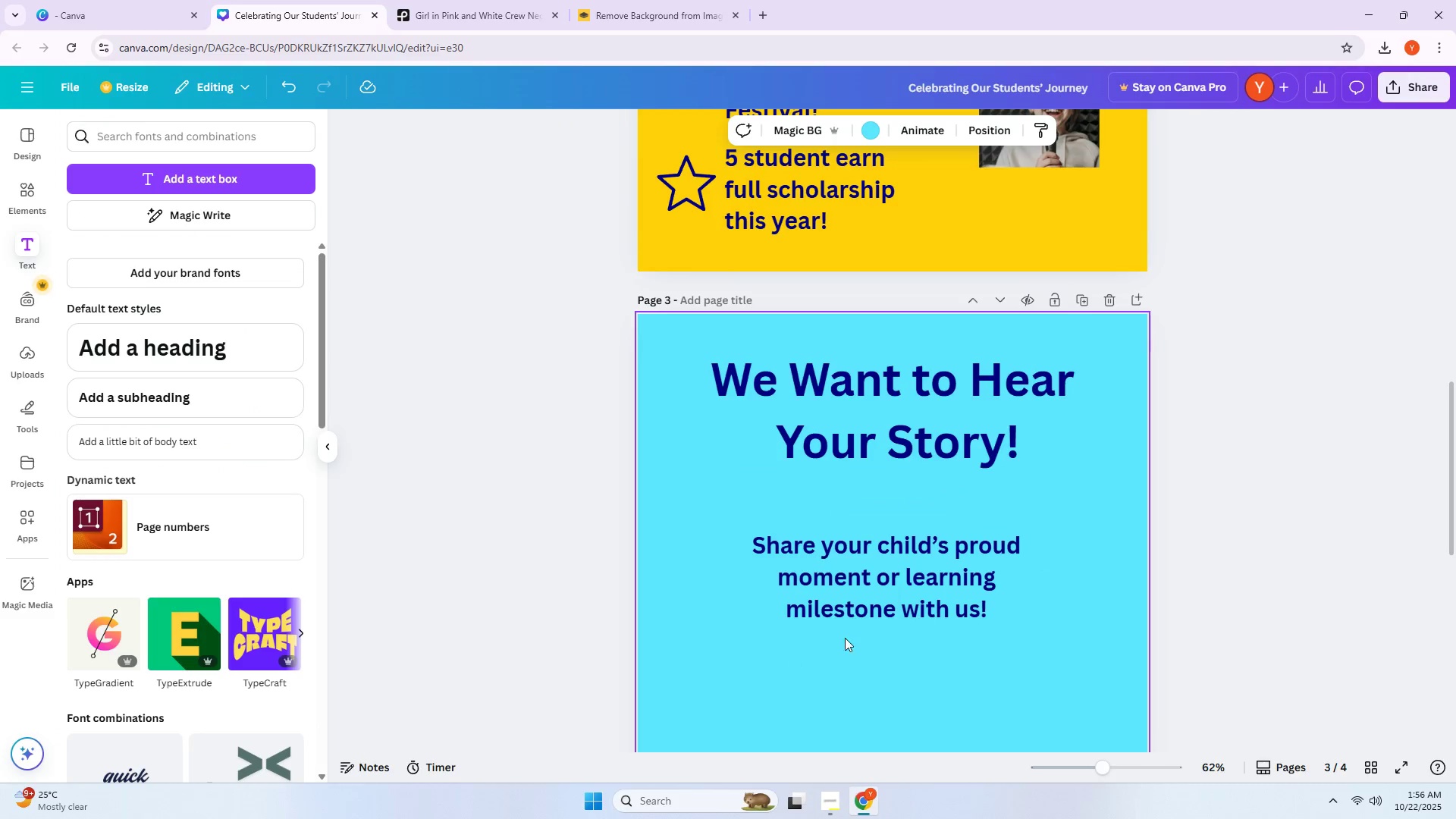 
left_click_drag(start_coordinate=[877, 598], to_coordinate=[879, 572])
 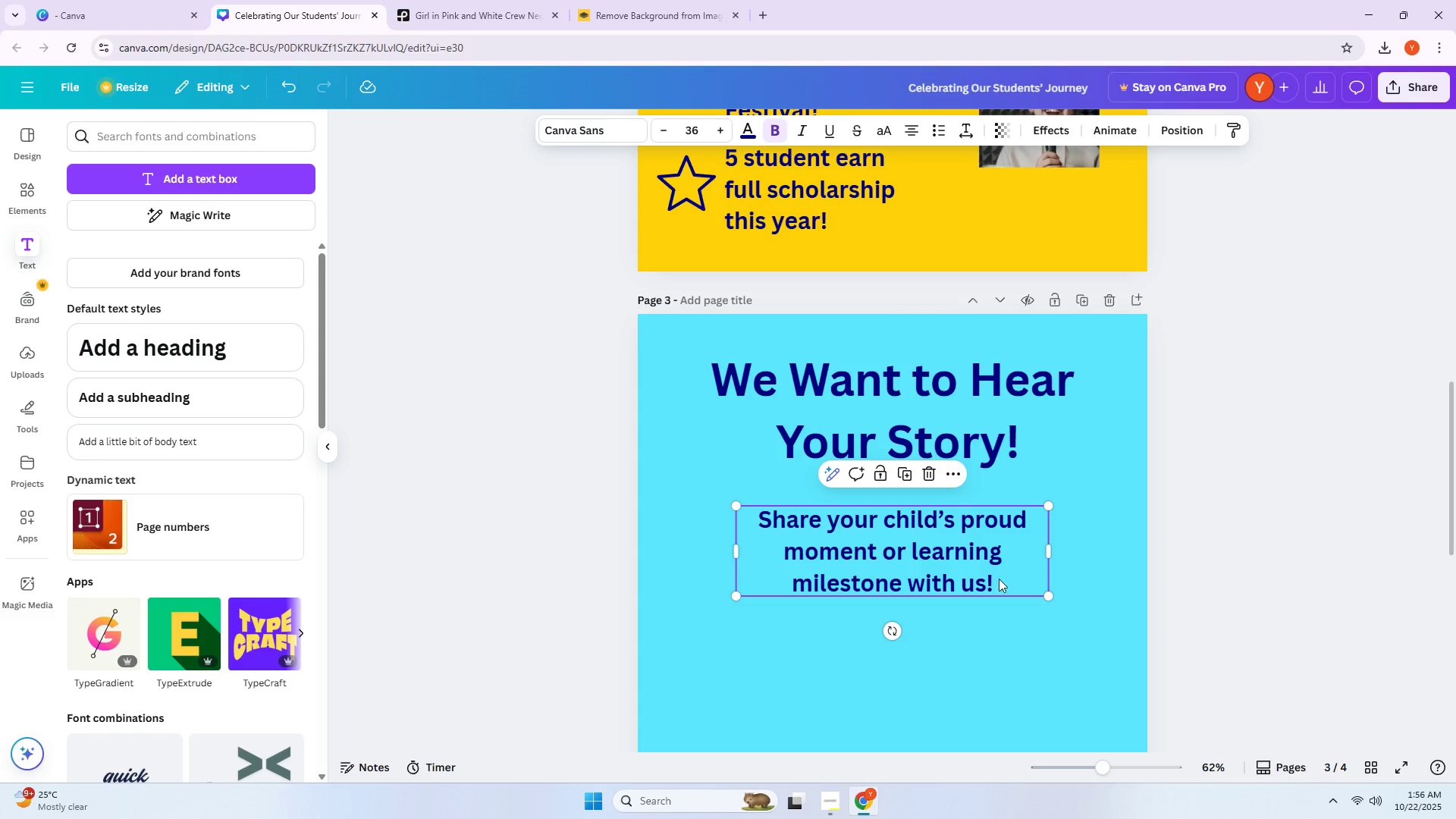 
left_click_drag(start_coordinate=[959, 382], to_coordinate=[951, 378])
 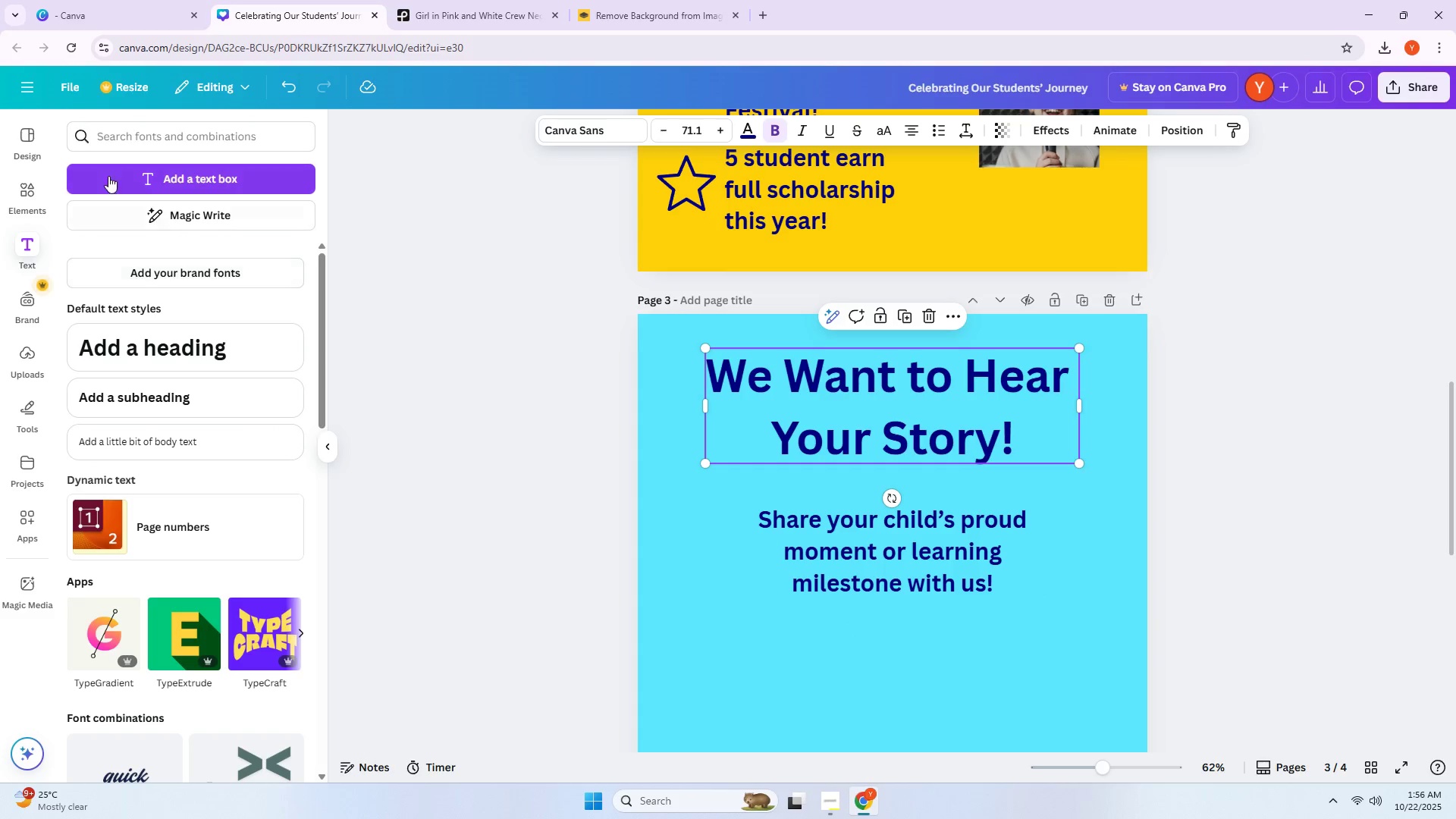 
left_click([34, 187])
 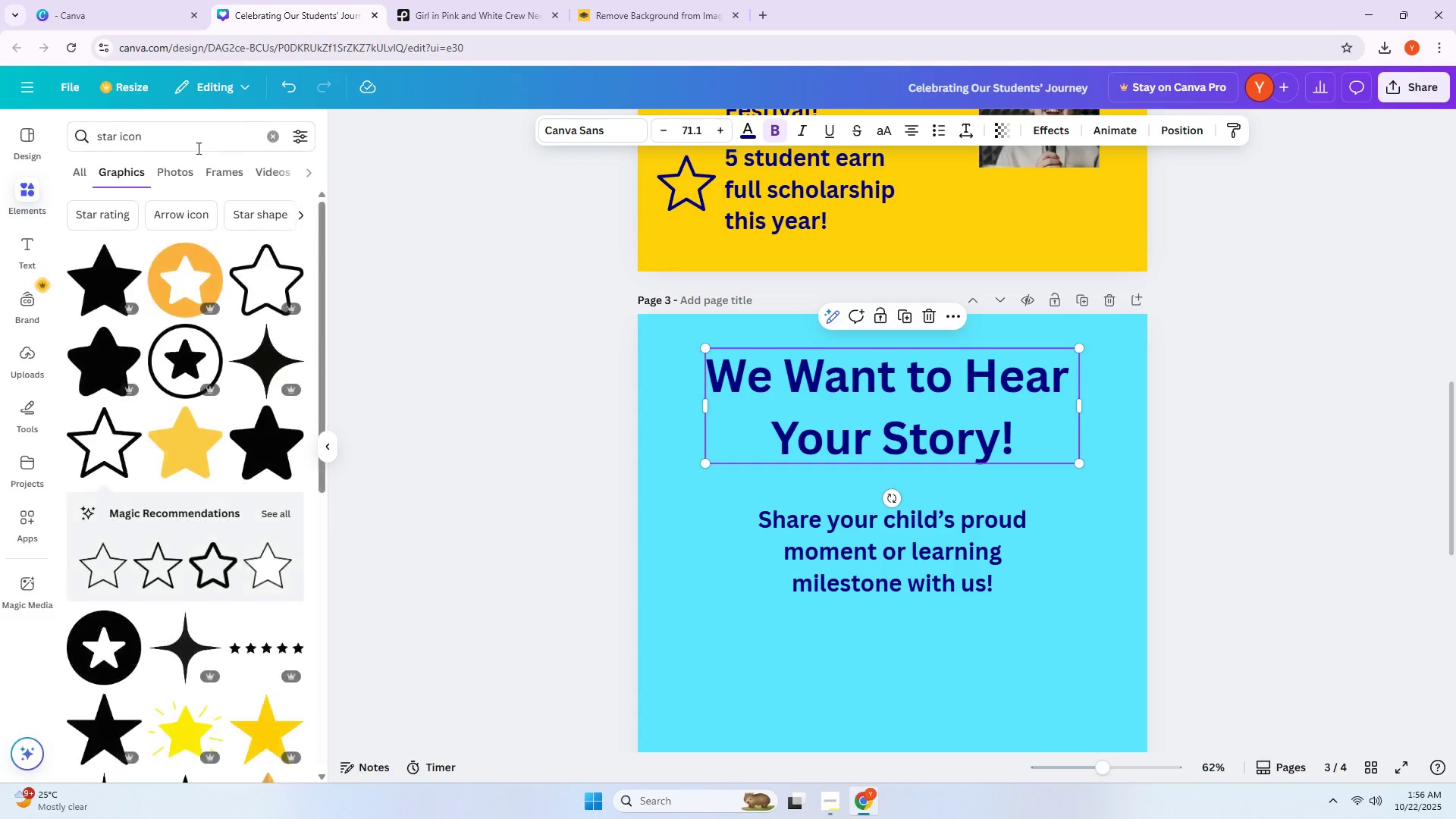 
left_click([197, 143])
 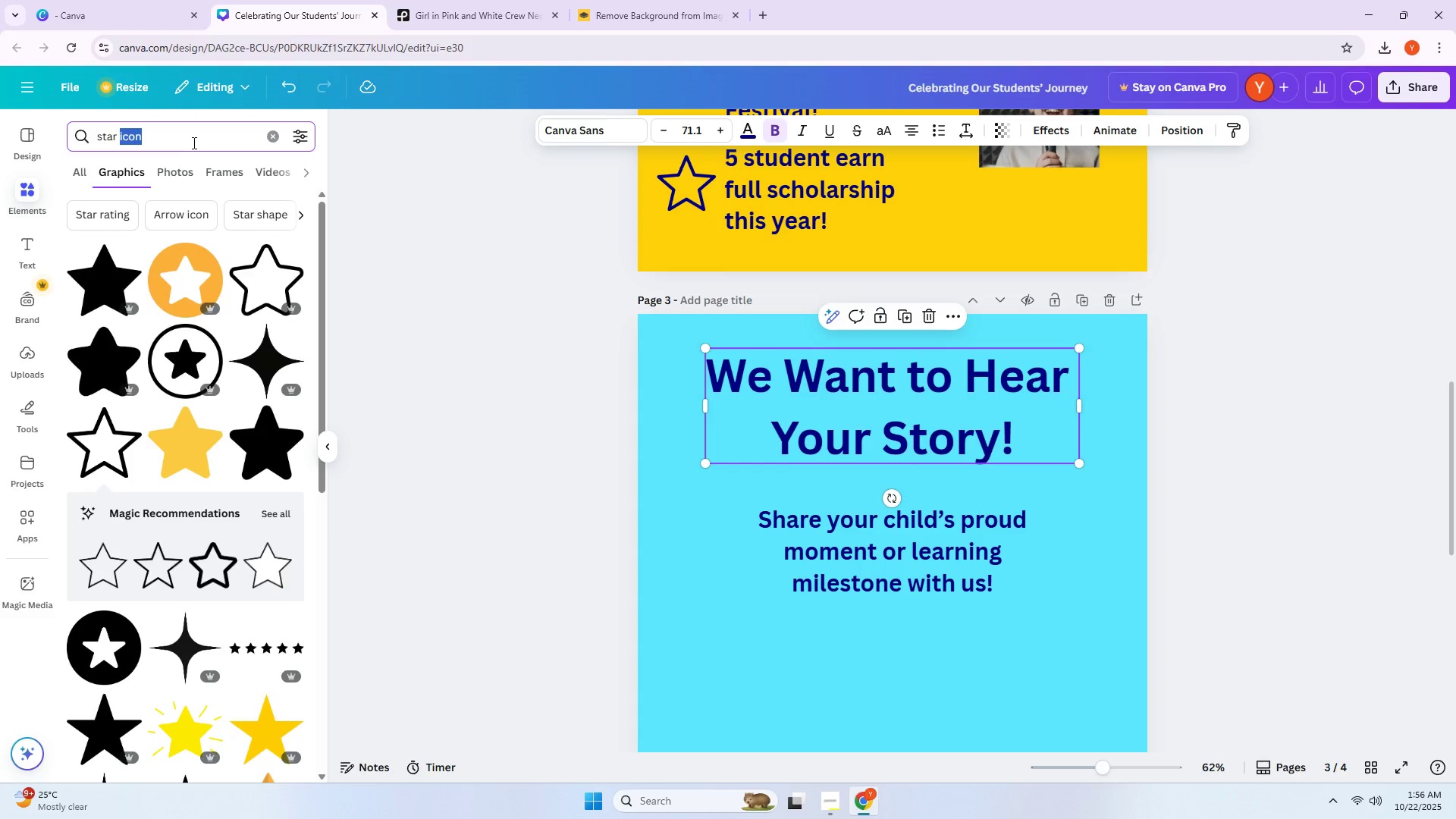 
key(Alt+AltLeft)
 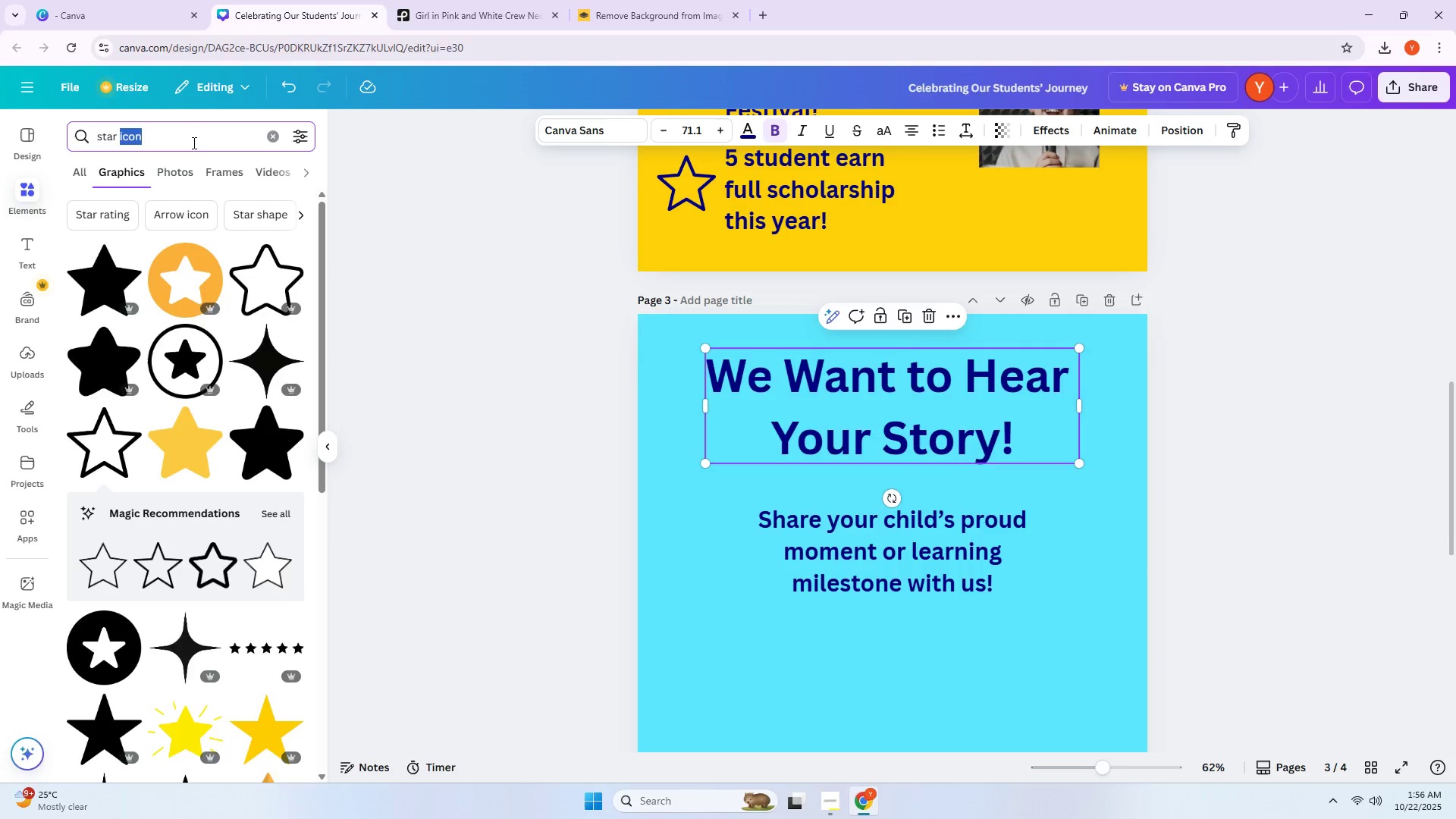 
key(Alt+Tab)